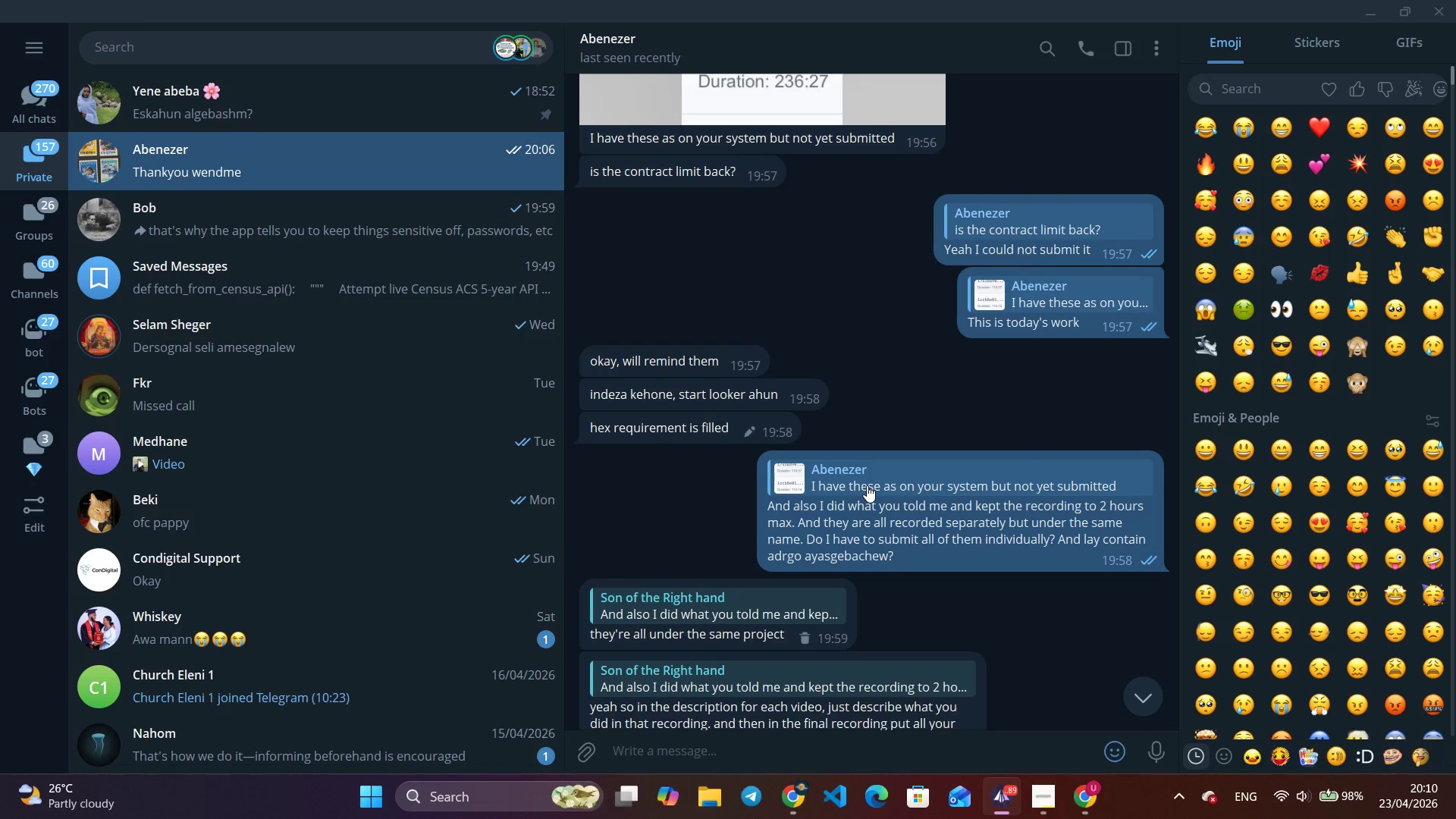 
scroll: coordinate [867, 485], scroll_direction: down, amount: 9.0
 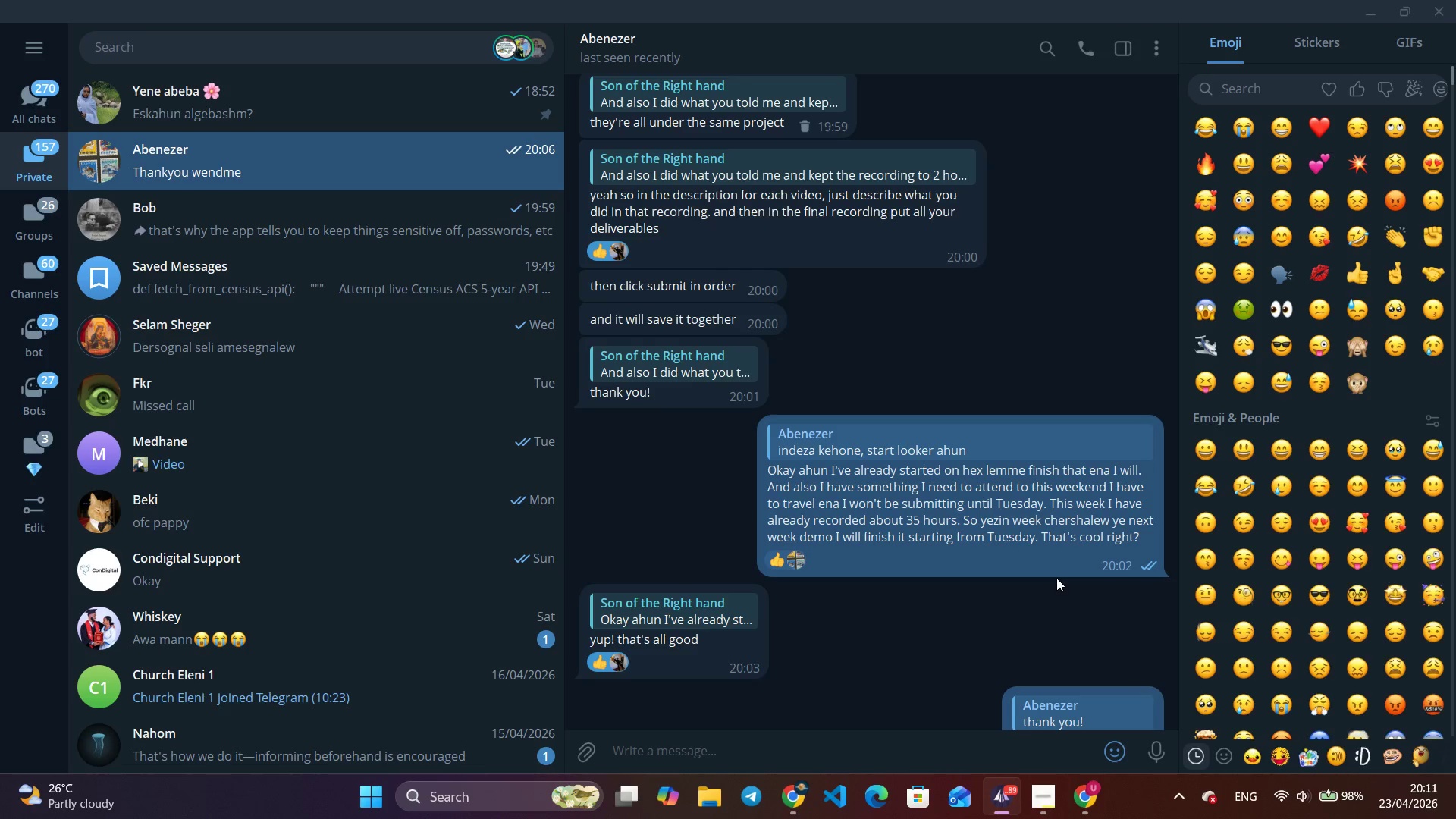 
wait(54.35)
 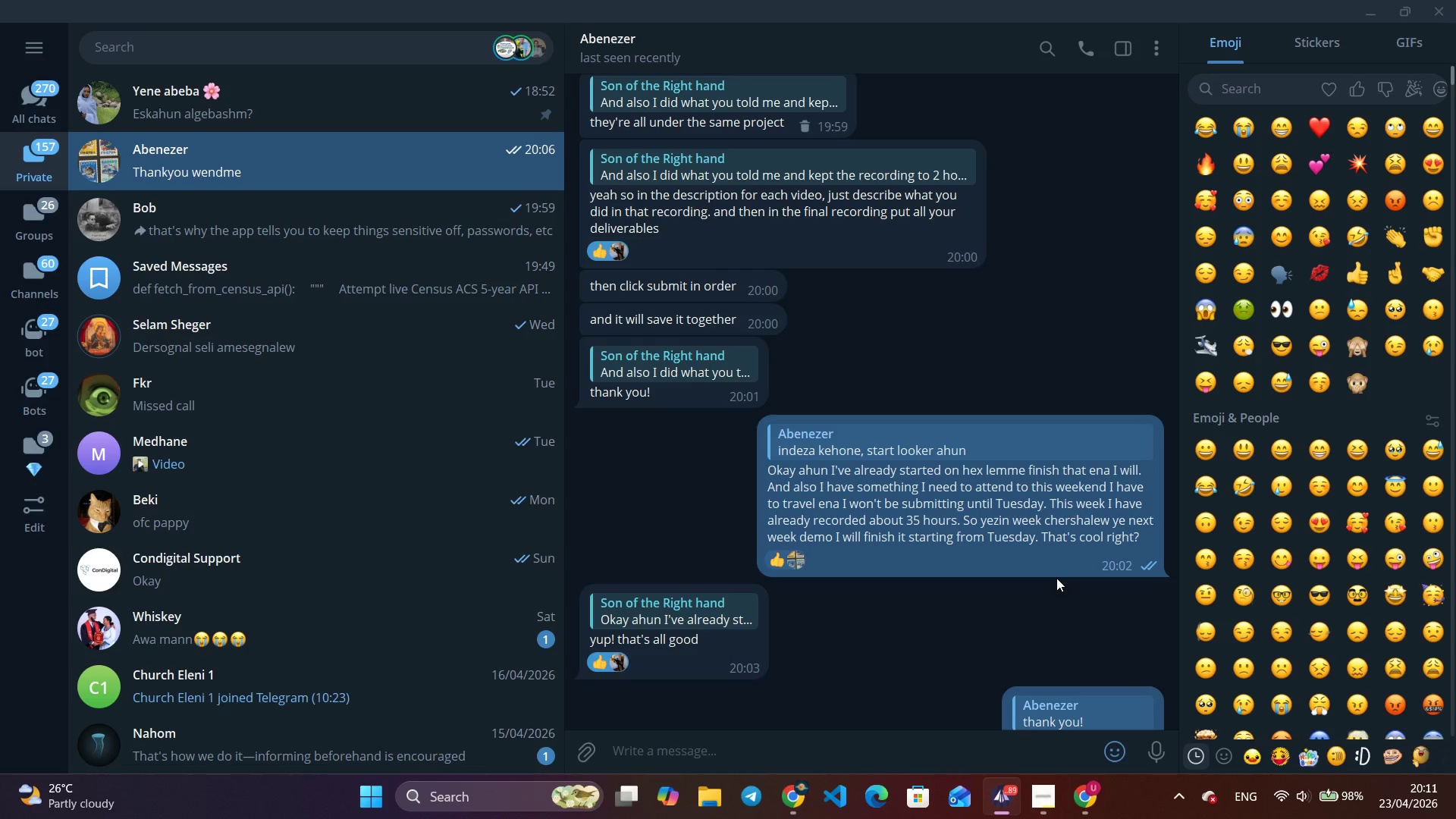 
scroll: coordinate [1016, 577], scroll_direction: down, amount: 16.0
 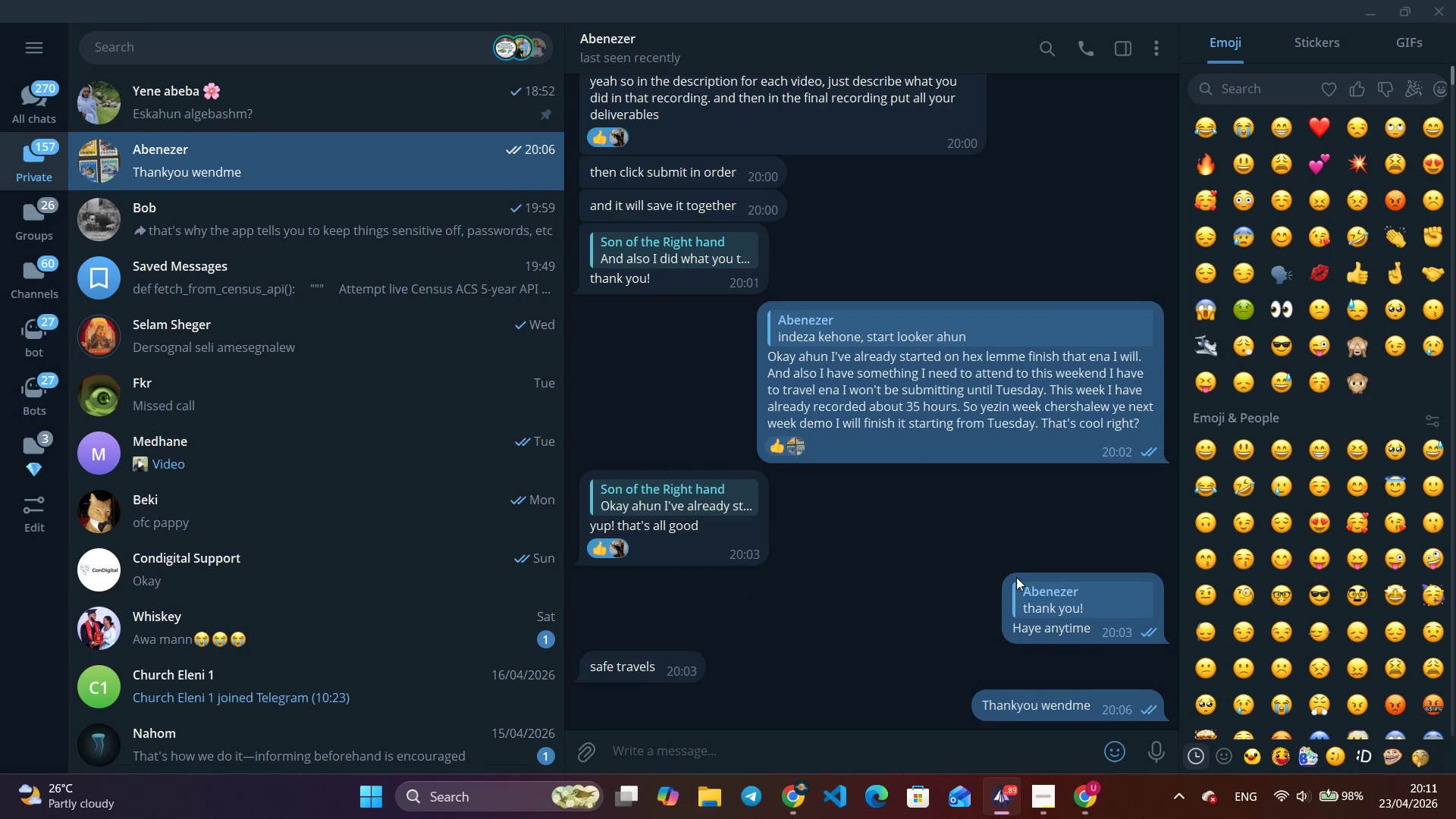 
key(Alt+Tab)
 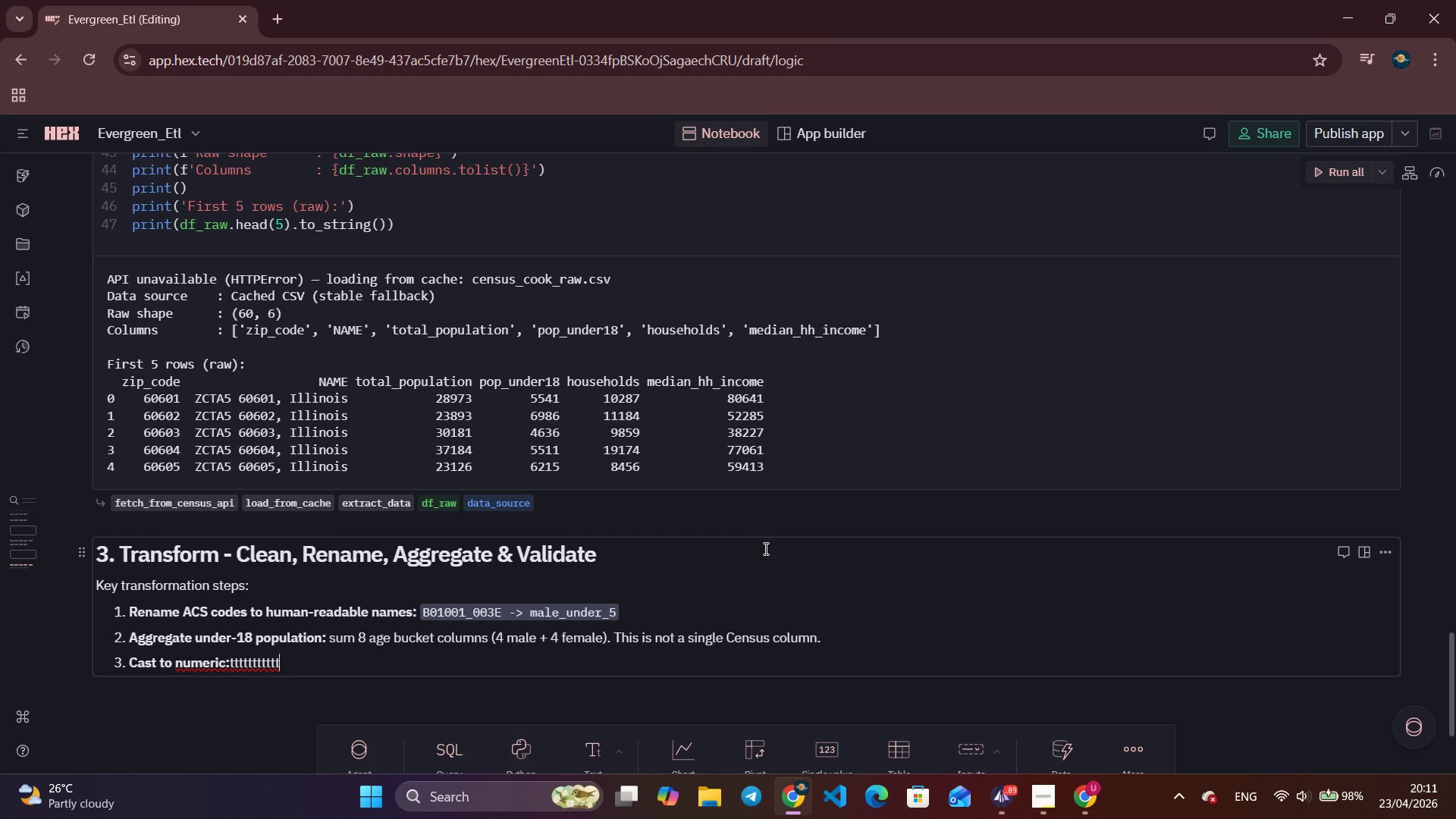 
hold_key(key=Backspace, duration=0.69)
 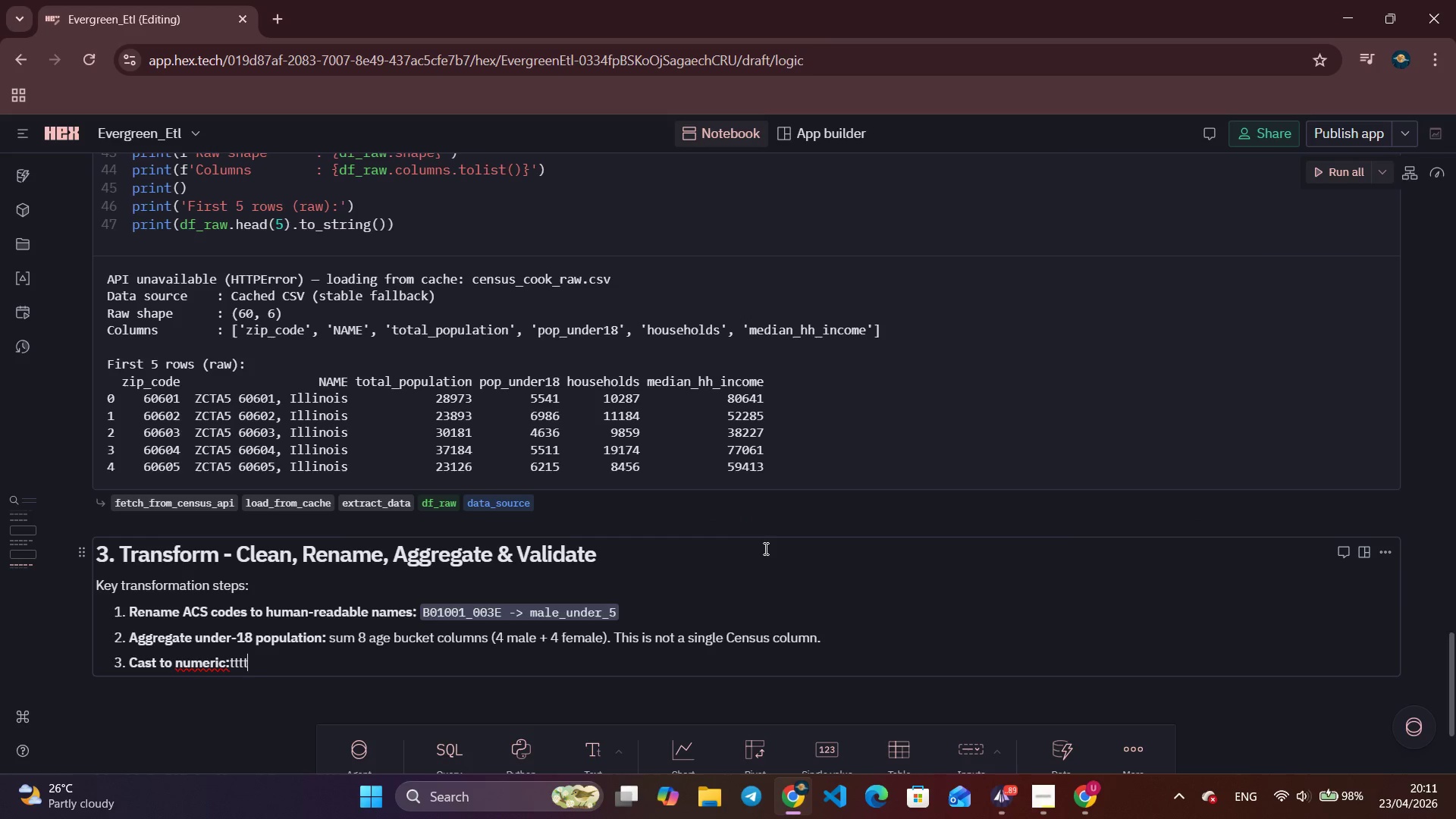 
key(Backspace)
 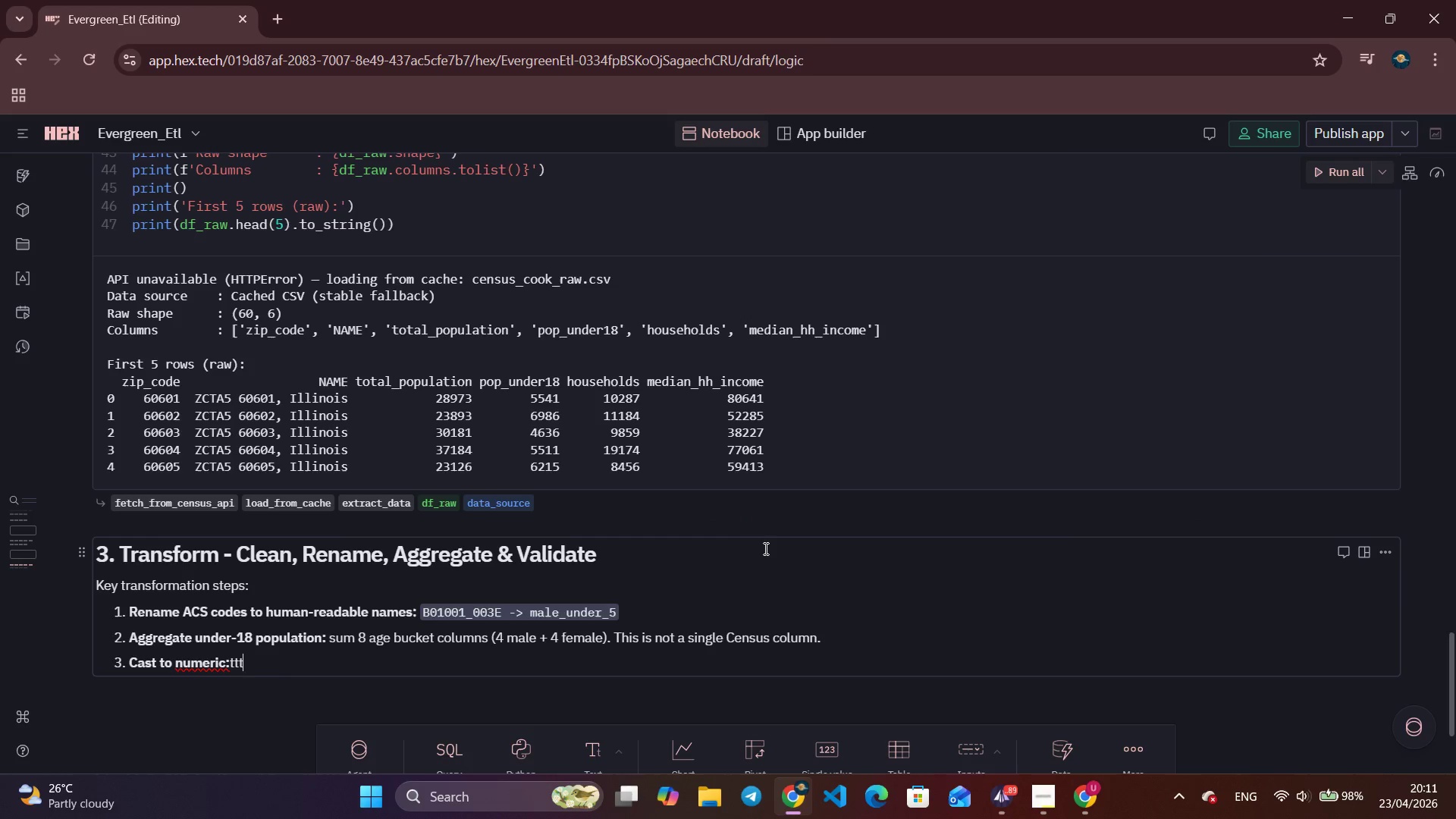 
key(Backspace)
 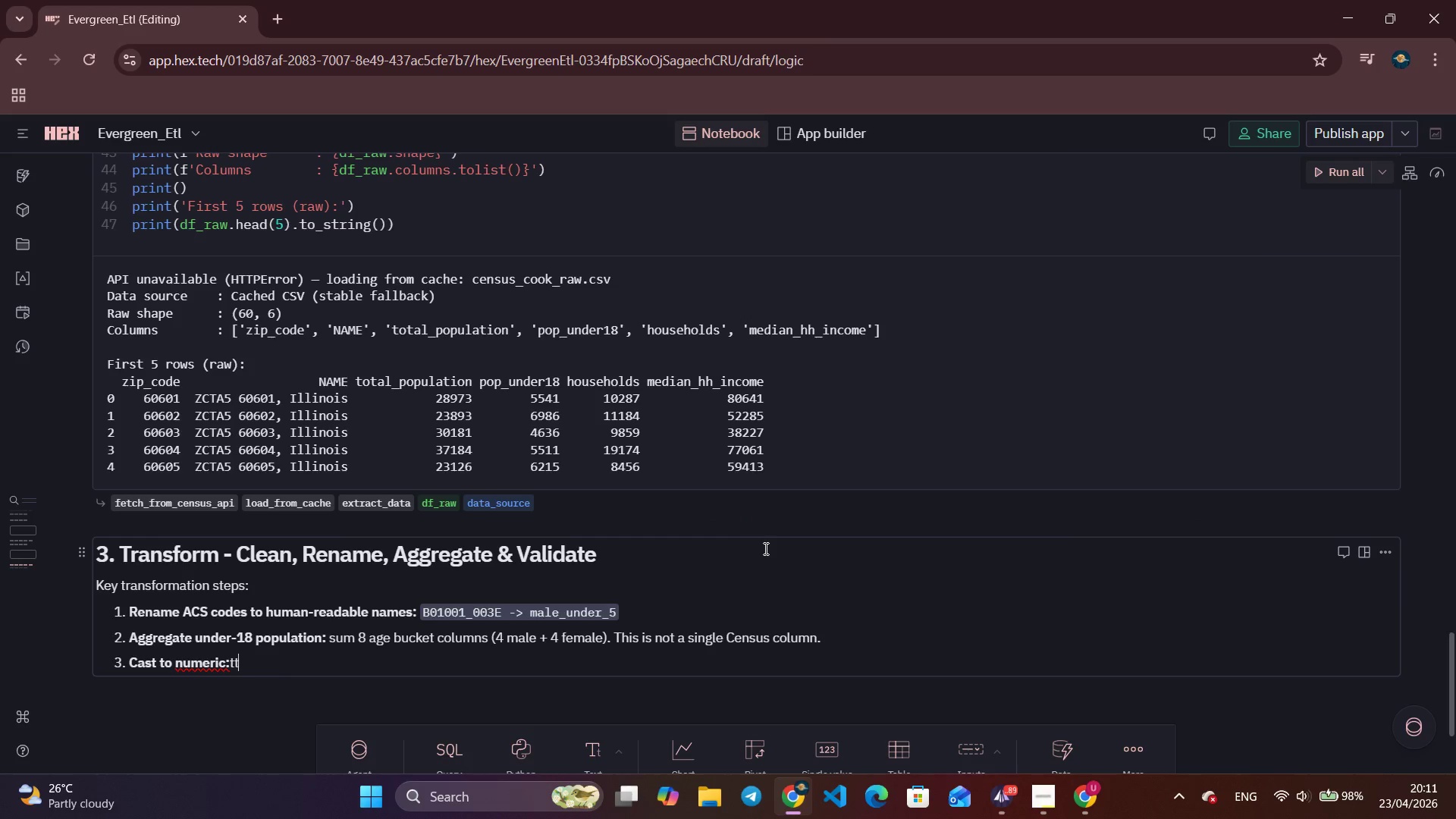 
key(Backspace)
 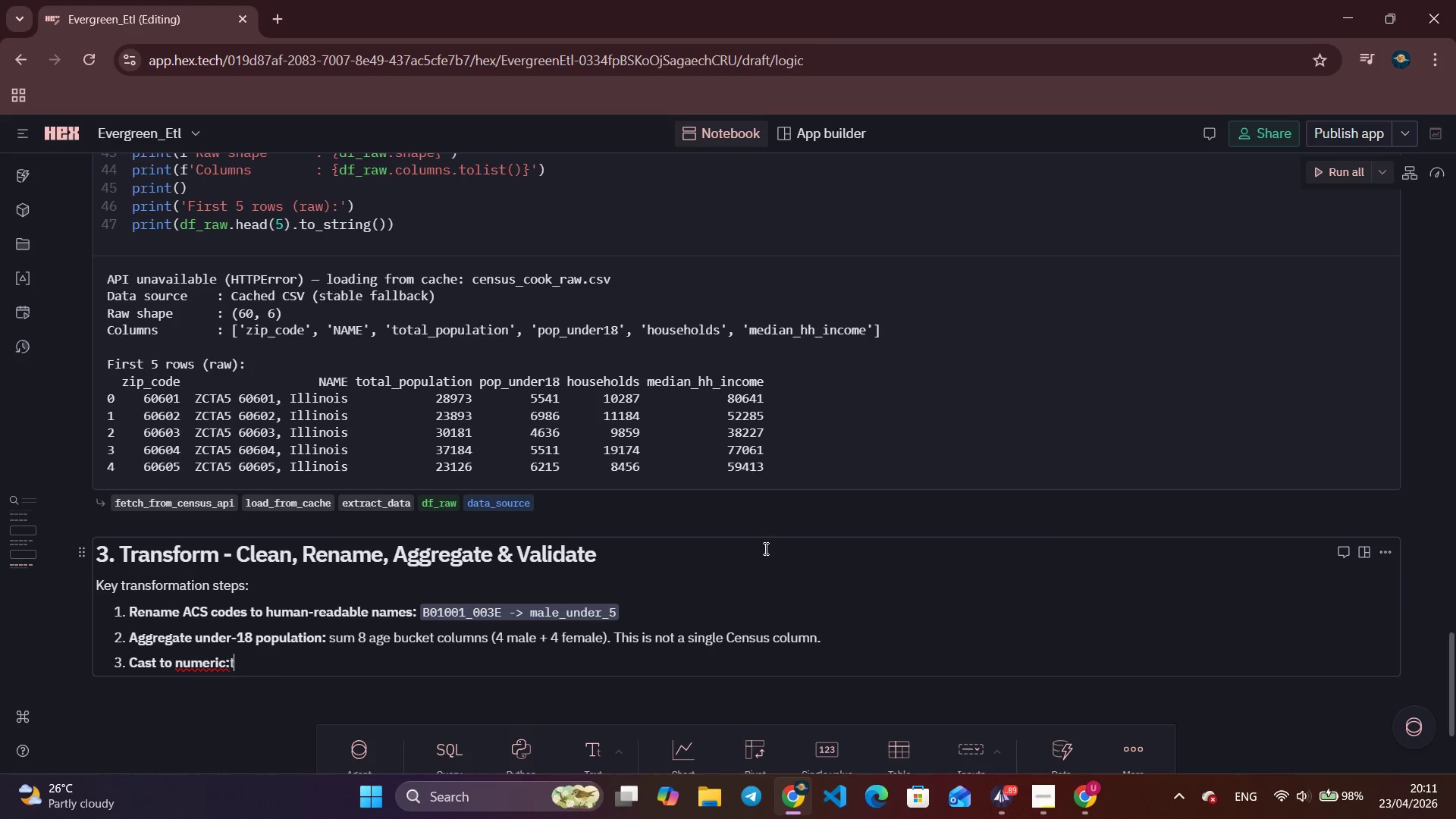 
key(Backspace)
 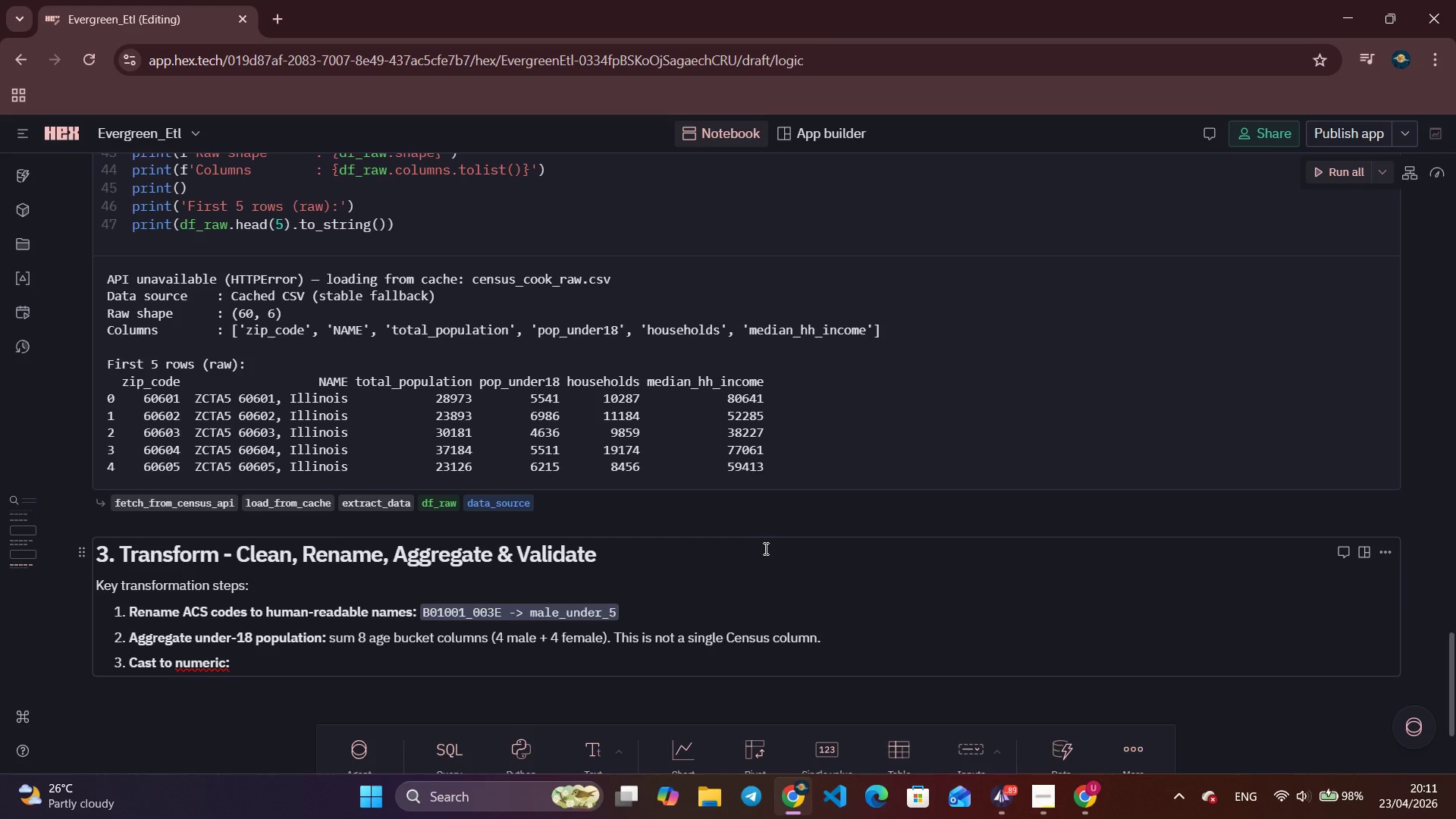 
key(Space)
 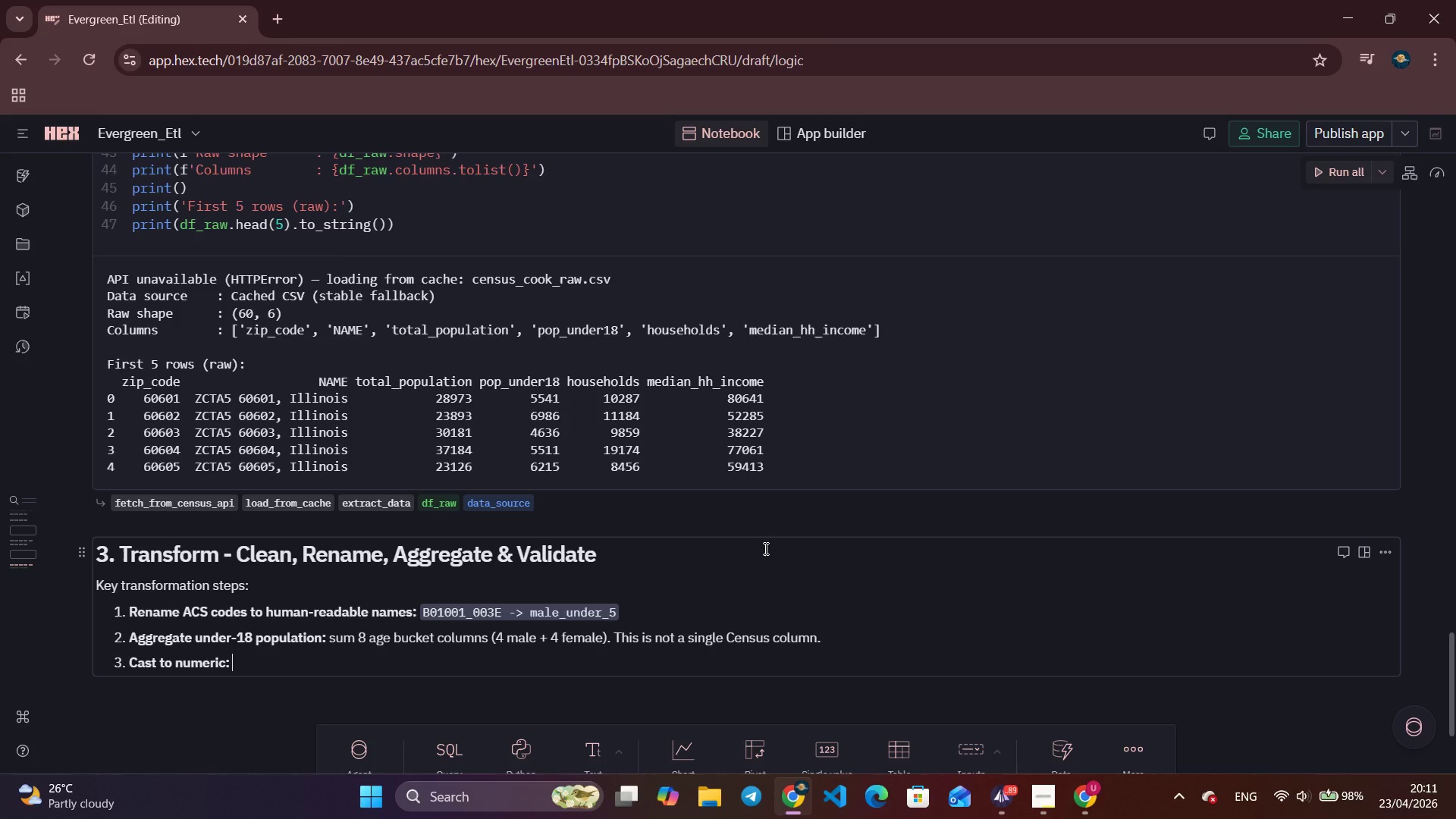 
type(Censu)
key(Backspace)
key(Backspace)
key(Backspace)
key(Backspace)
key(Backspace)
key(Backspace)
key(Backspace)
key(Backspace)
key(Backspace)
key(Backspace)
key(Backspace)
key(Backspace)
key(Backspace)
type(**Census to numeric:** Census API returns all values as strings)
 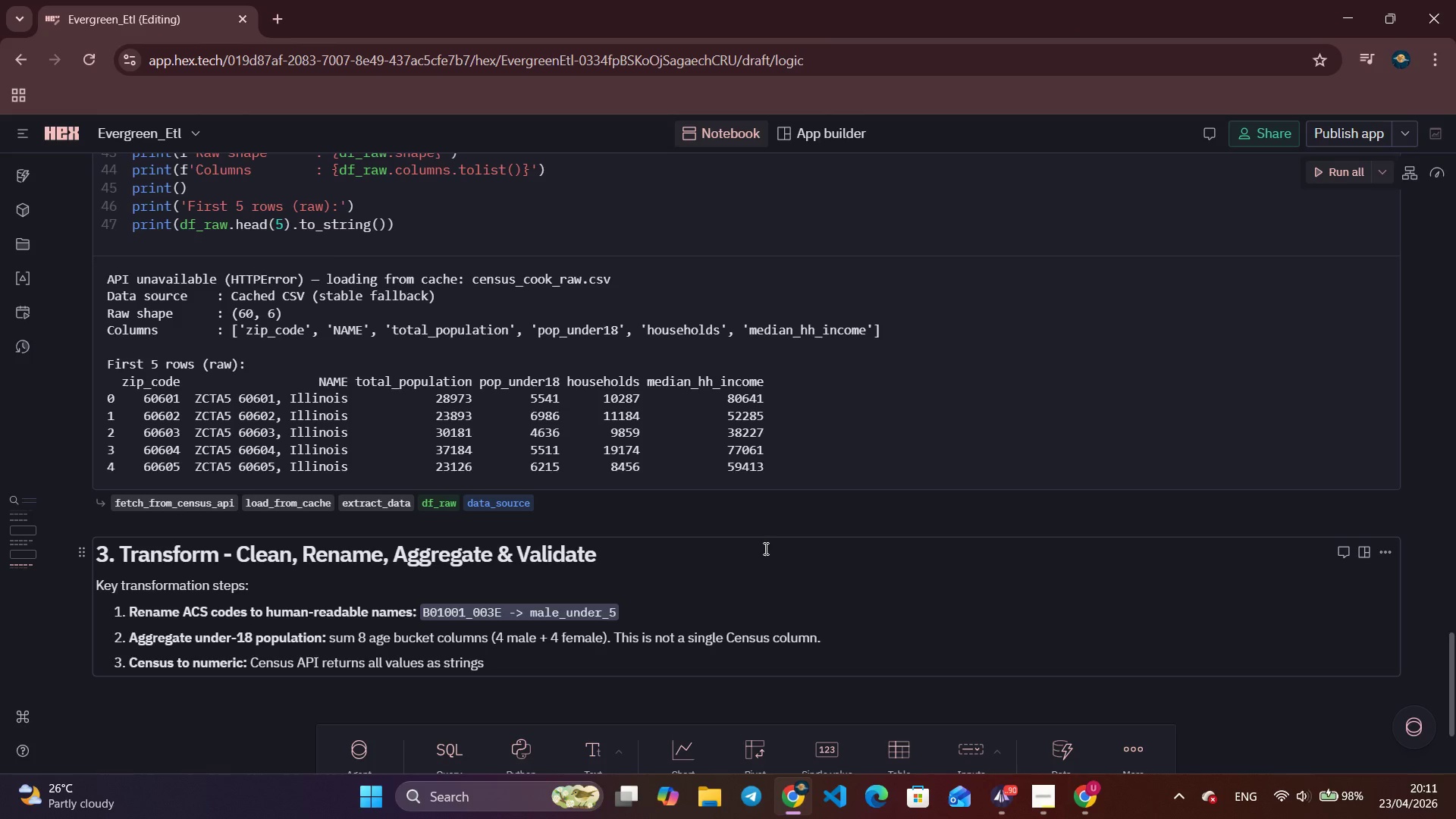 
key(Enter)
 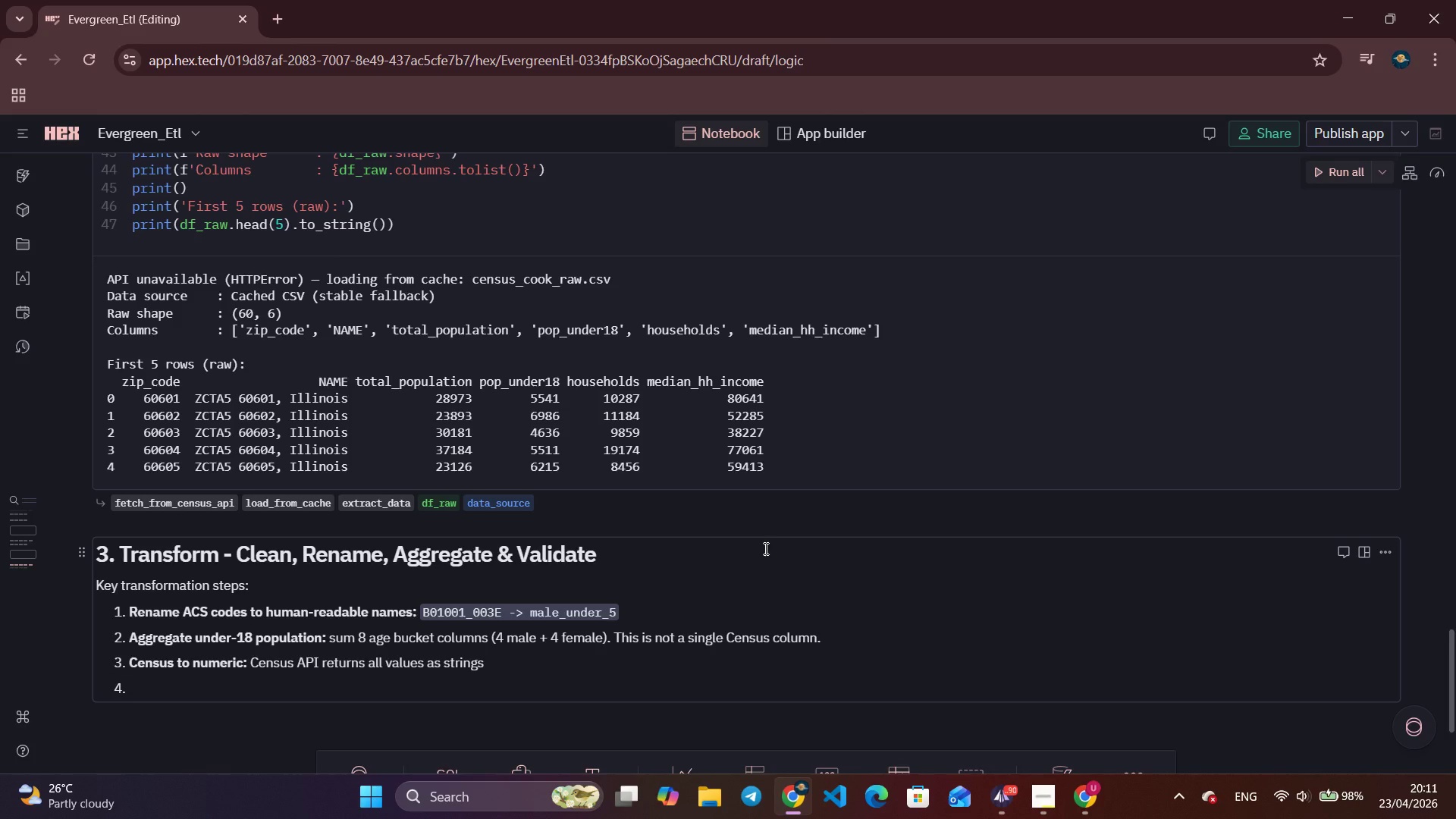 
type(**Remove invalid rows:** negative income (-666666666 = Census null), zero households)
 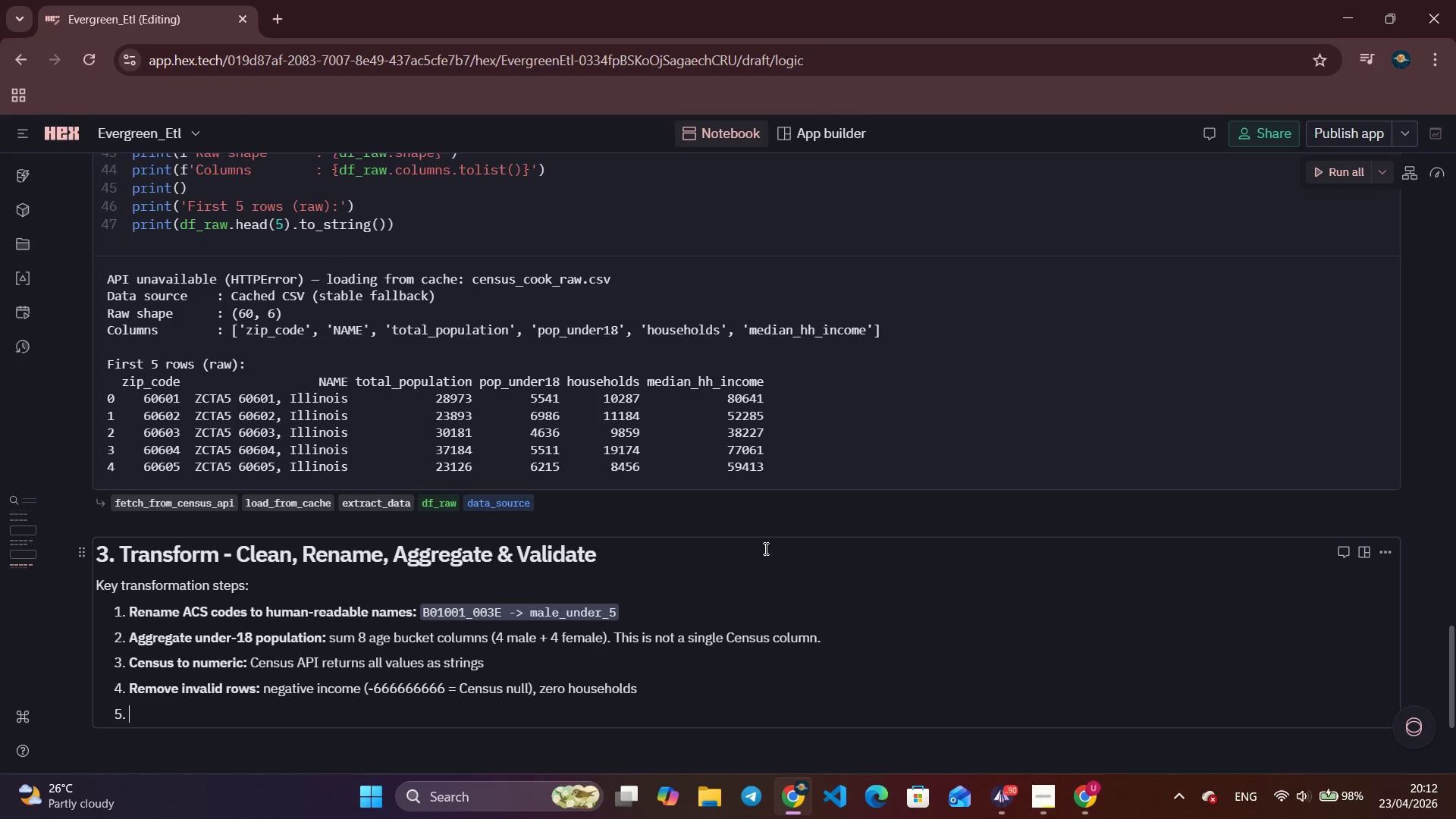 
 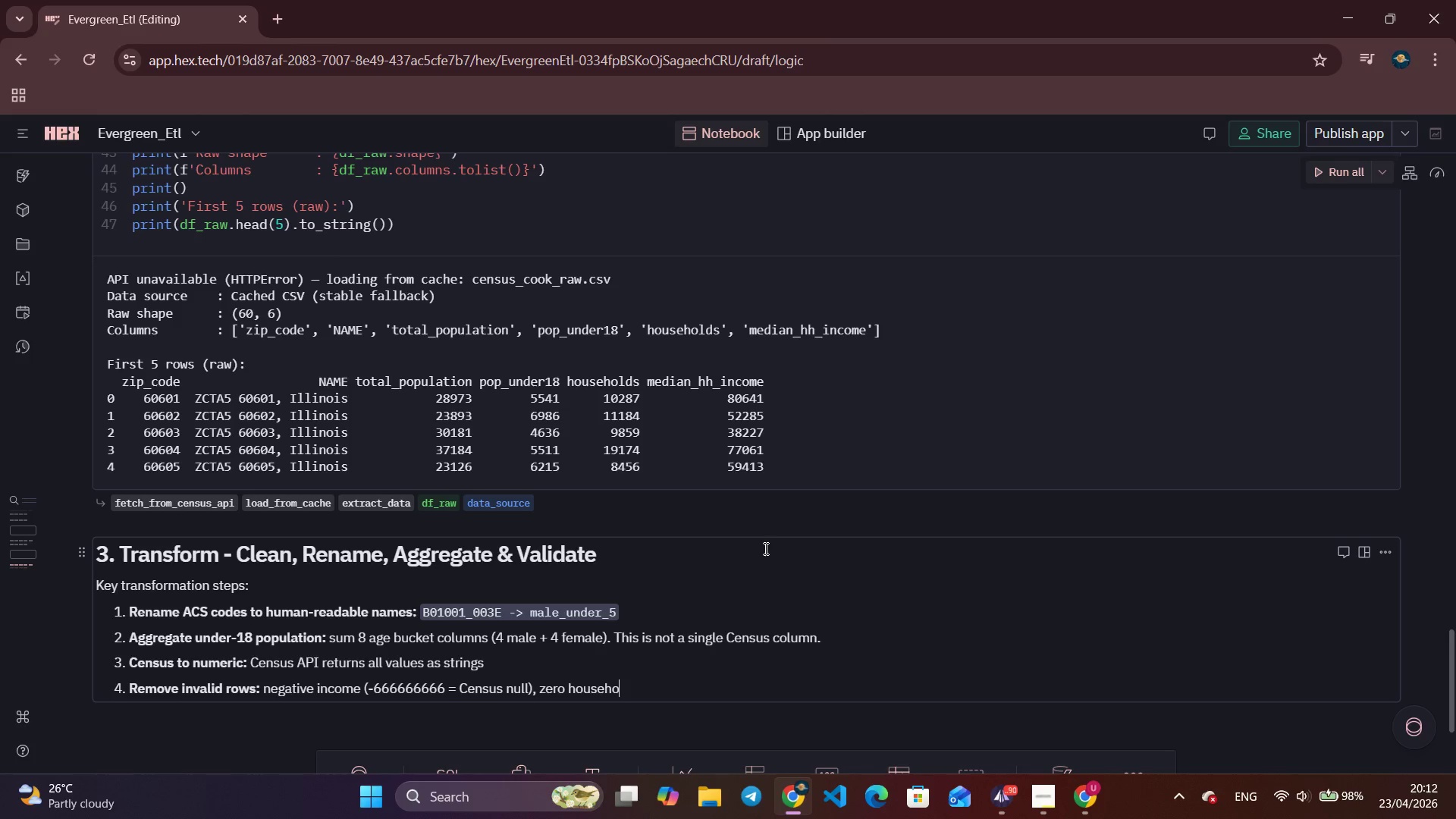 
key(Enter)
 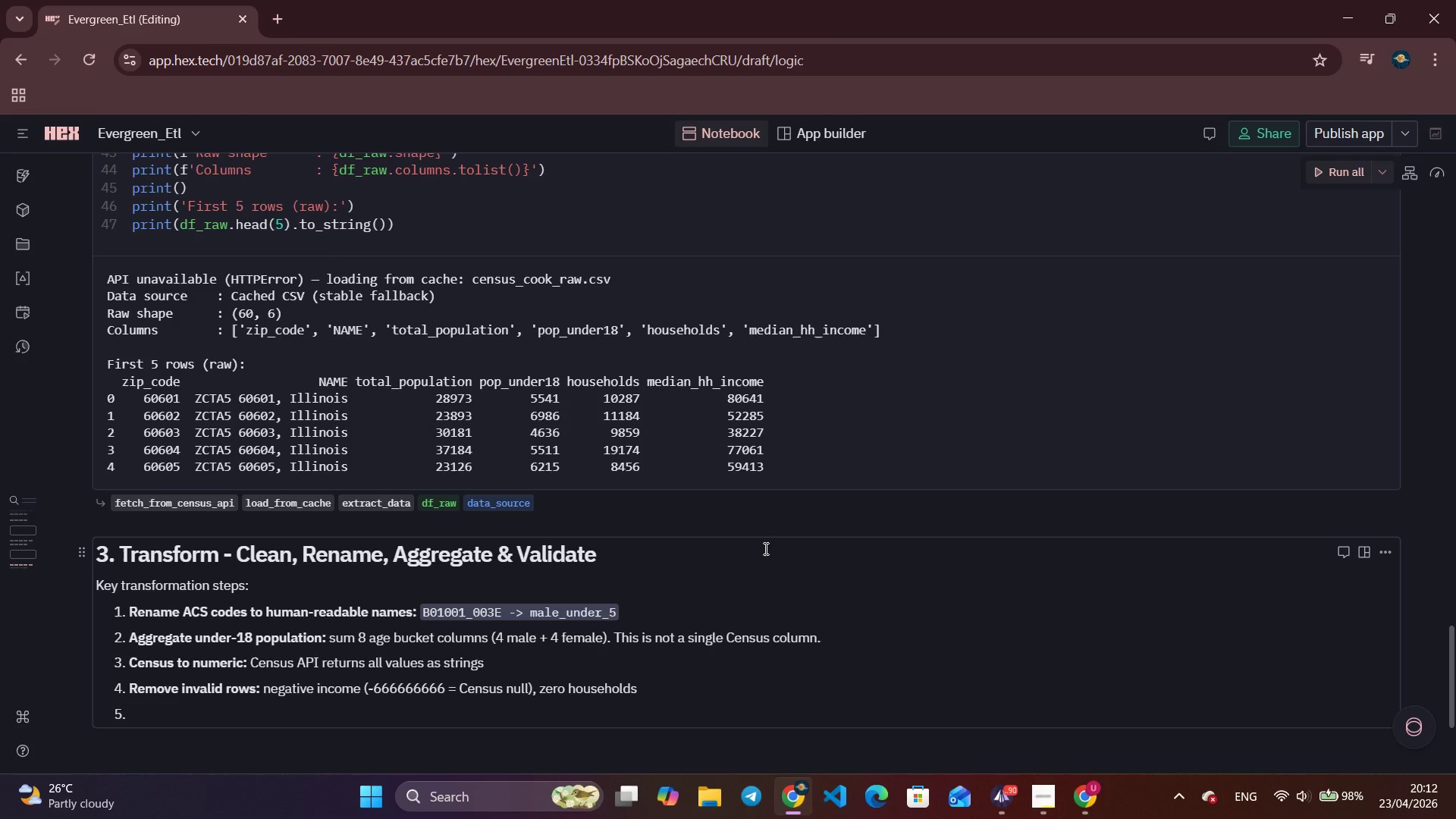 
type(**Diagnostiv)
key(Backspace)
type(cs** - shape, nulls )
key(Backspace)
type(, distru)
key(Backspace)
type(ibutioni)
key(Backspace)
key(Backspace)
type(n befoe )
key(Backspace)
key(Backspace)
type(re computing scores)
 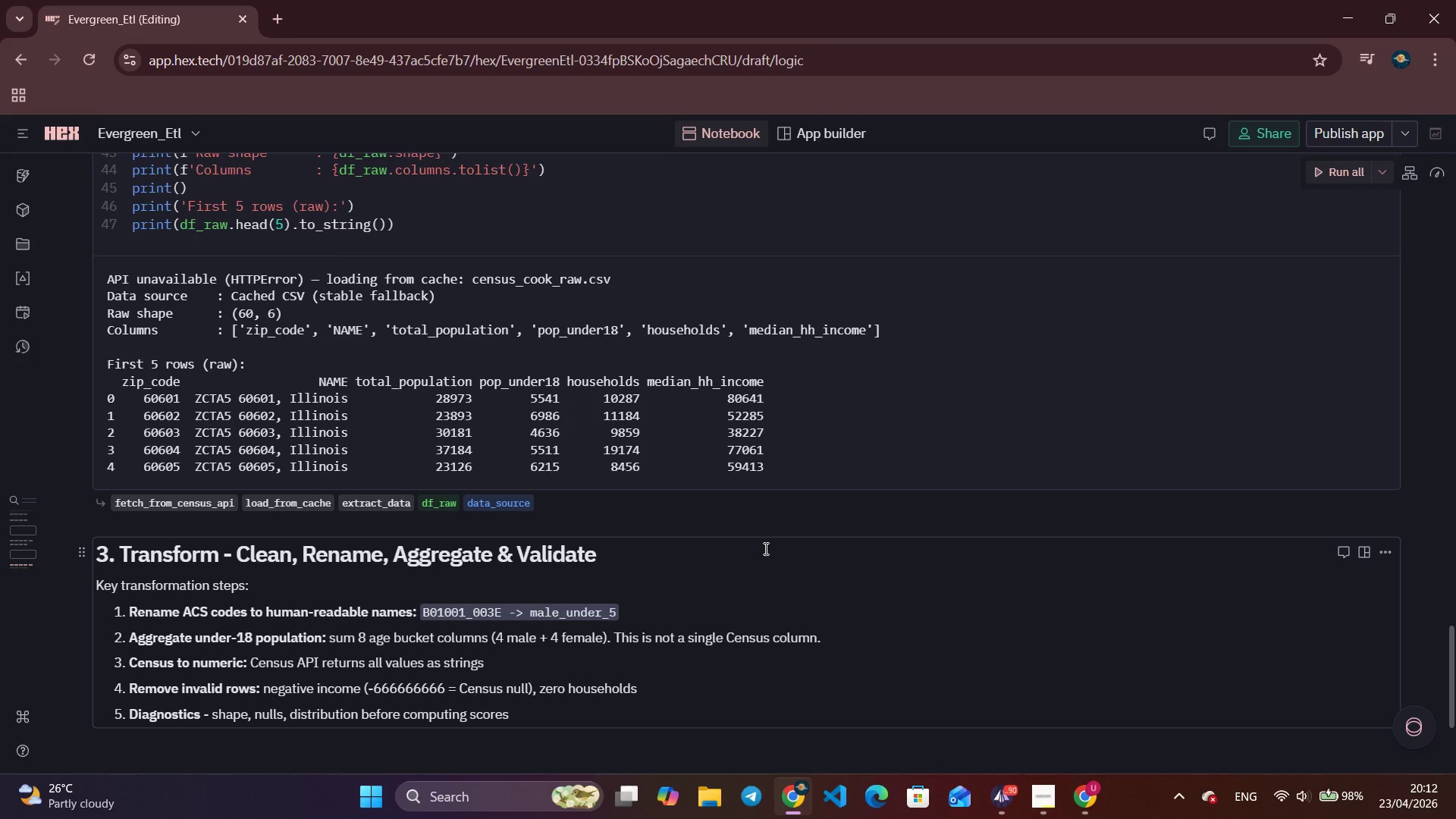 
scroll: coordinate [764, 548], scroll_direction: down, amount: 3.0
 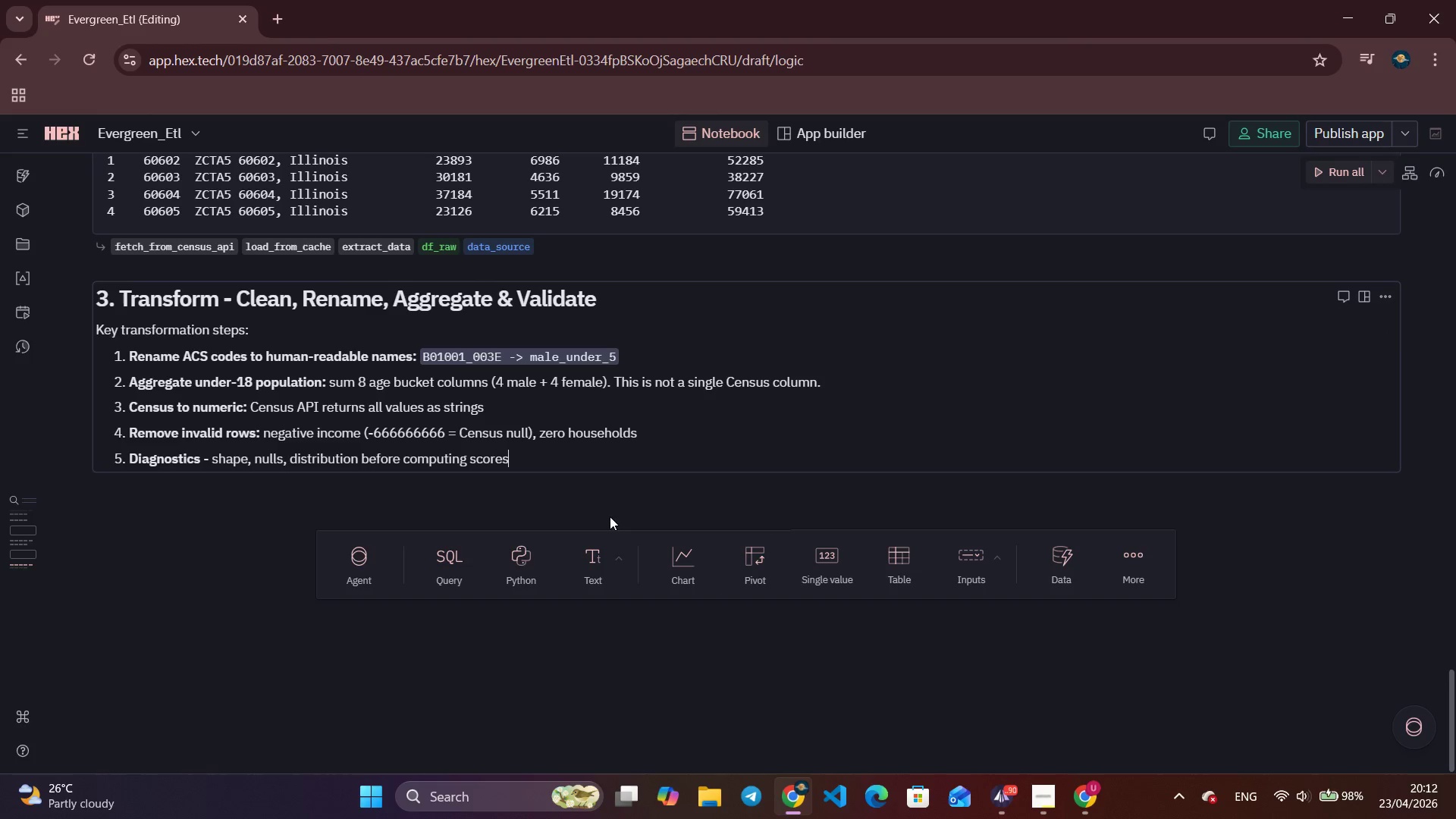 
left_click([541, 567])
 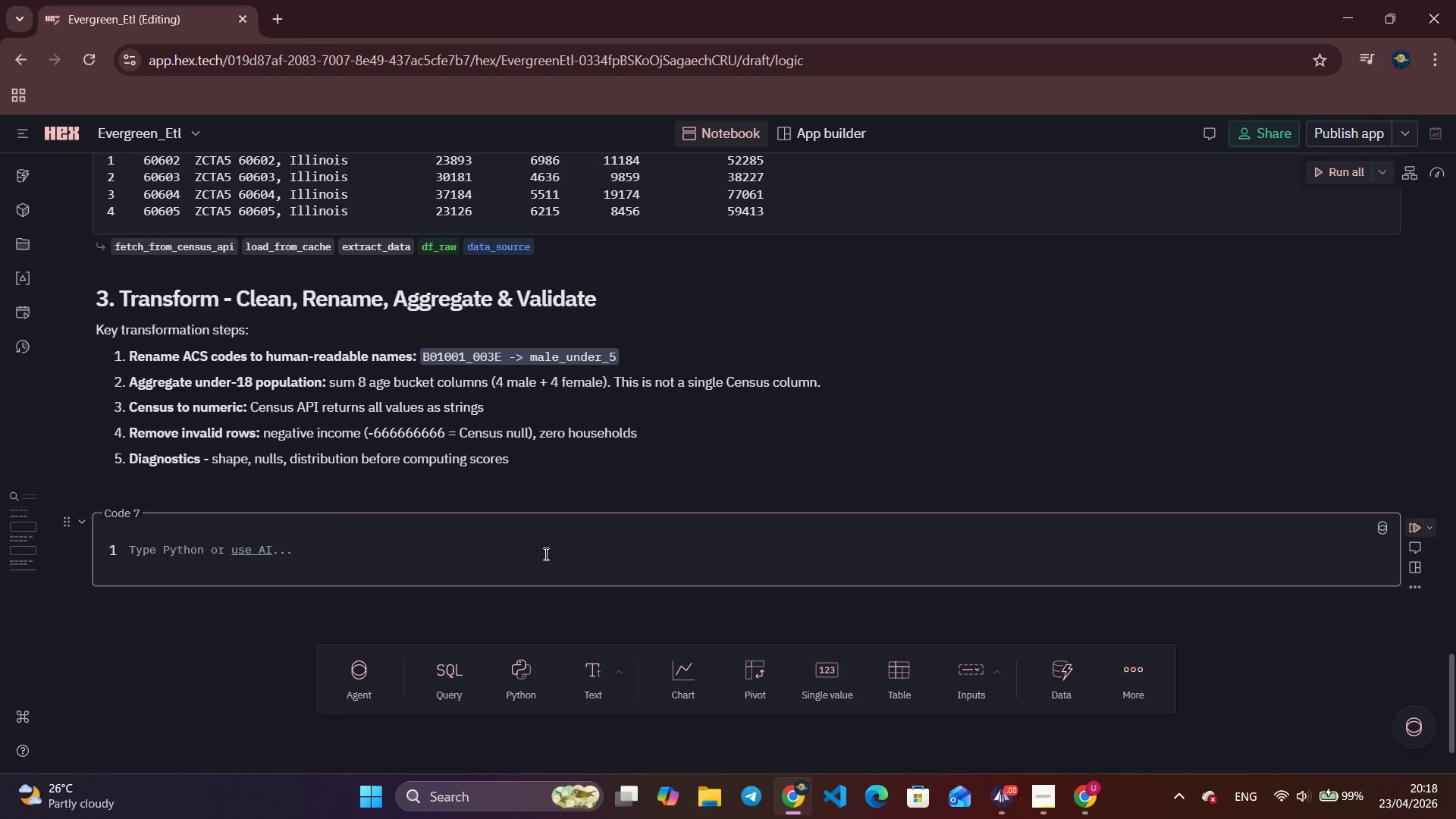 
wait(348.17)
 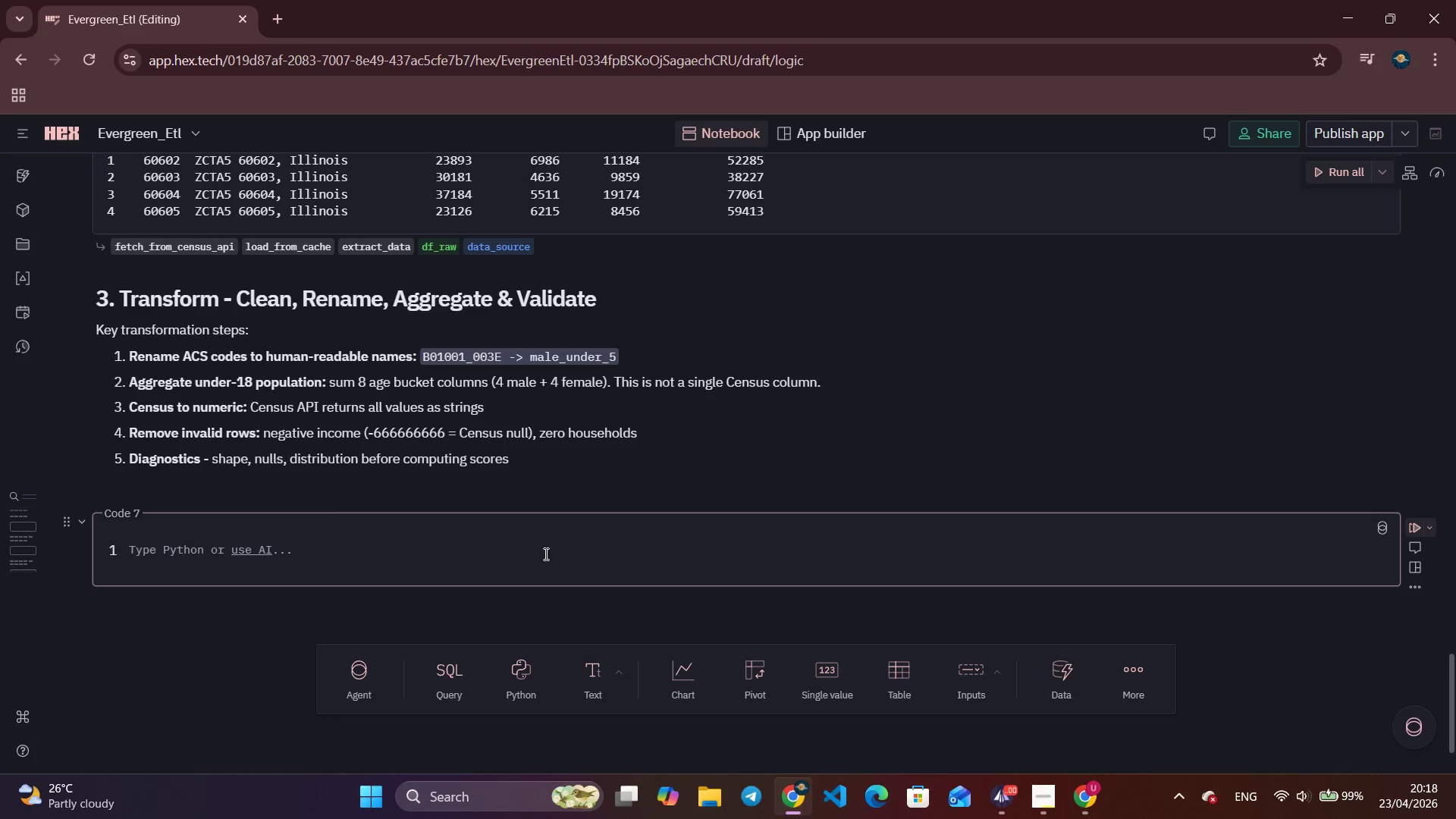 
type(def transorm)
key(Backspace)
key(Backspace)
key(Backspace)
type(from_dta(df_raw, source)
 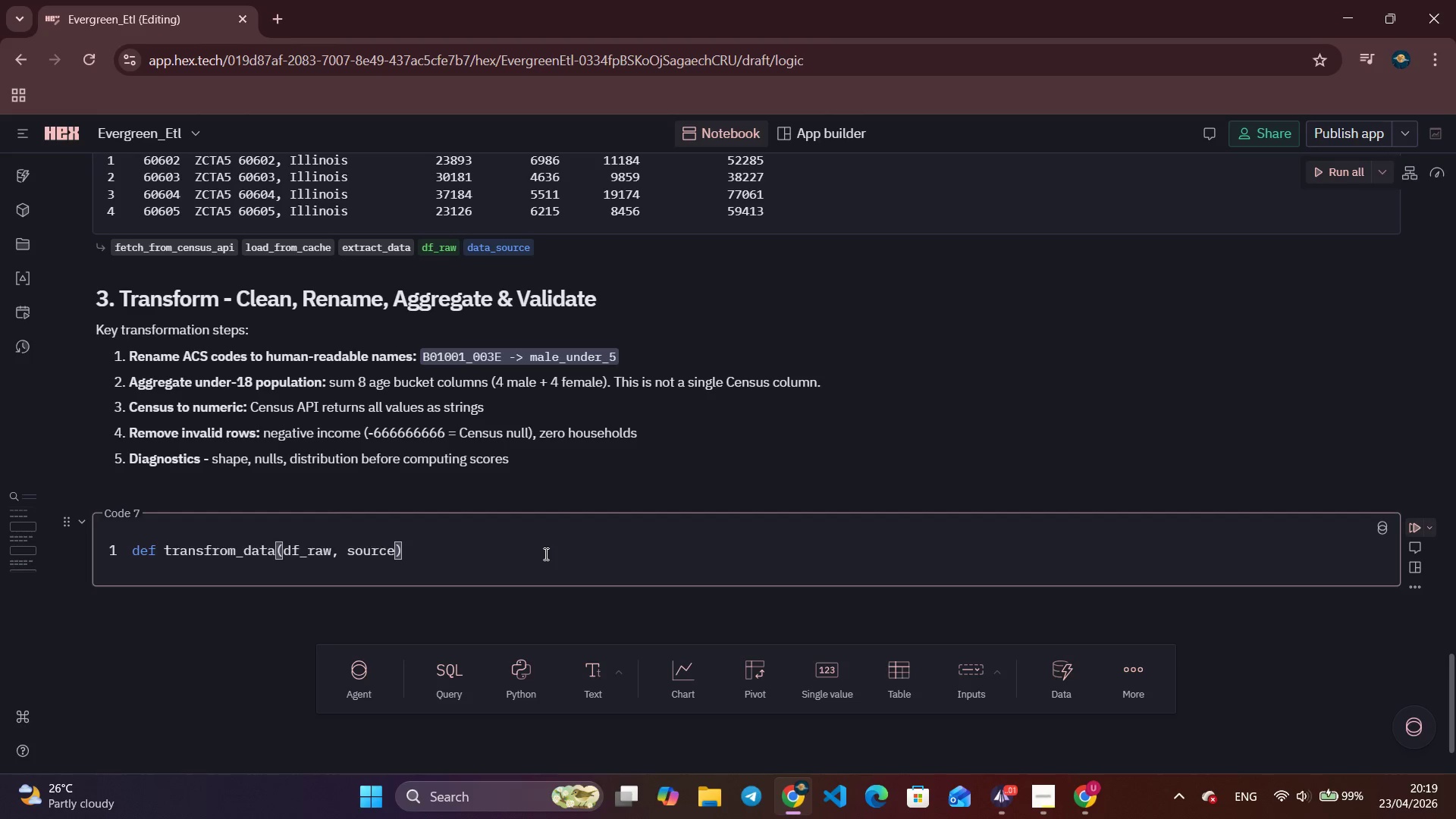 
key(ArrowRight)
 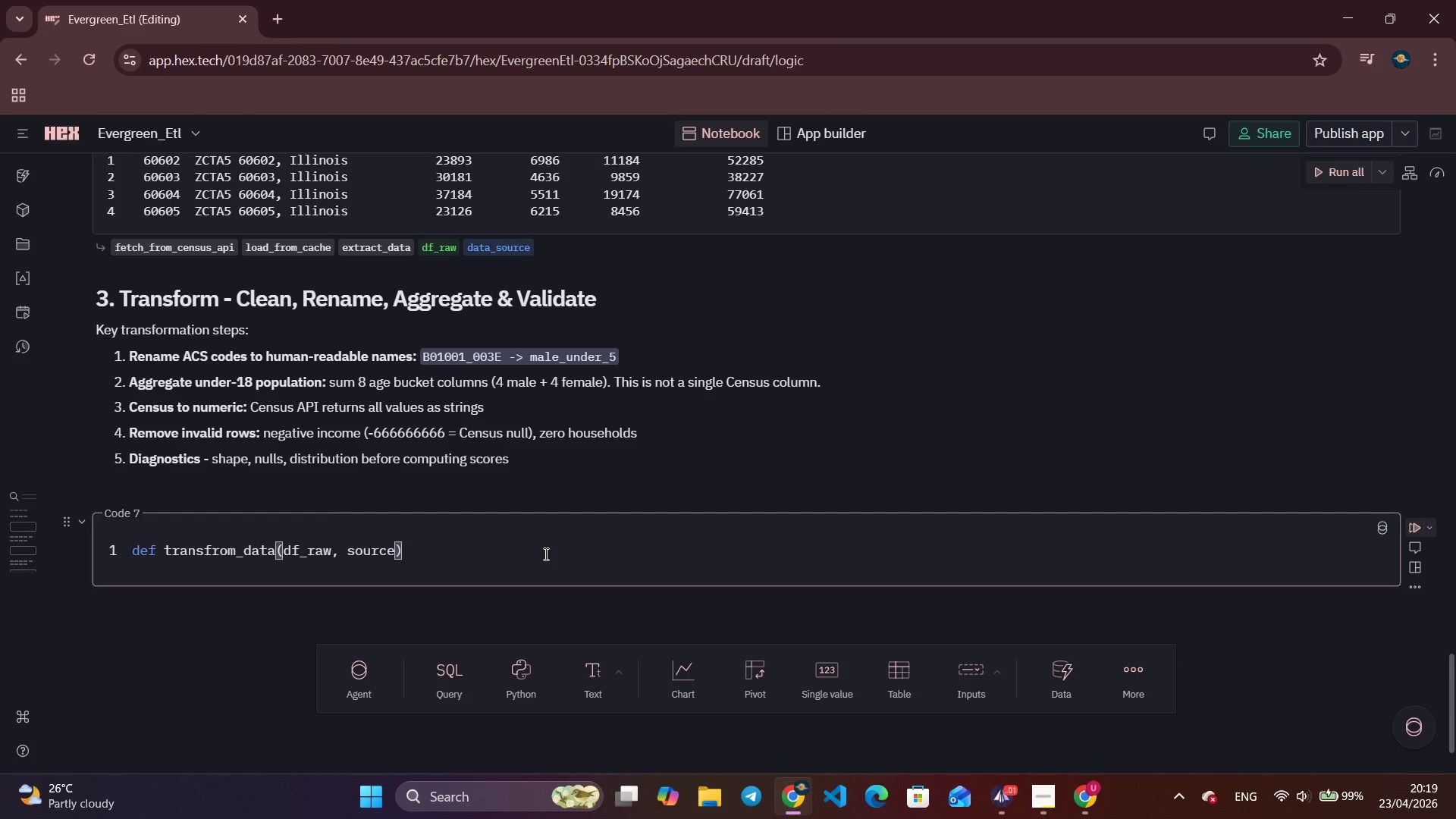 
key(Shift+ShiftLeft)
 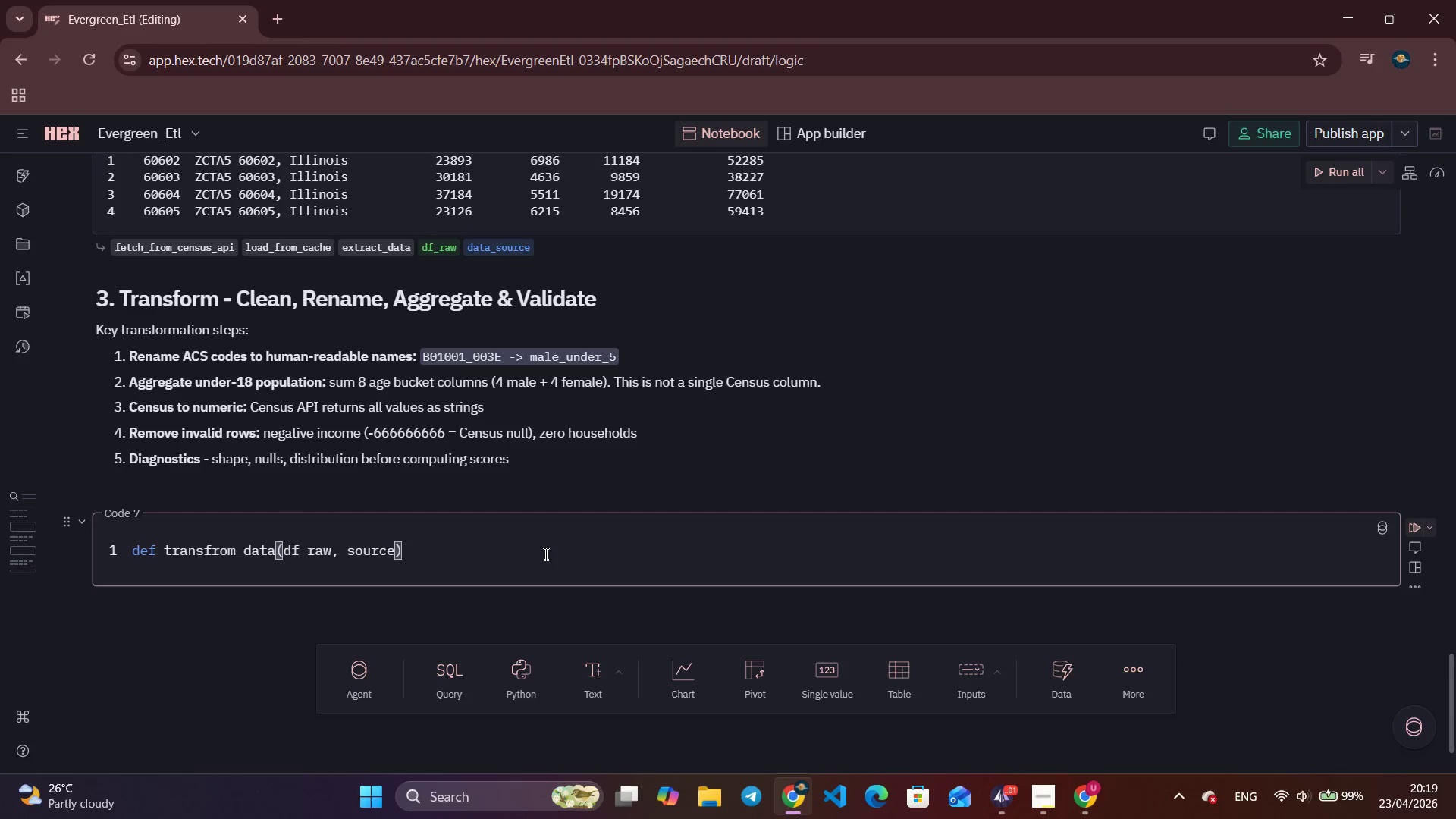 
key(Shift+Semicolon)
 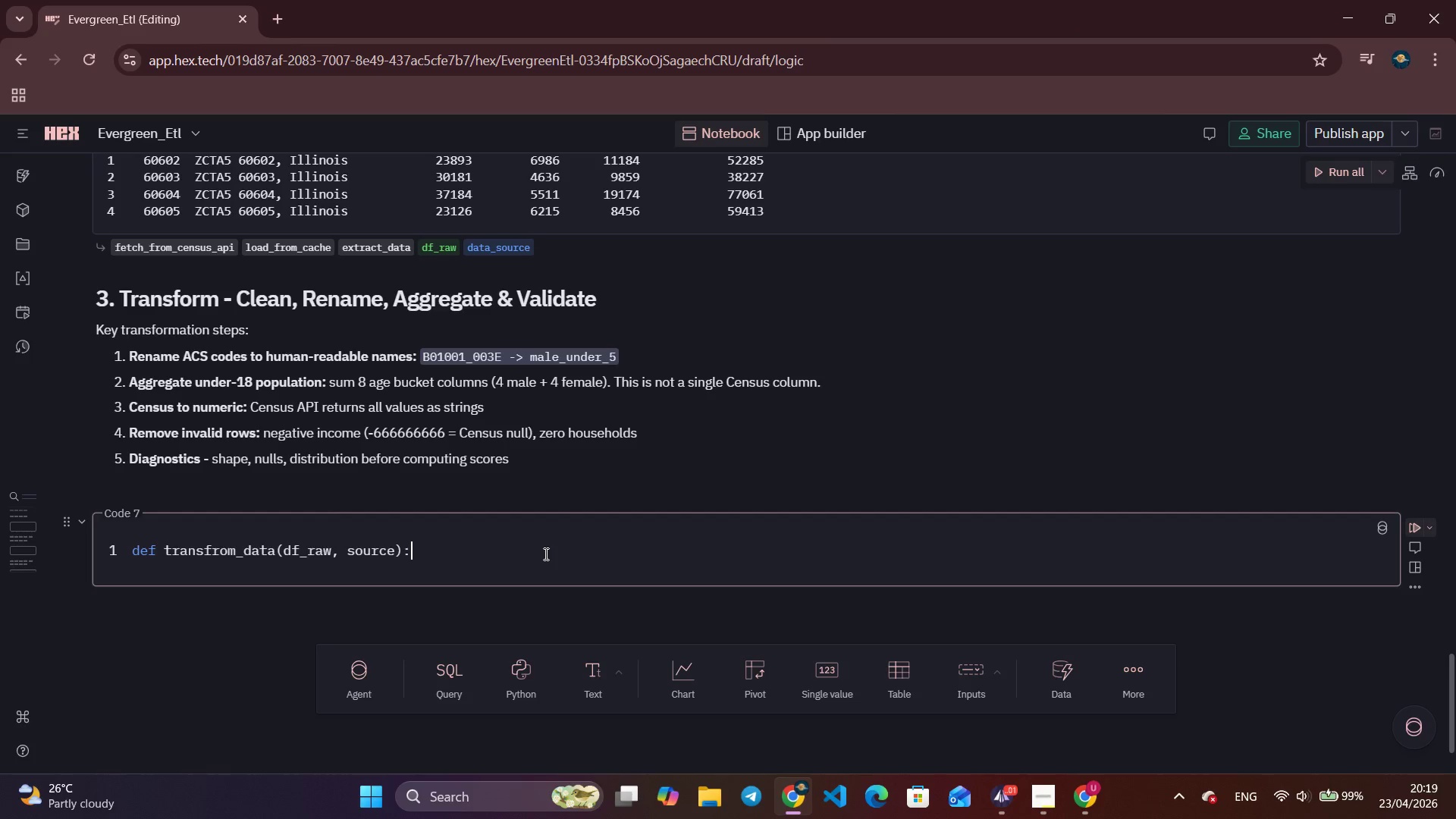 
key(Enter)
 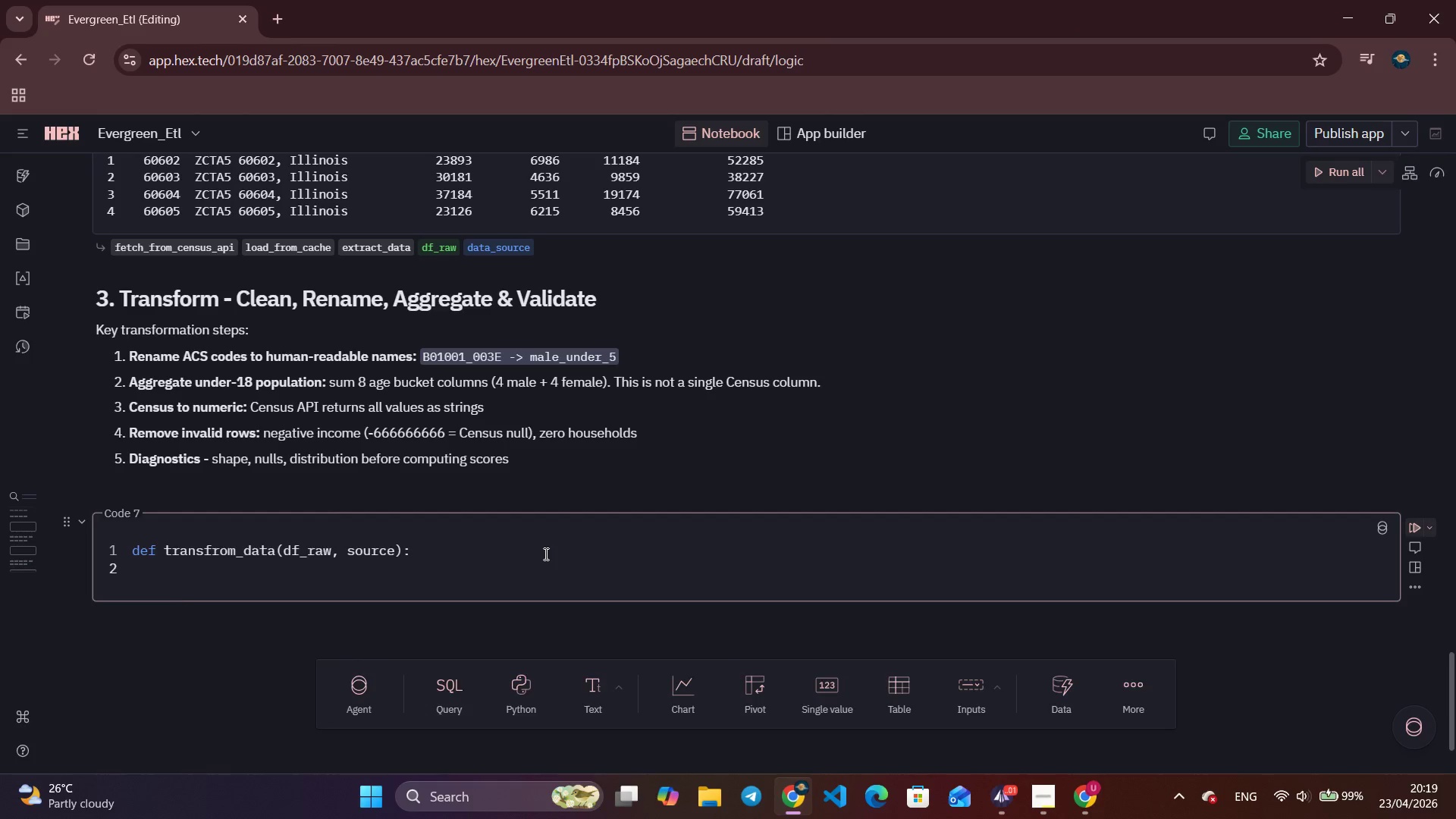 
key(Shift+Quote)
 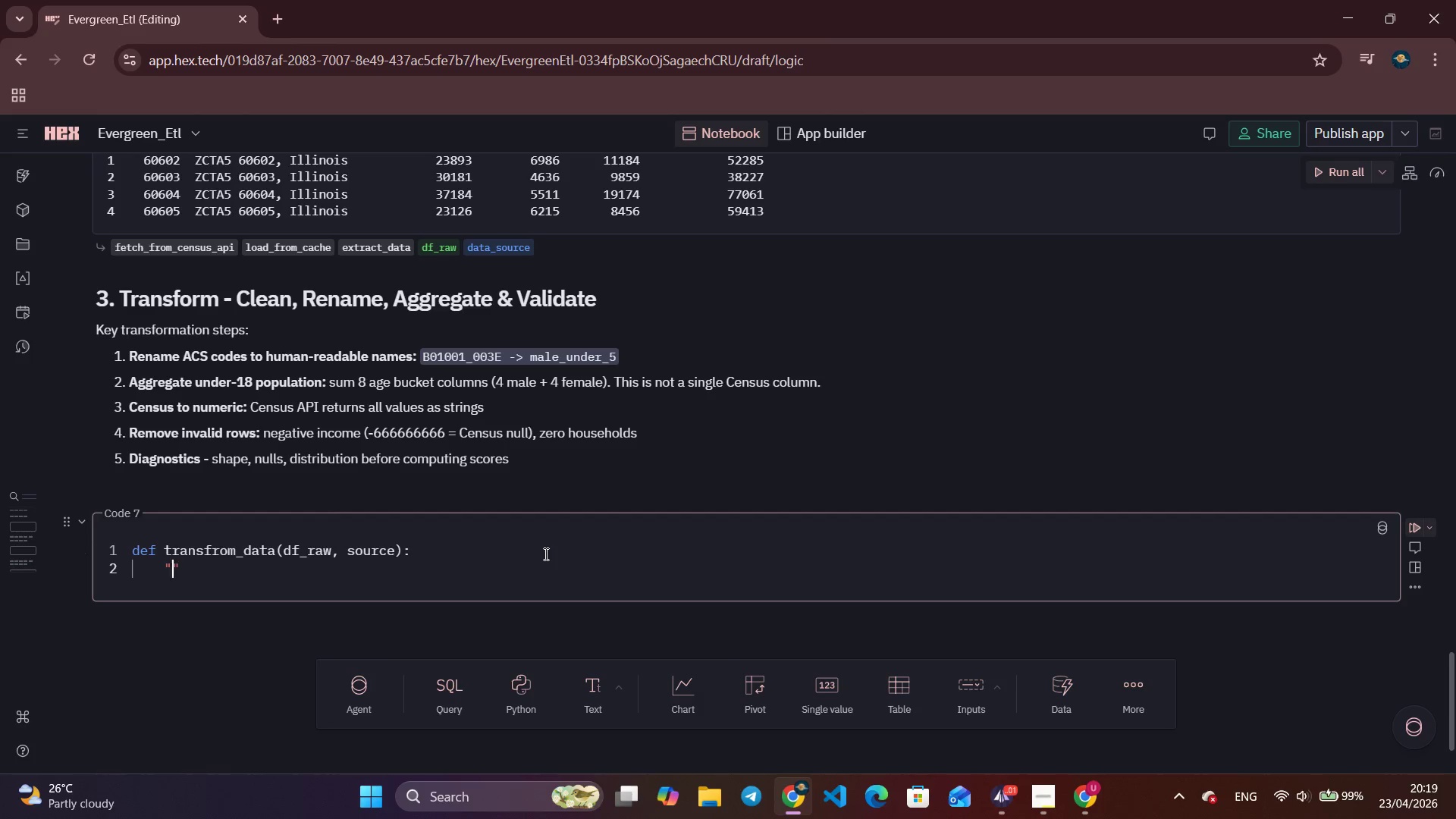 
key(Shift+Quote)
 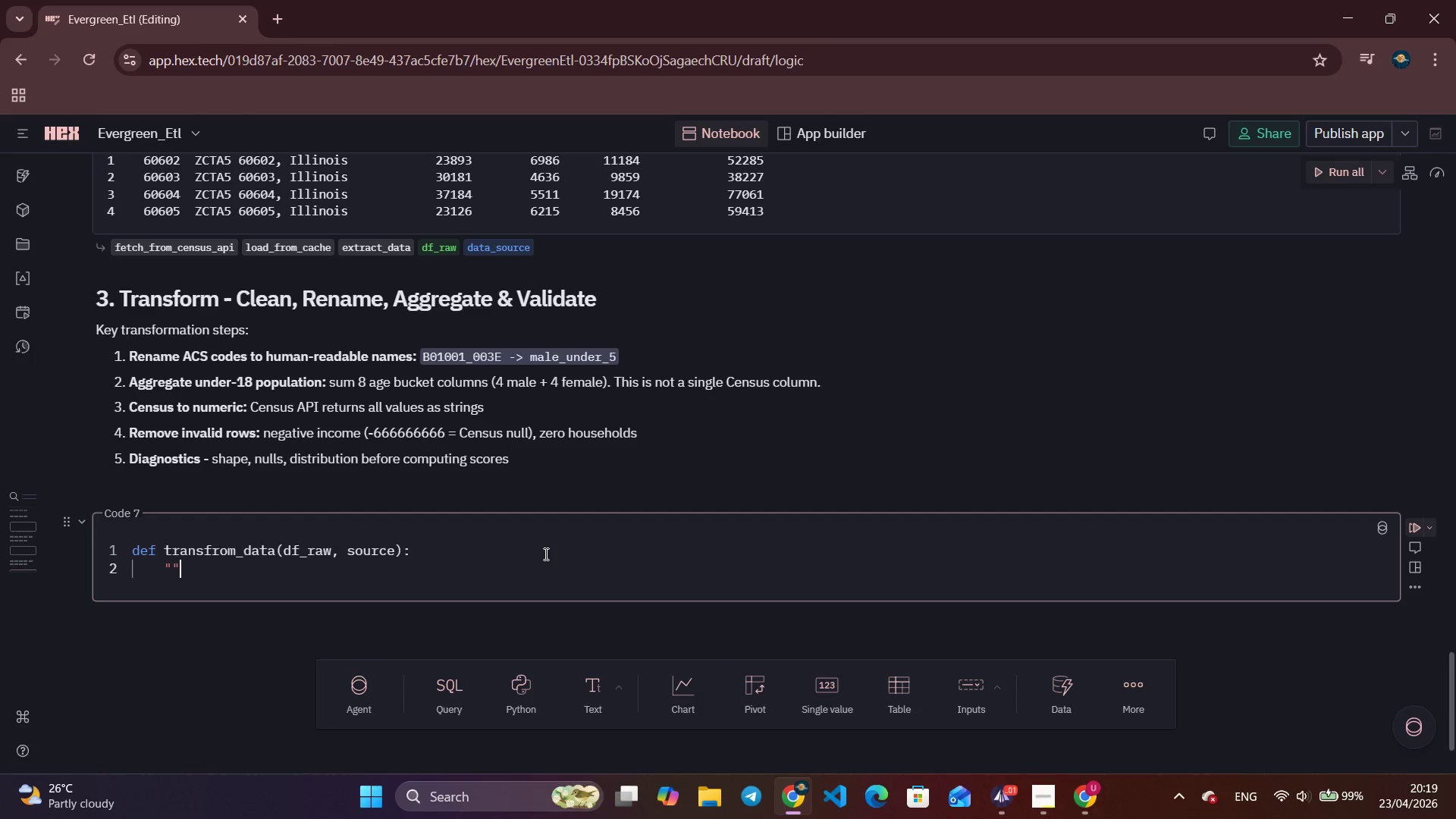 
key(Shift+Quote)
 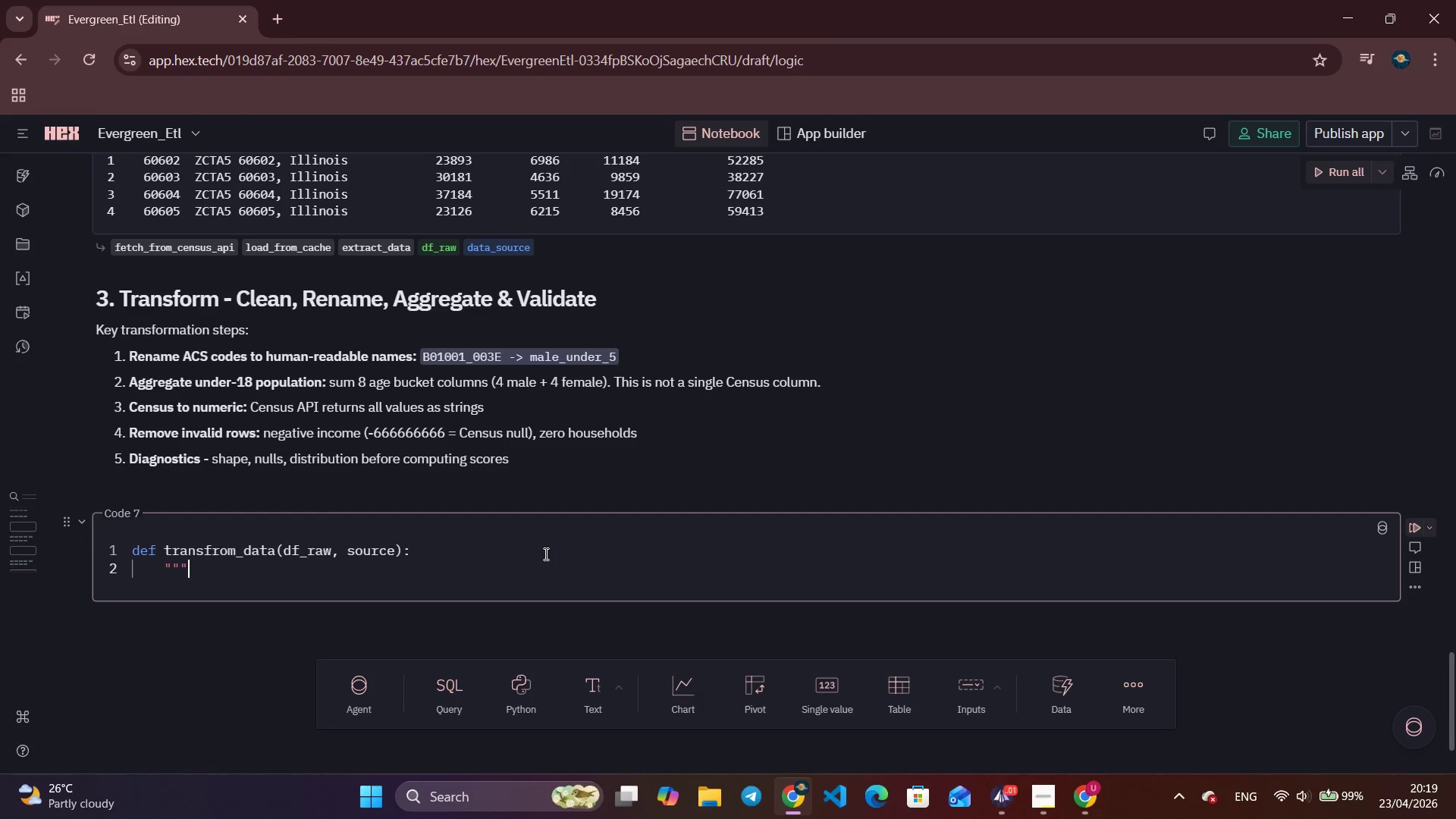 
key(Shift+Quote)
 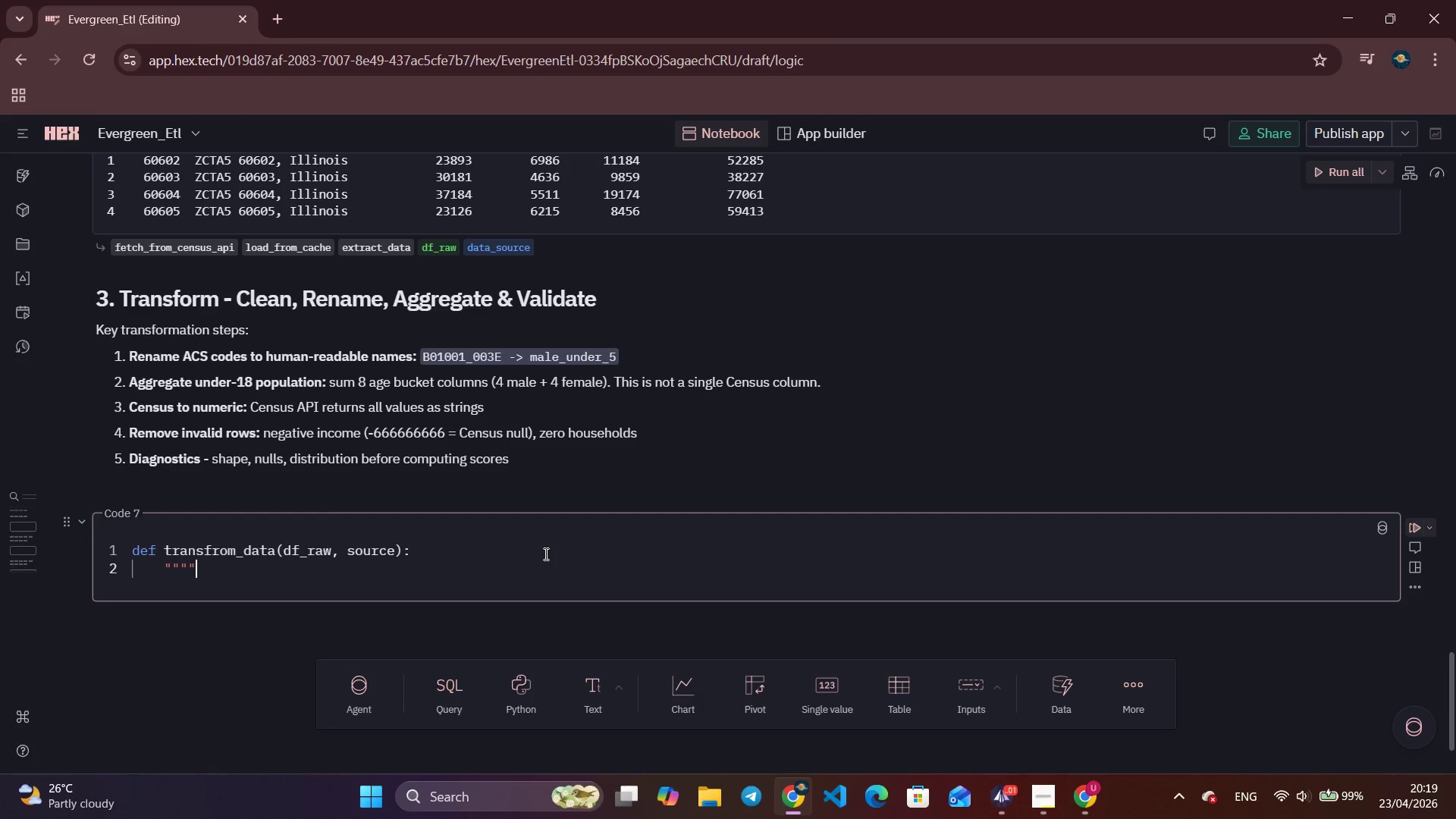 
key(Shift+Quote)
 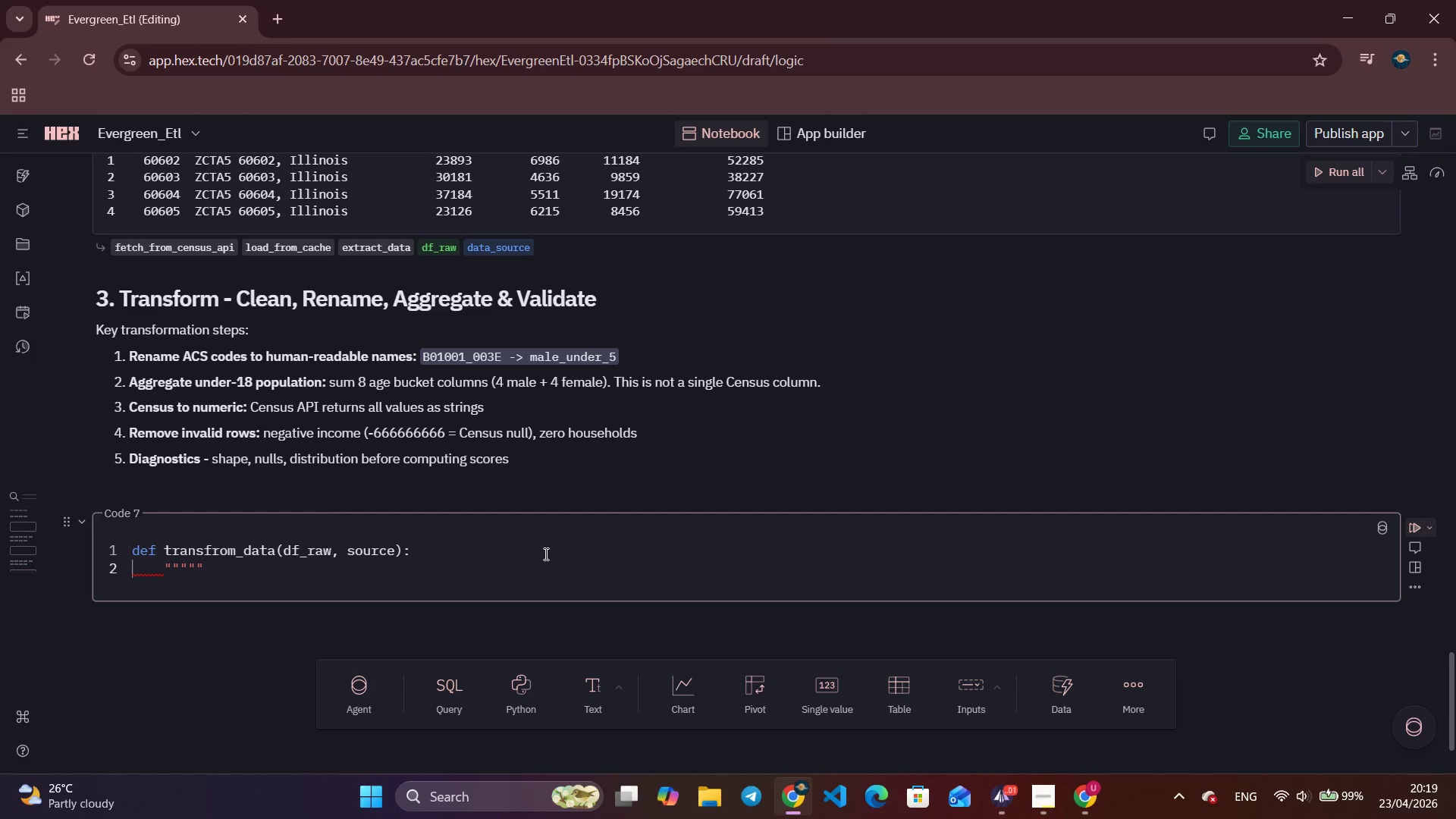 
key(Shift+Quote)
 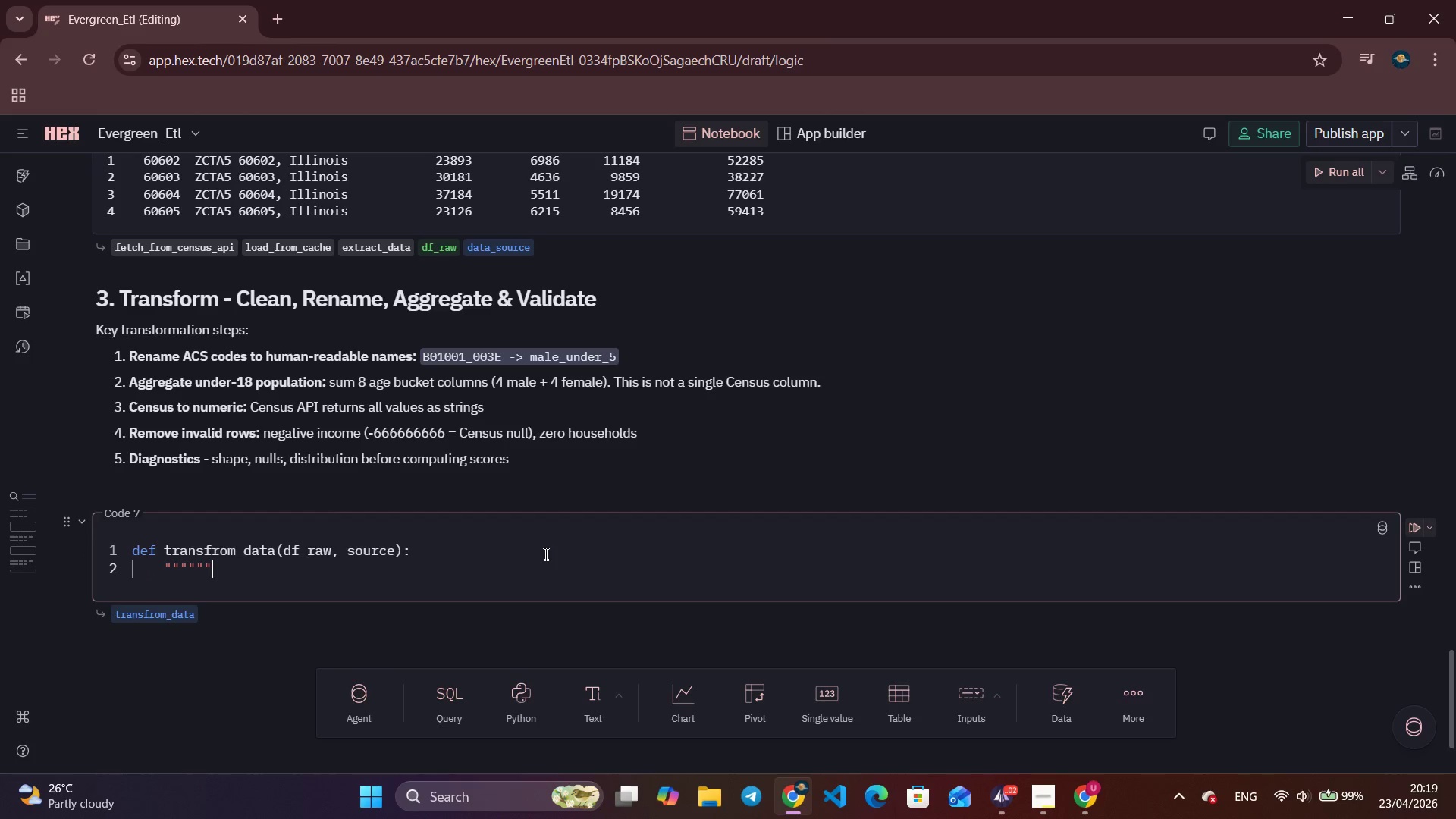 
key(ArrowLeft)
 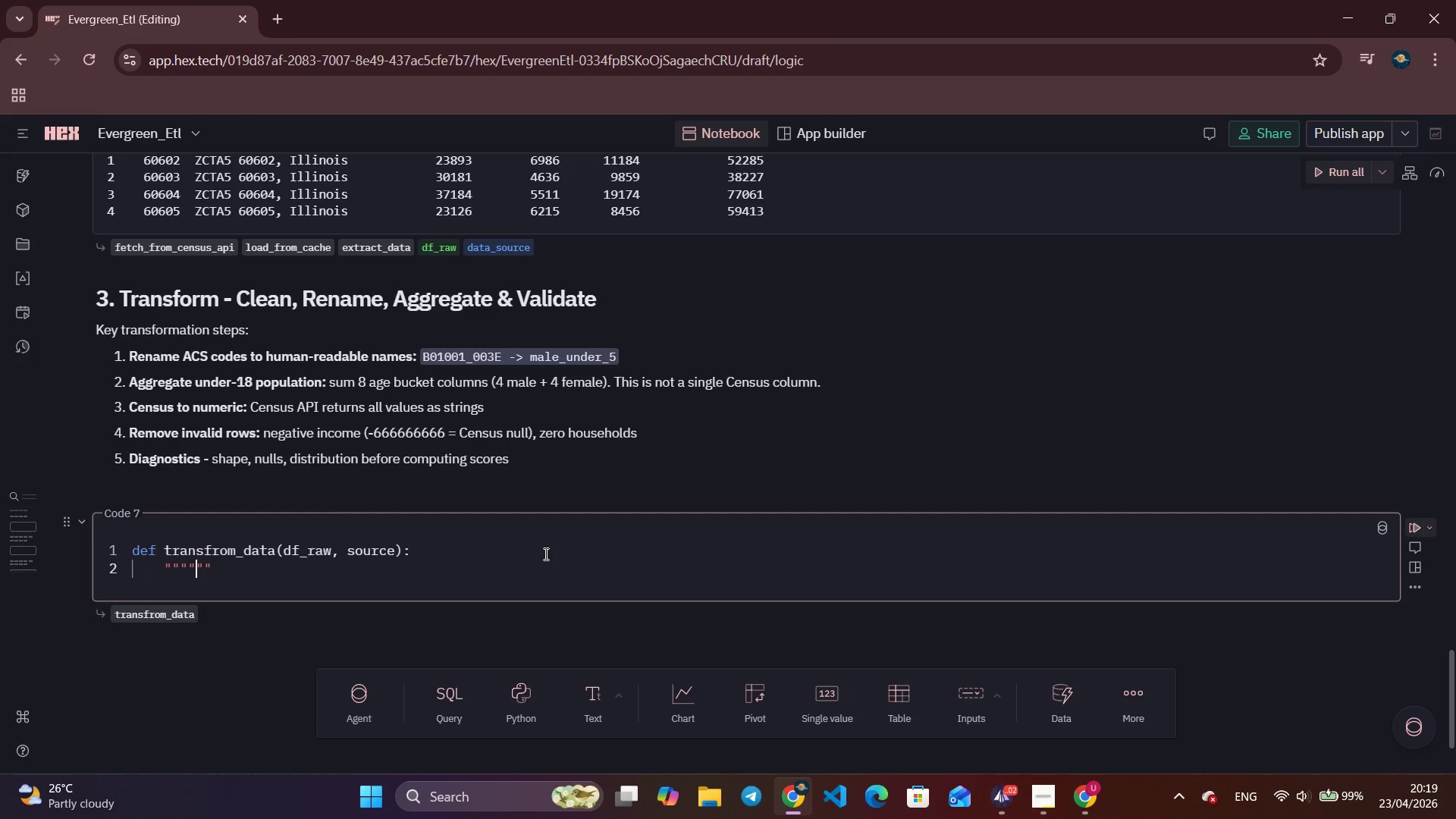 
key(ArrowLeft)
 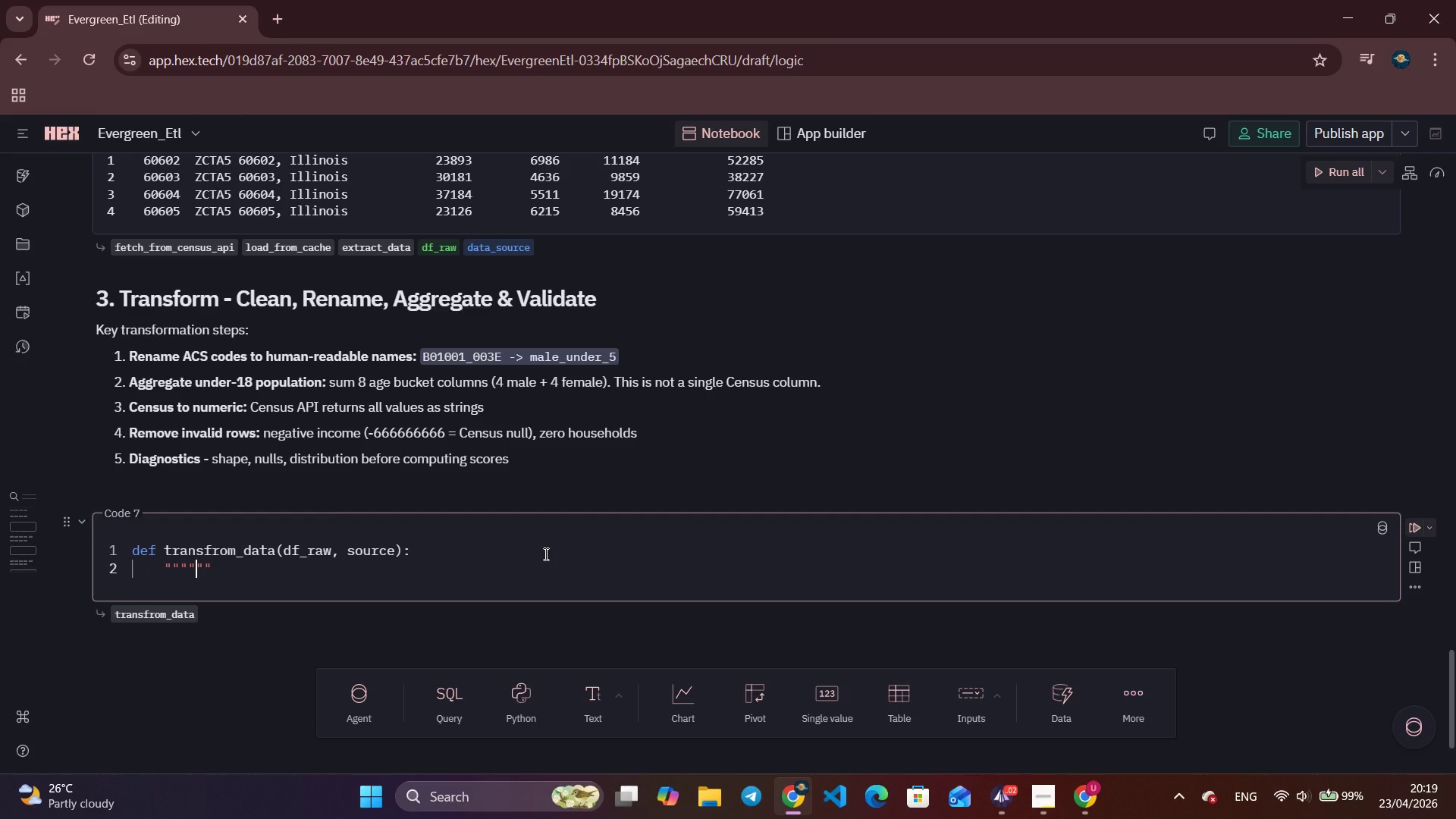 
key(Alt+Tab)
 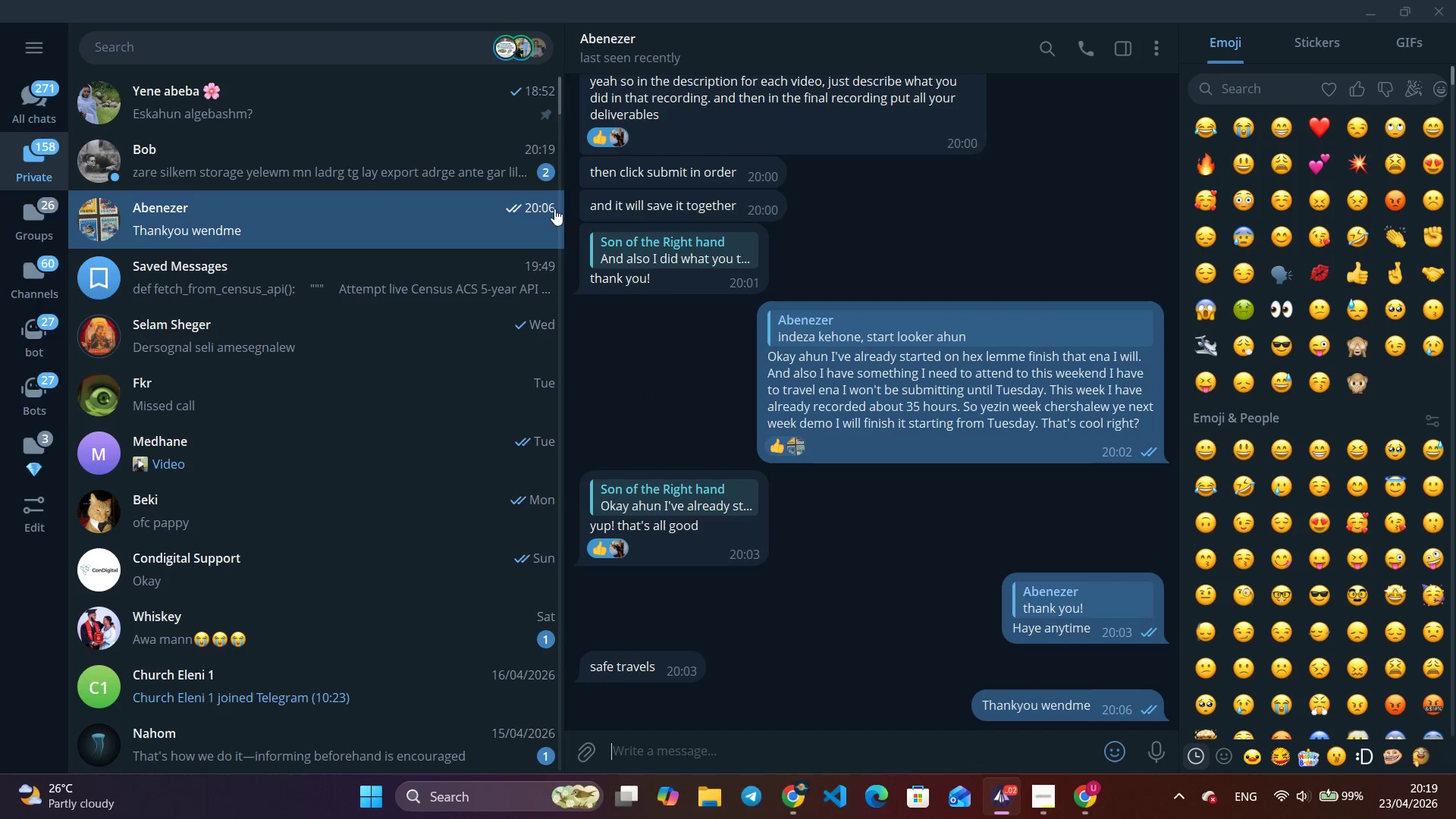 
left_click([537, 179])
 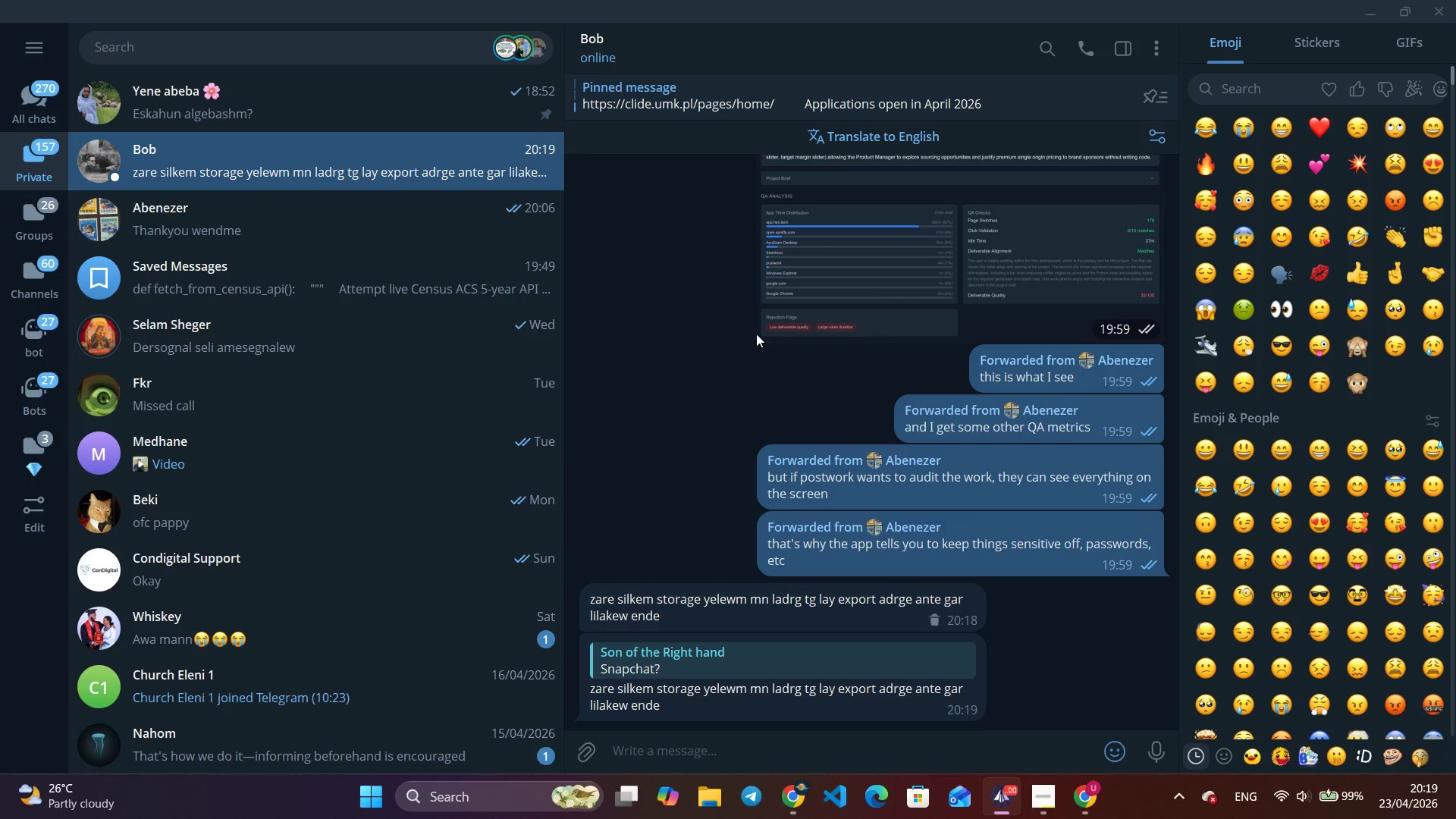 
wait(24.24)
 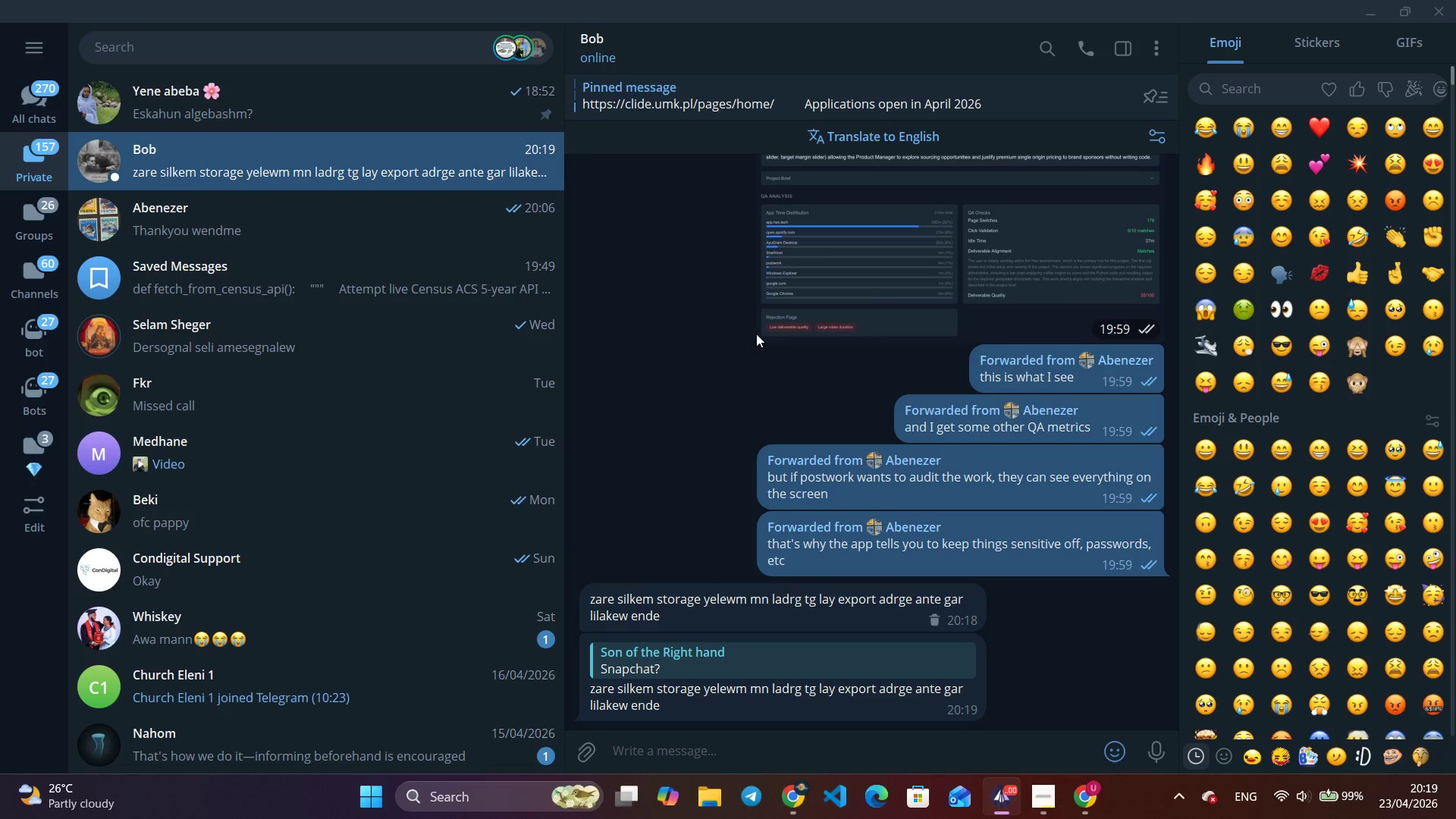 
key(Alt+Tab)
 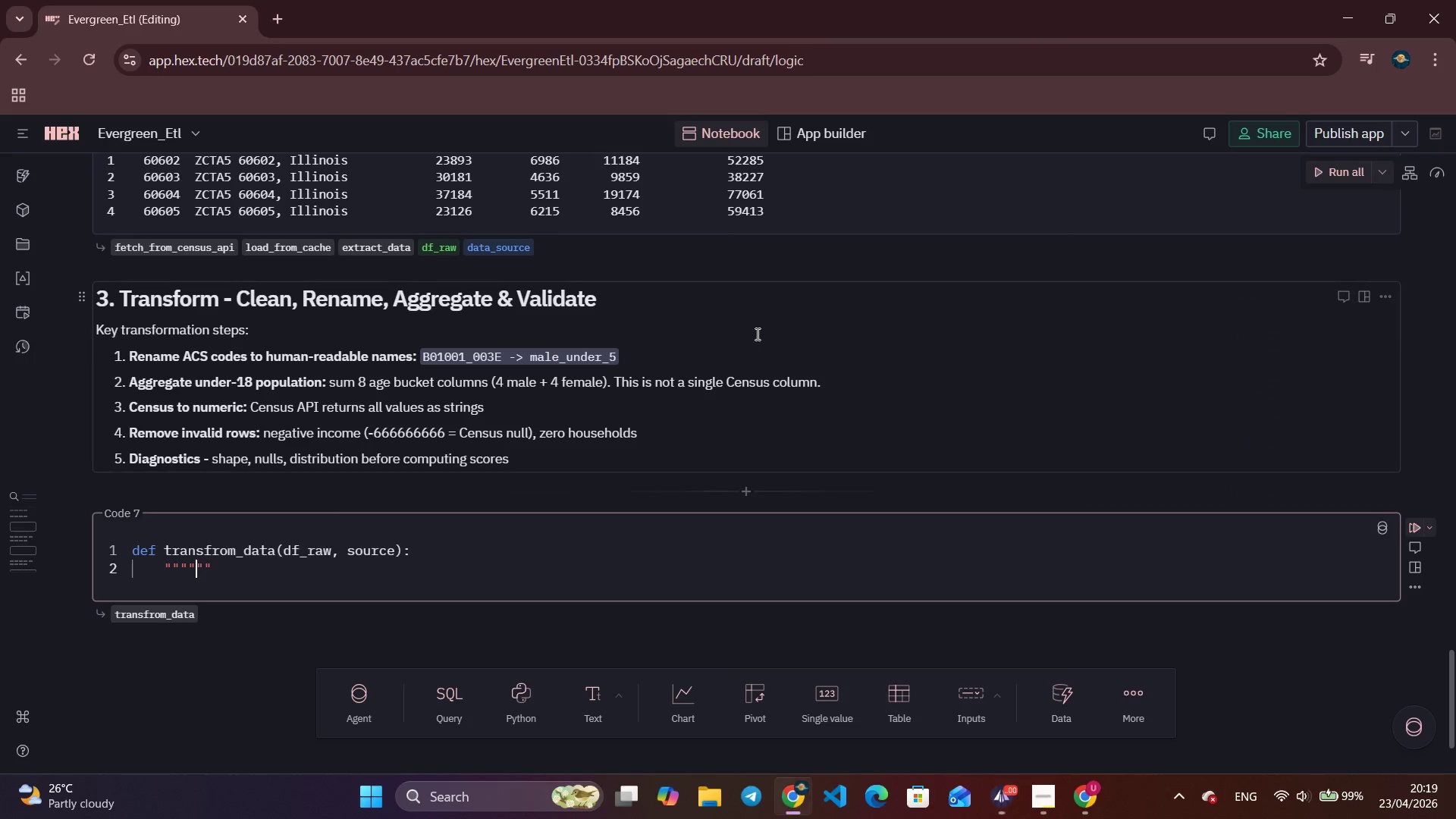 
key(Alt+AltLeft)
 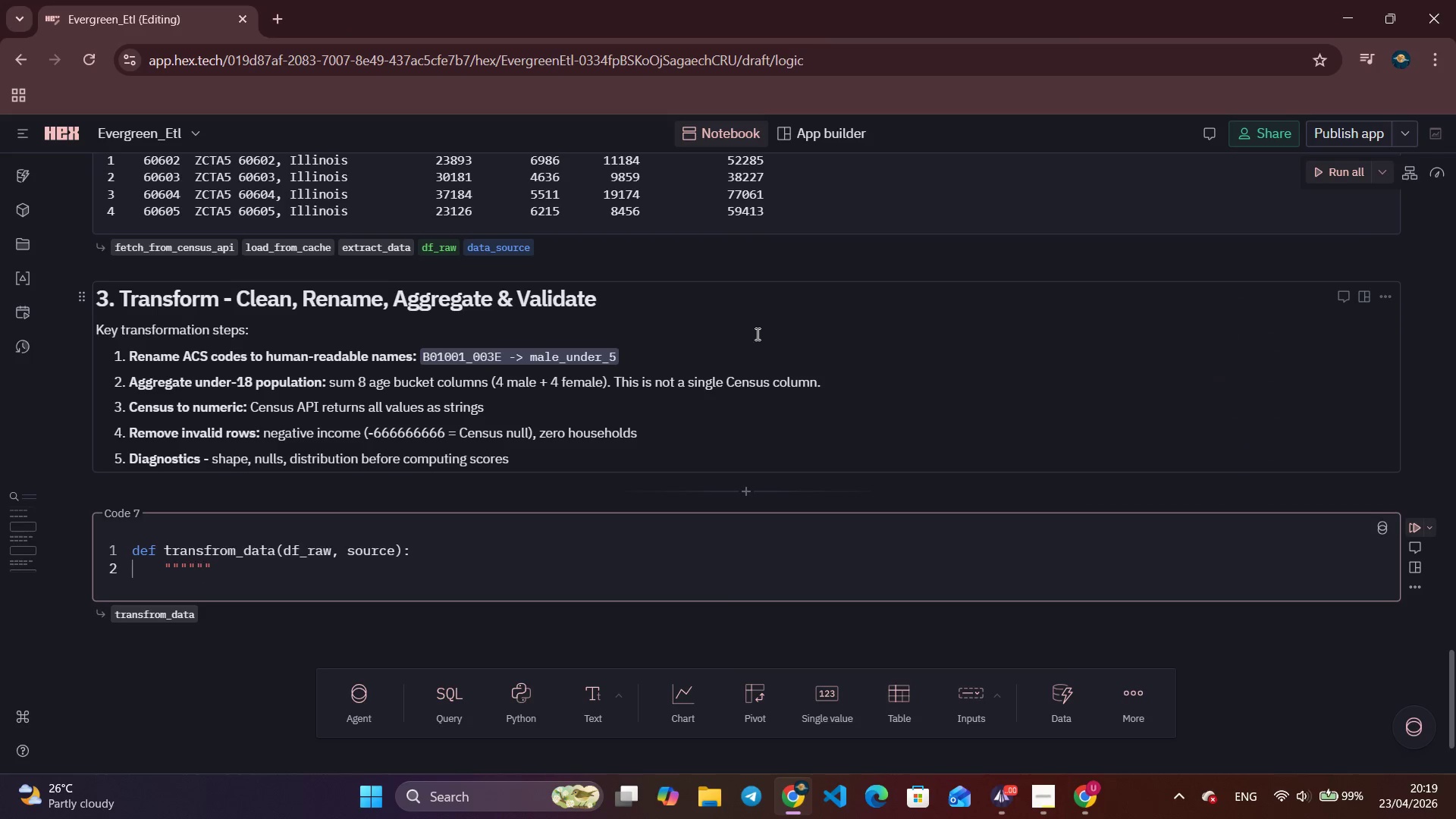 
key(Alt+Tab)
 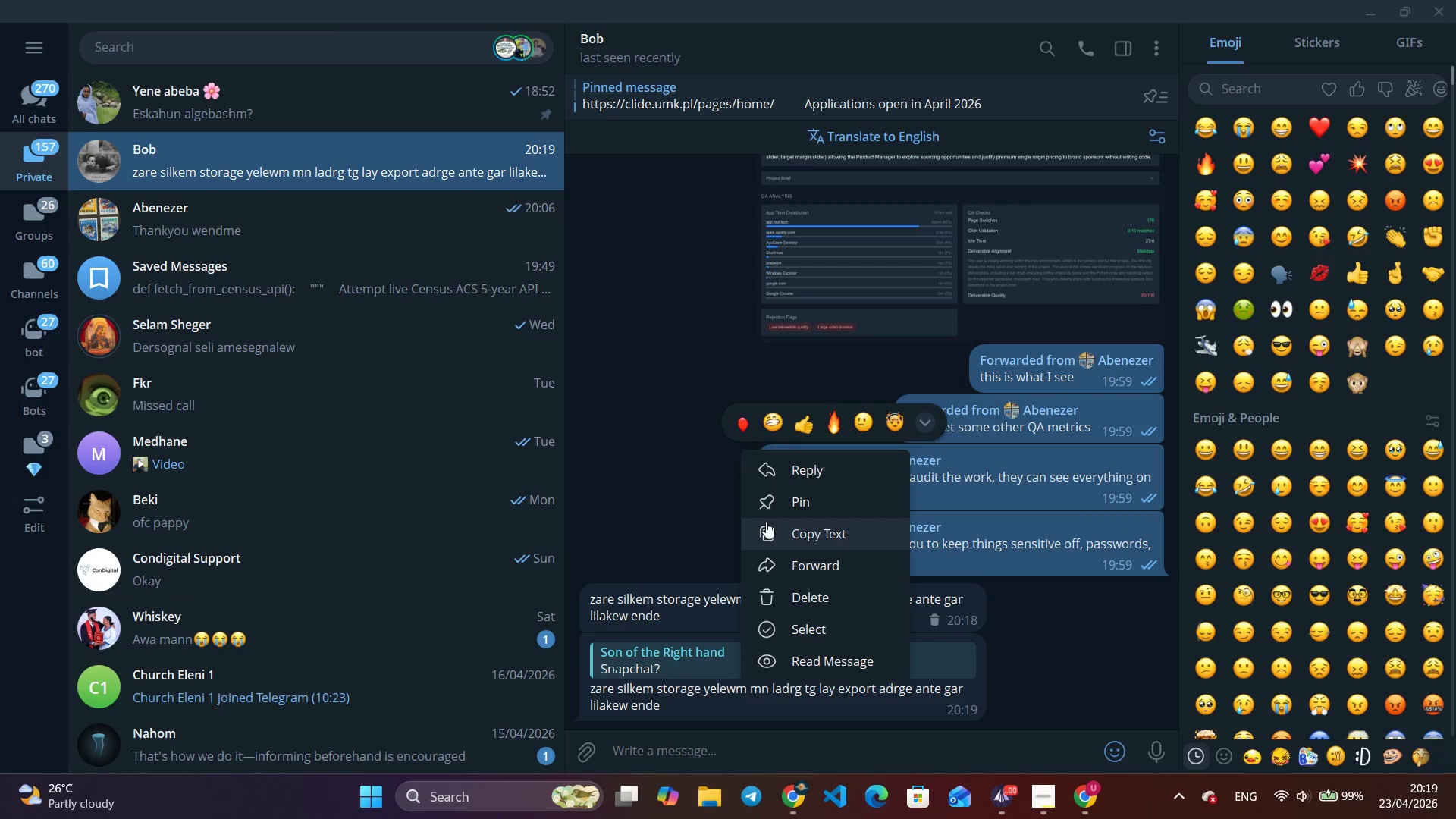 
left_click([780, 461])
 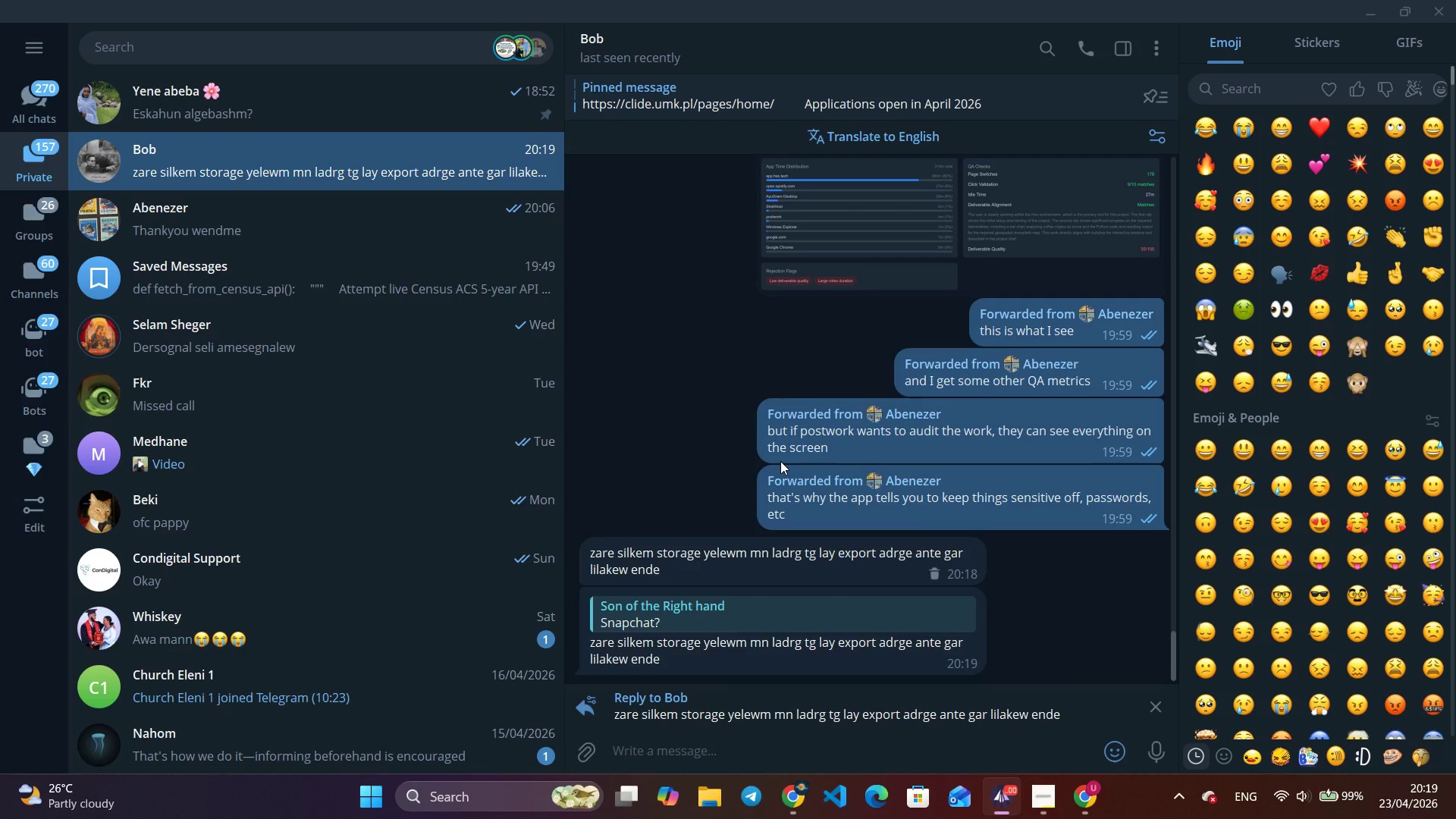 
type(saved lay maskemet aych)
key(Backspace)
key(Backspace)
key(Backspace)
type(tchym wendme nege delete aderfew)
key(Backspace)
key(Backspace)
key(Backspace)
type(gewalew ya)
key(Backspace)
key(Backspace)
type(byalew)
 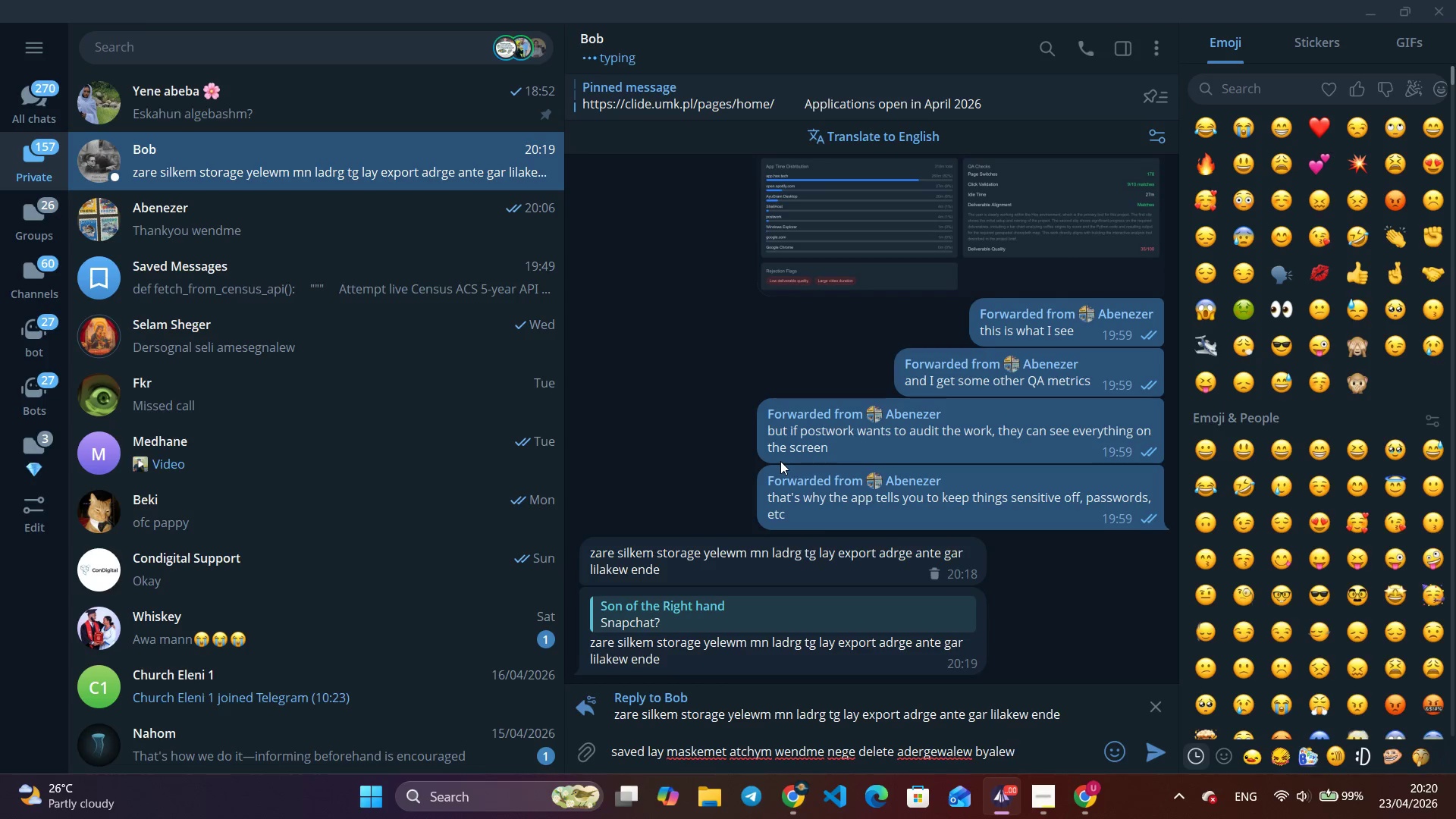 
key(Enter)
 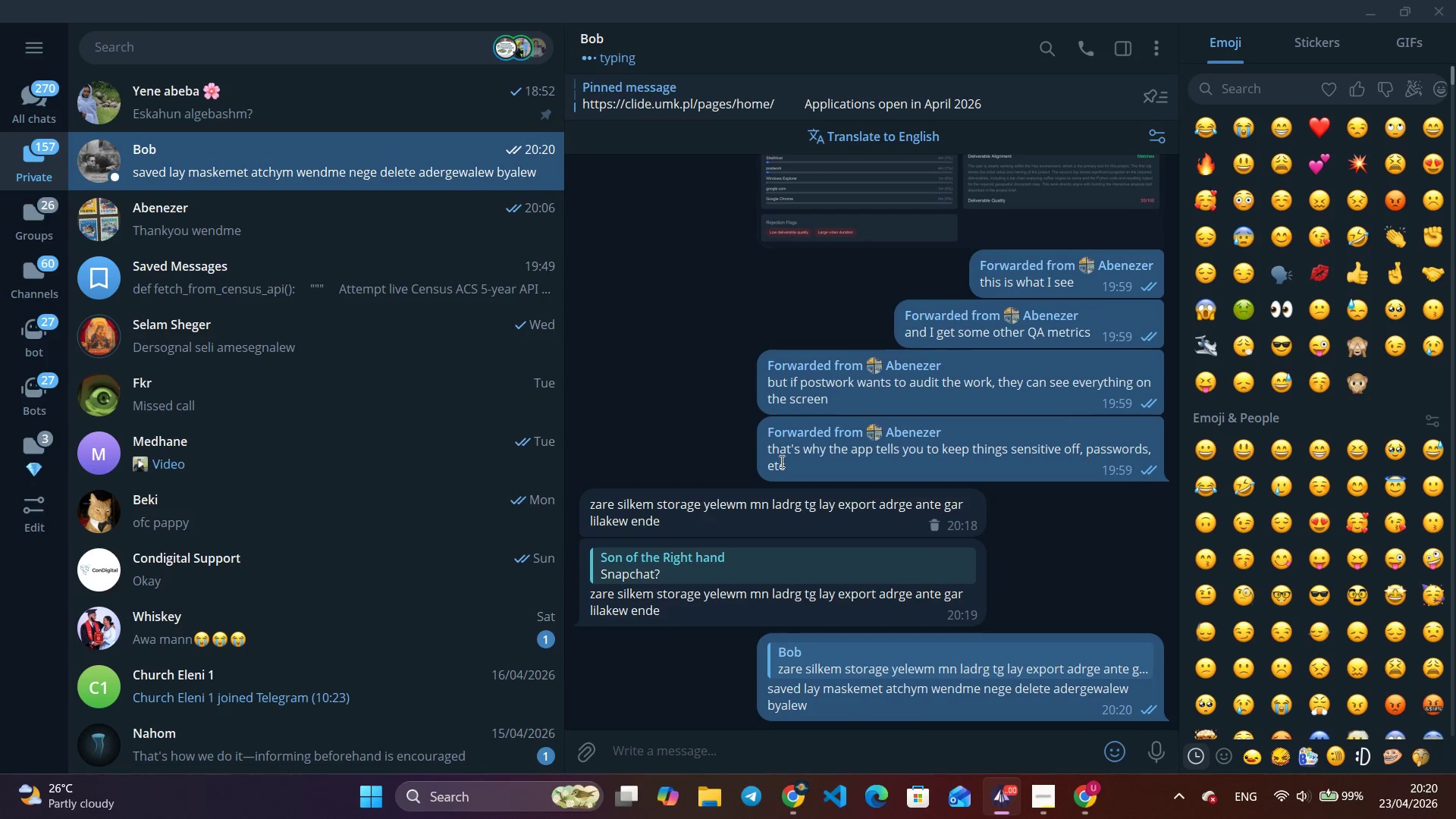 
type(wey lakew ena we)
 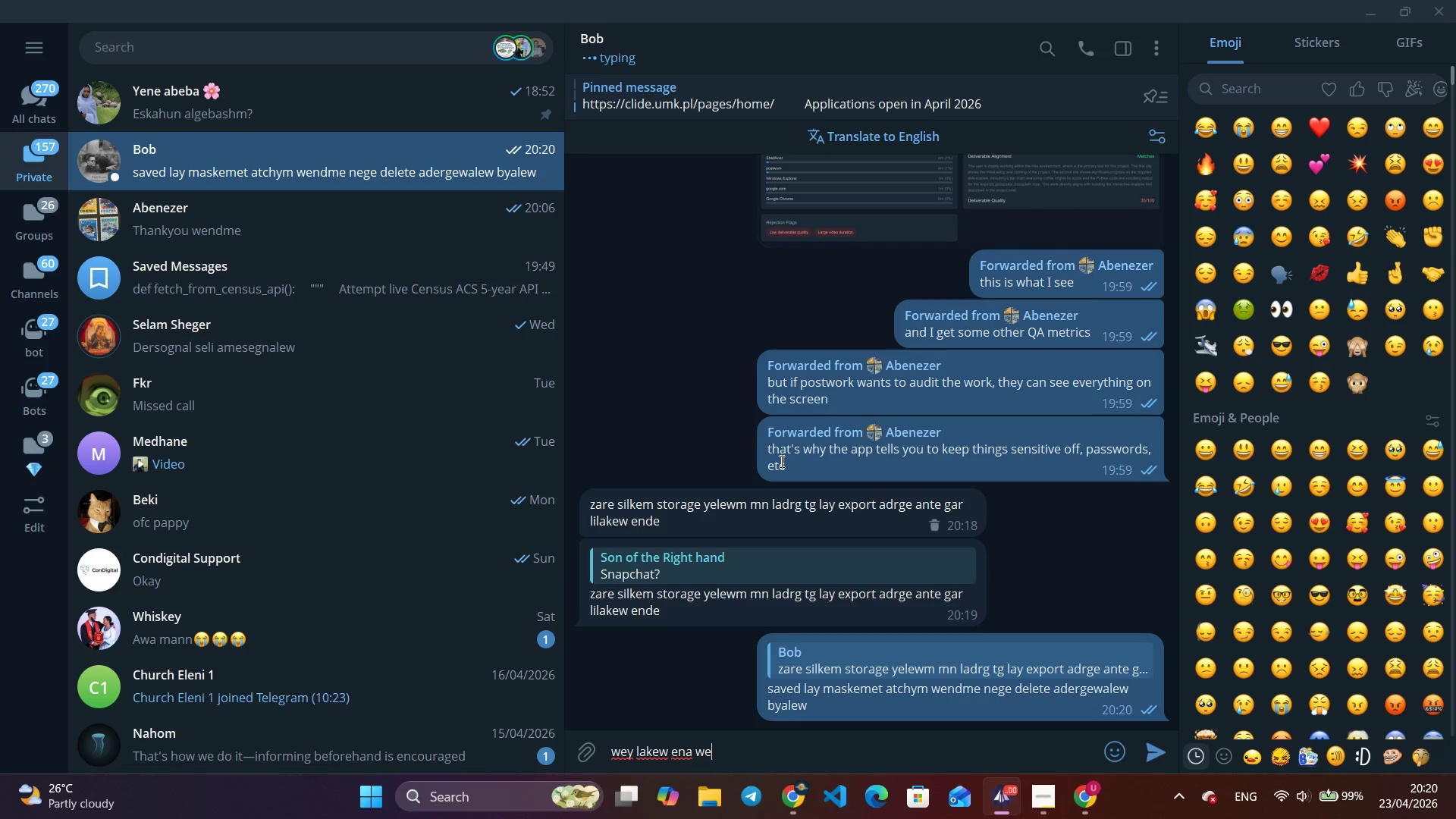 
wait(5.75)
 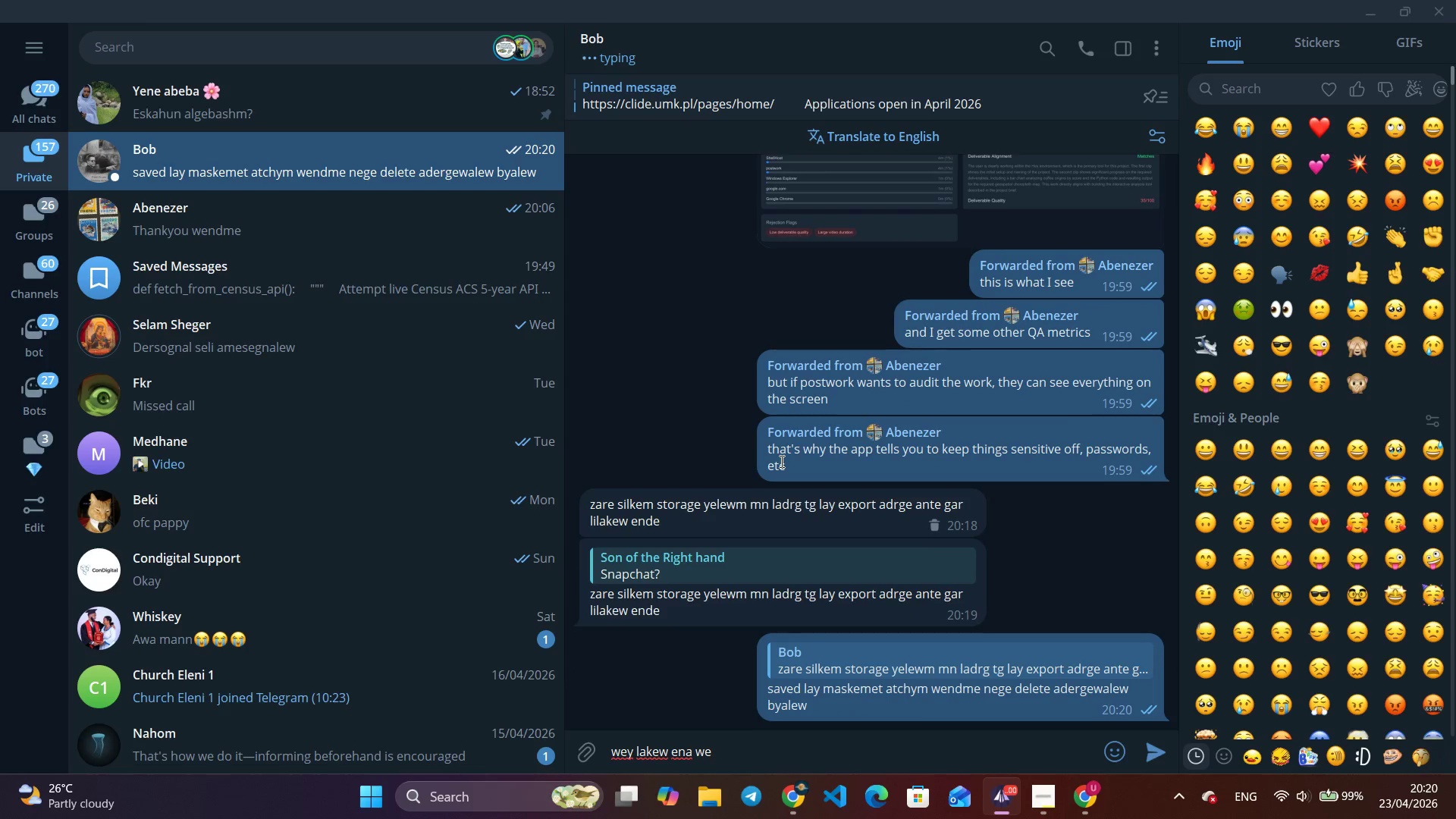 
key(Backspace)
key(Backspace)
type(delete fro )
key(Backspace)
type(m me only elewalew)
 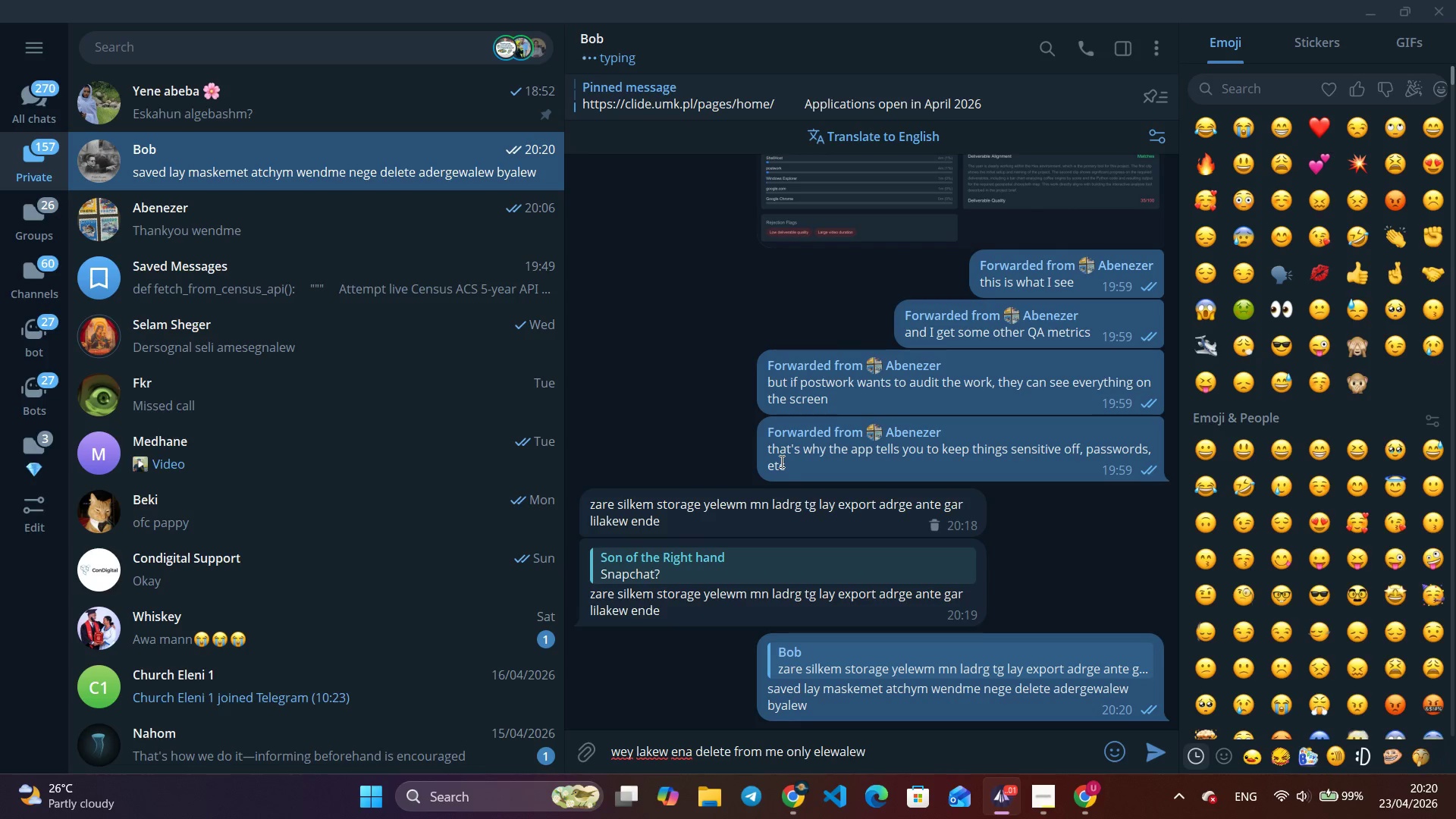 
key(Enter)
 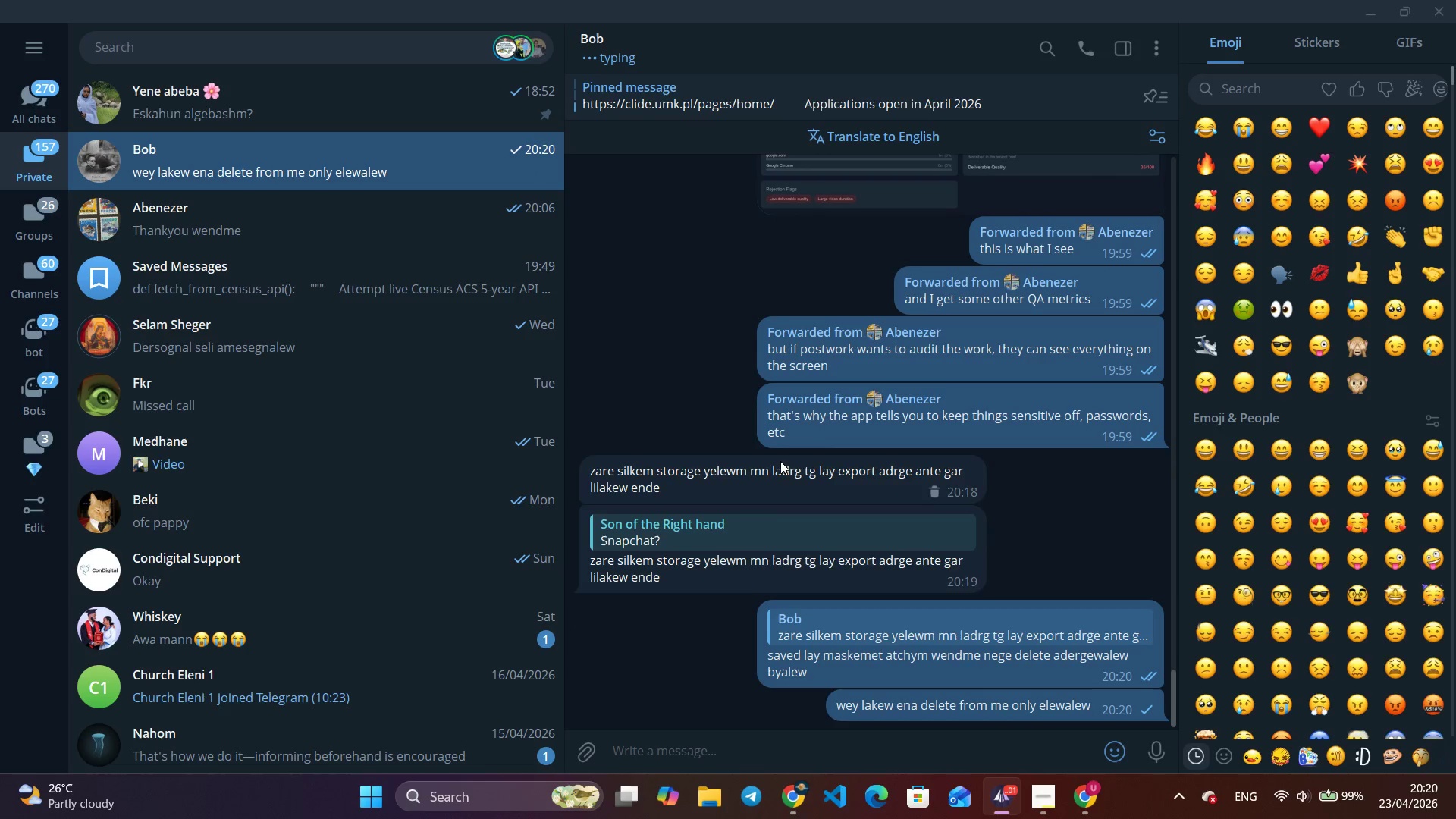 
key(Alt+Tab)
 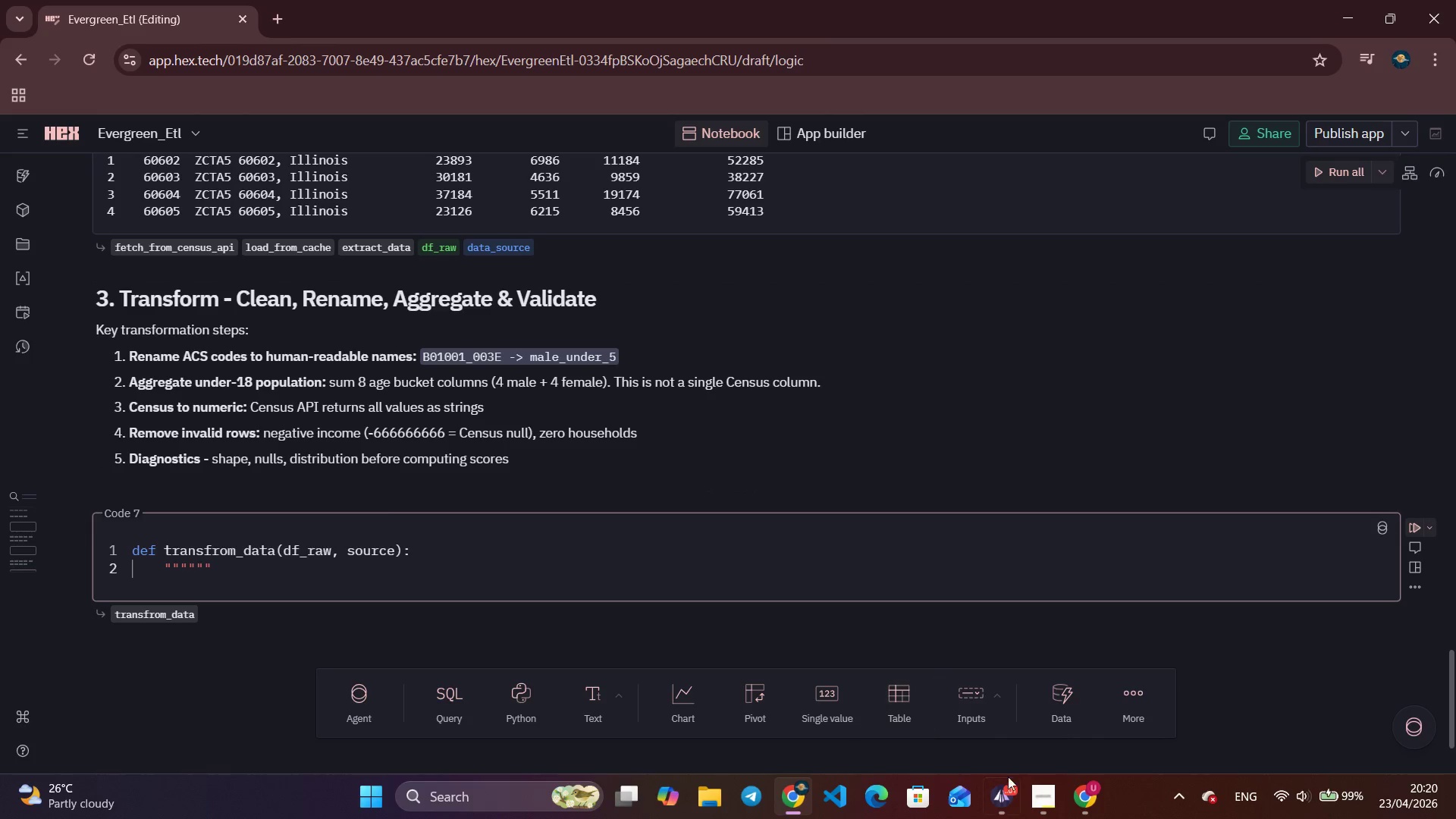 
wait(5.14)
 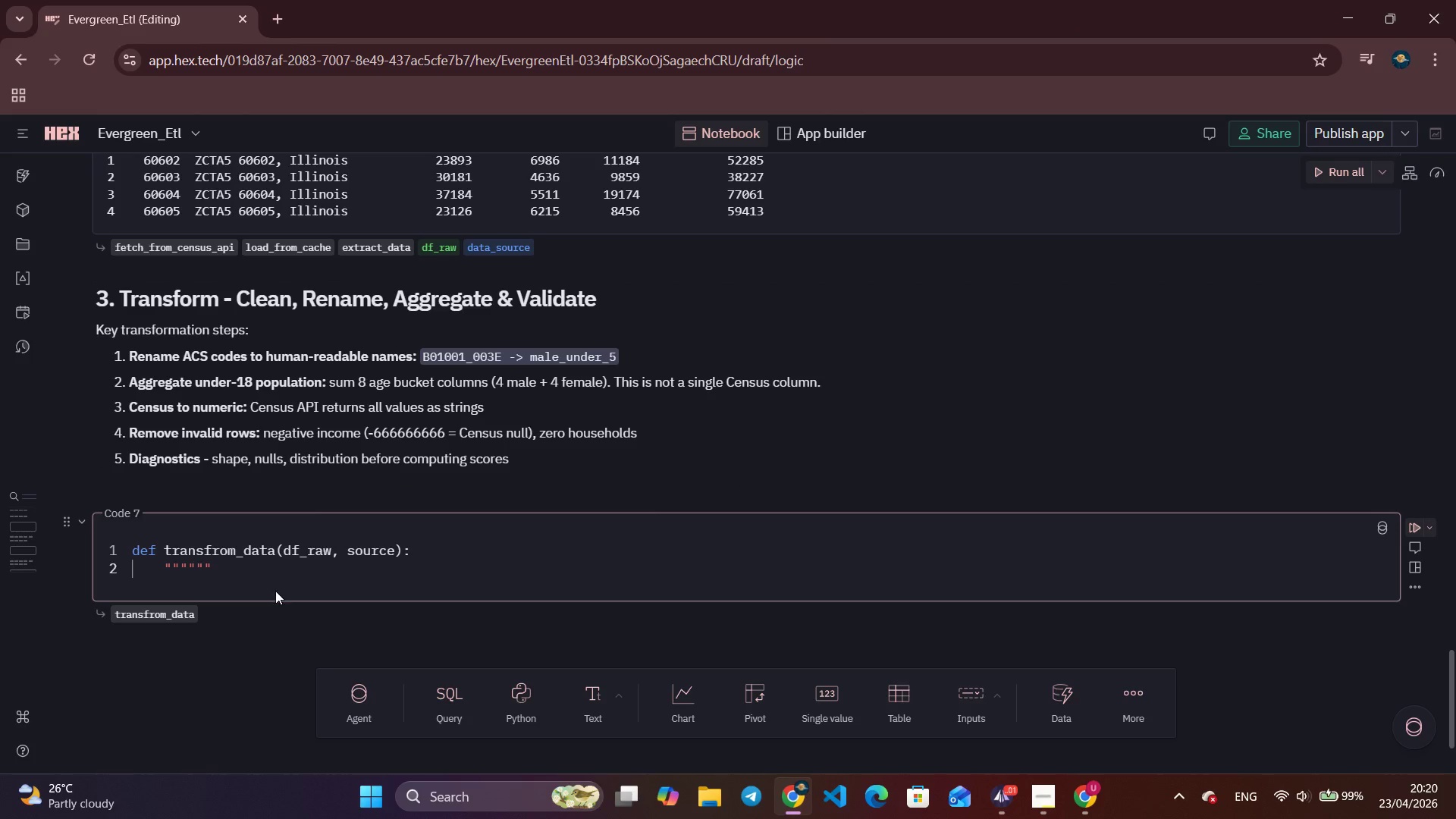 
left_click([1092, 806])
 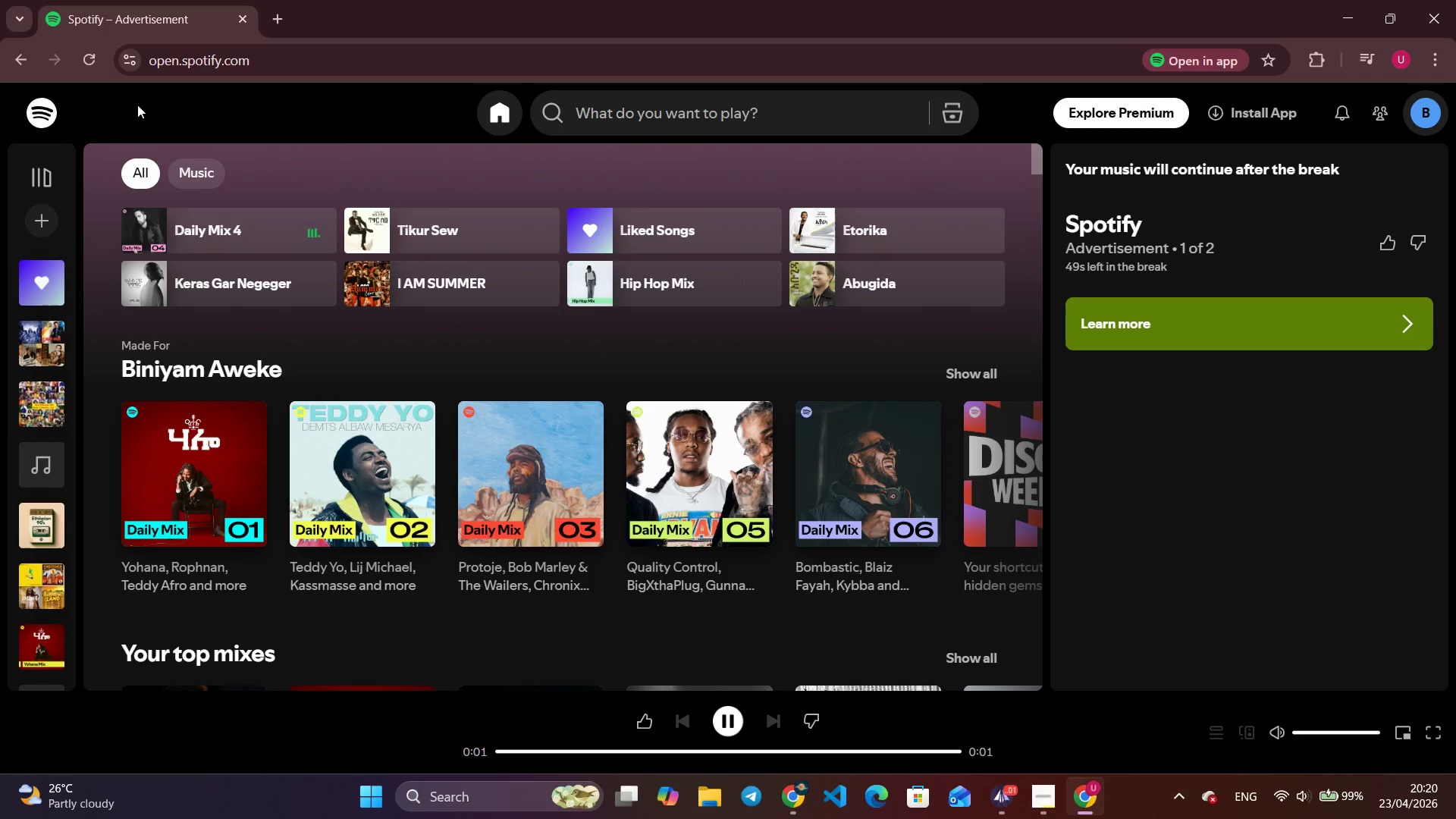 
left_click([82, 55])
 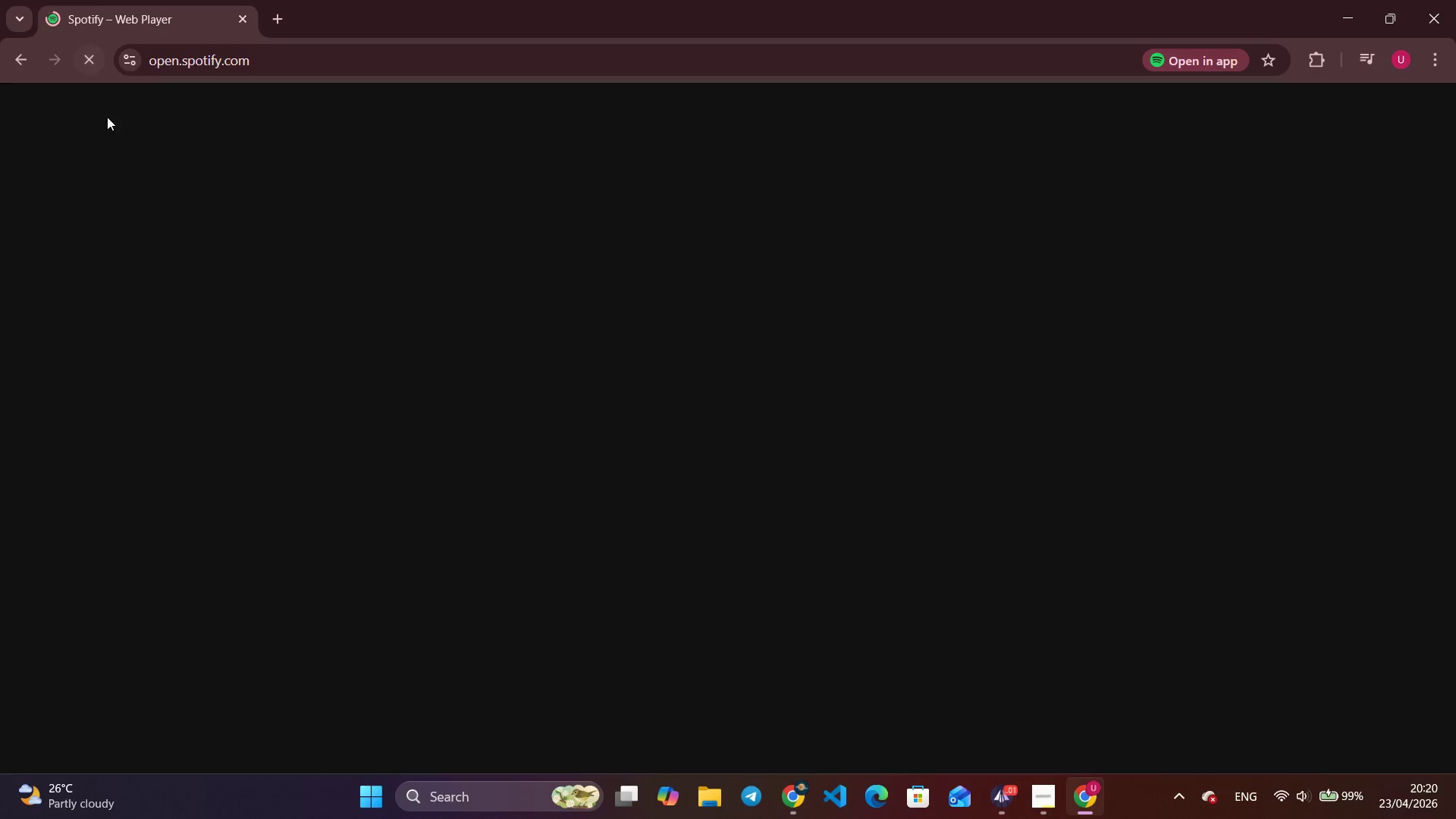 
hold_key(key=AltLeft, duration=0.33)
 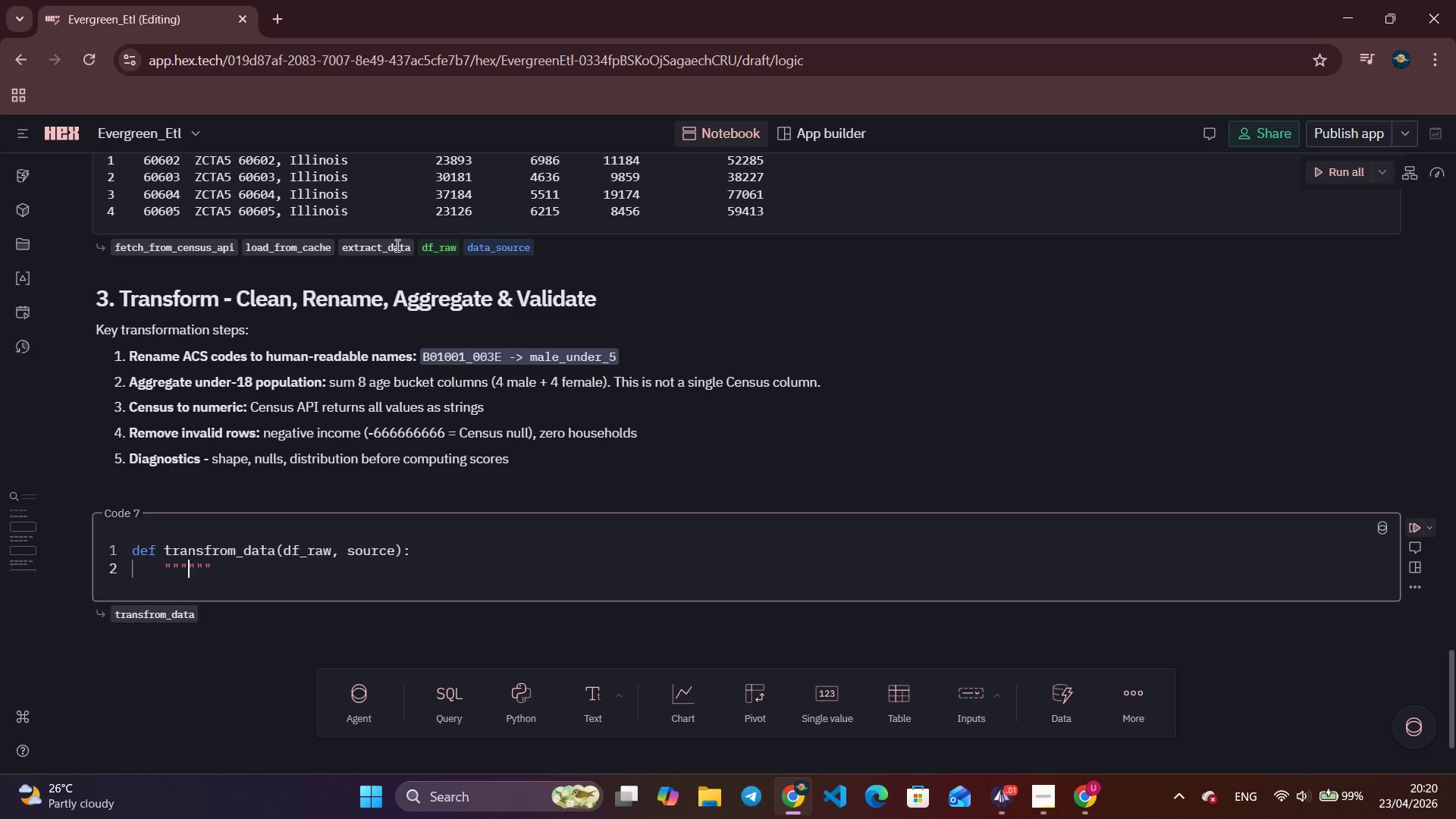 
key(Tab)
type(faf)
 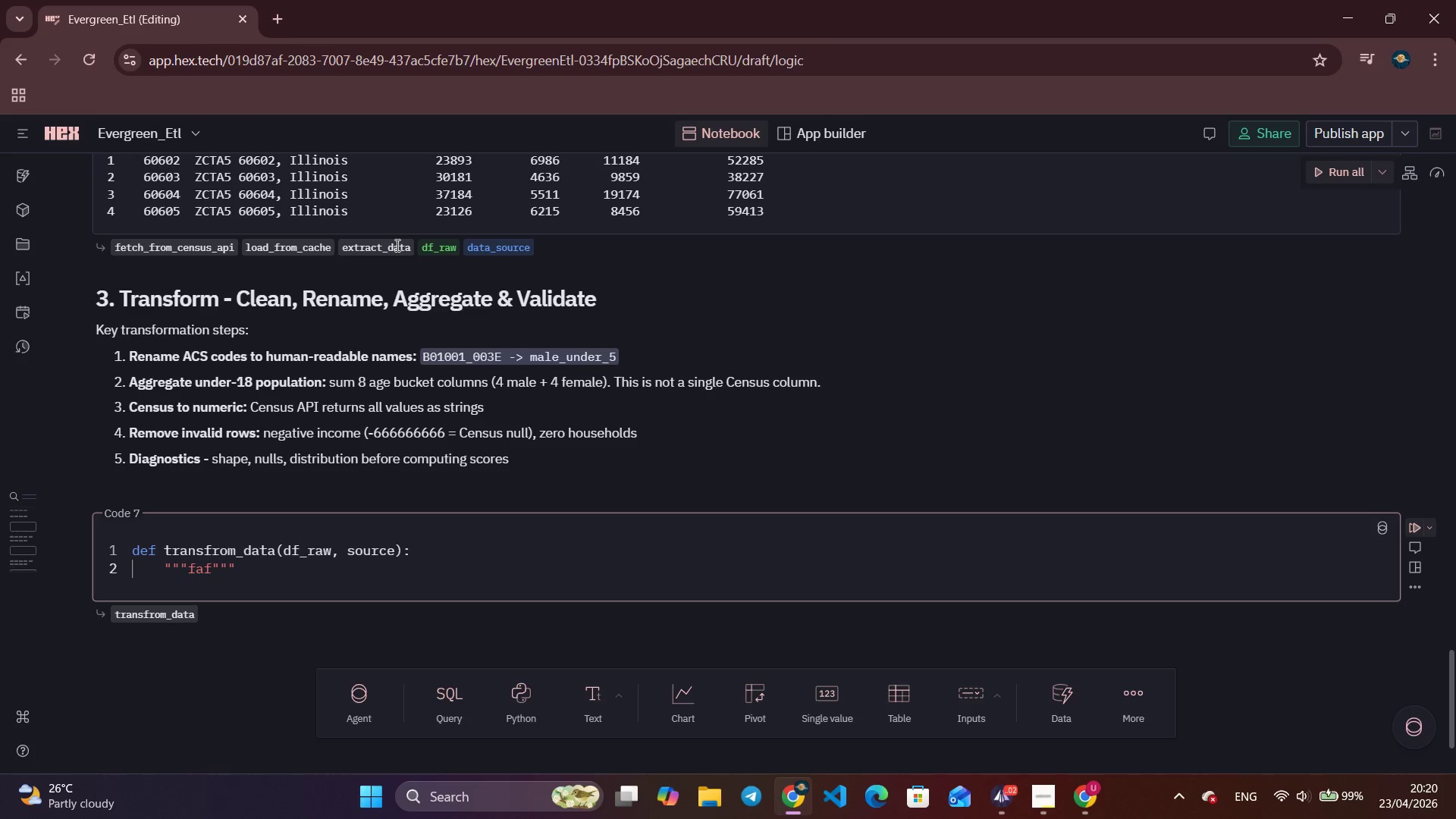 
key(ArrowLeft)
 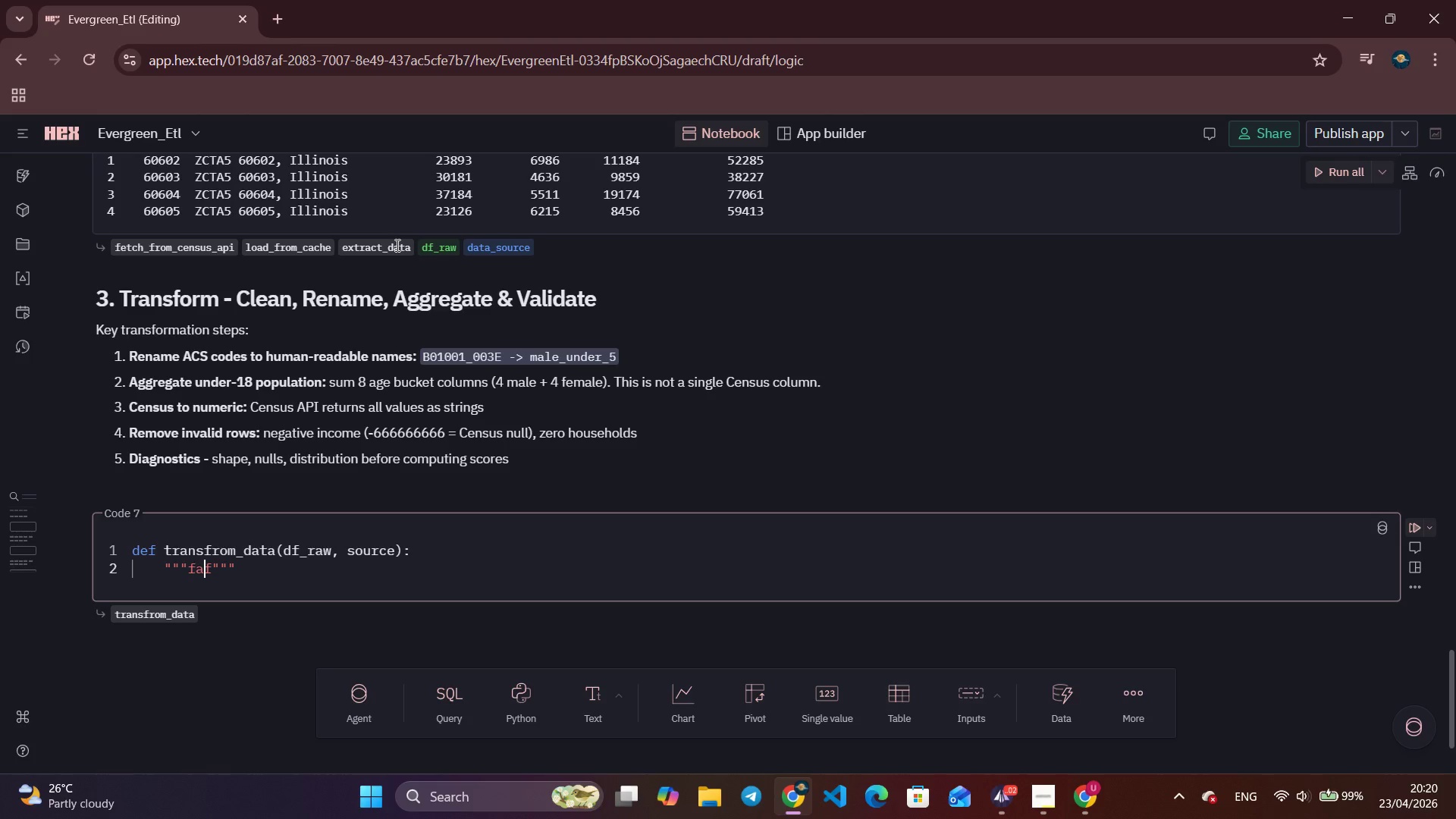 
key(ArrowLeft)
 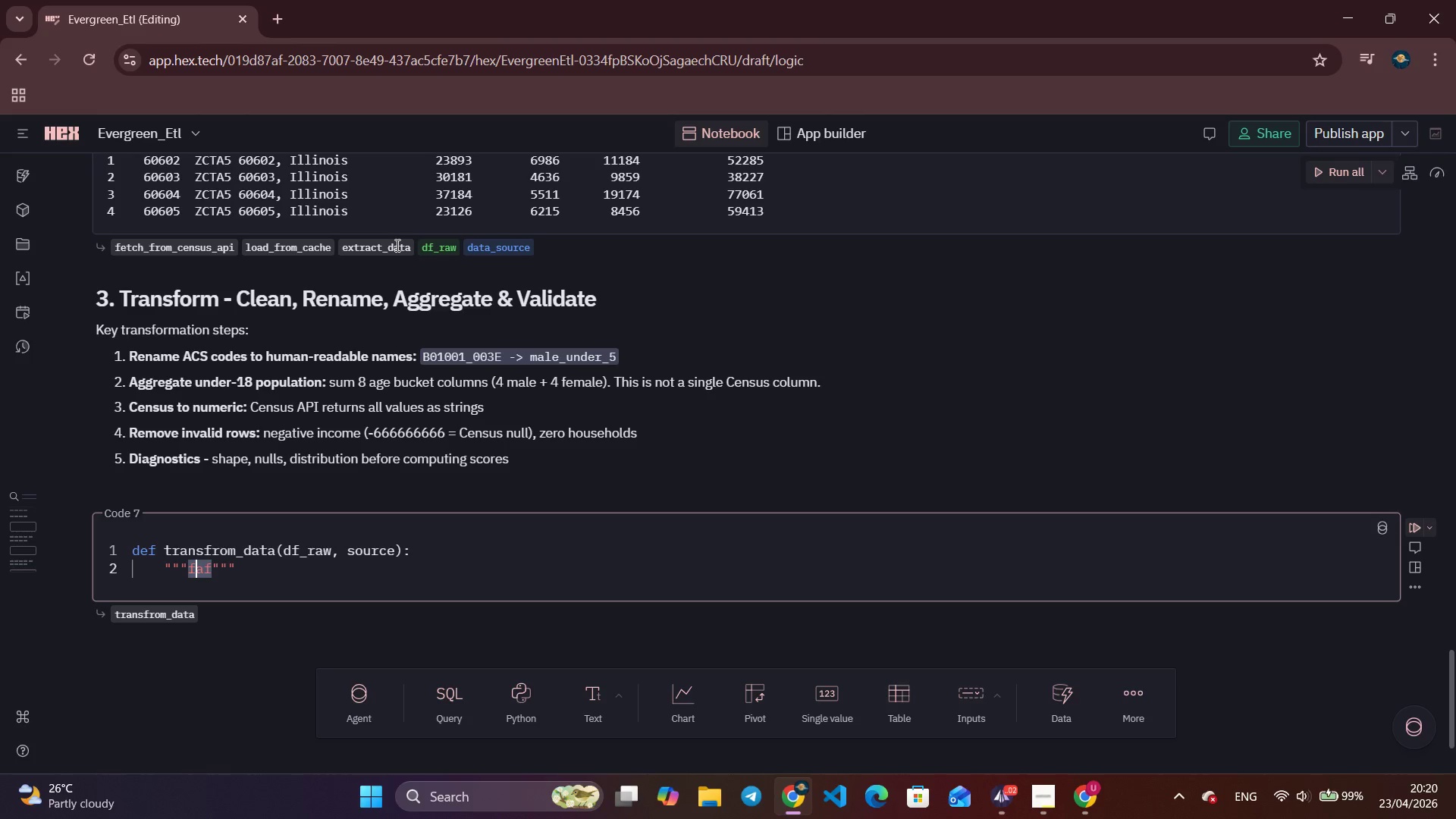 
key(ArrowLeft)
 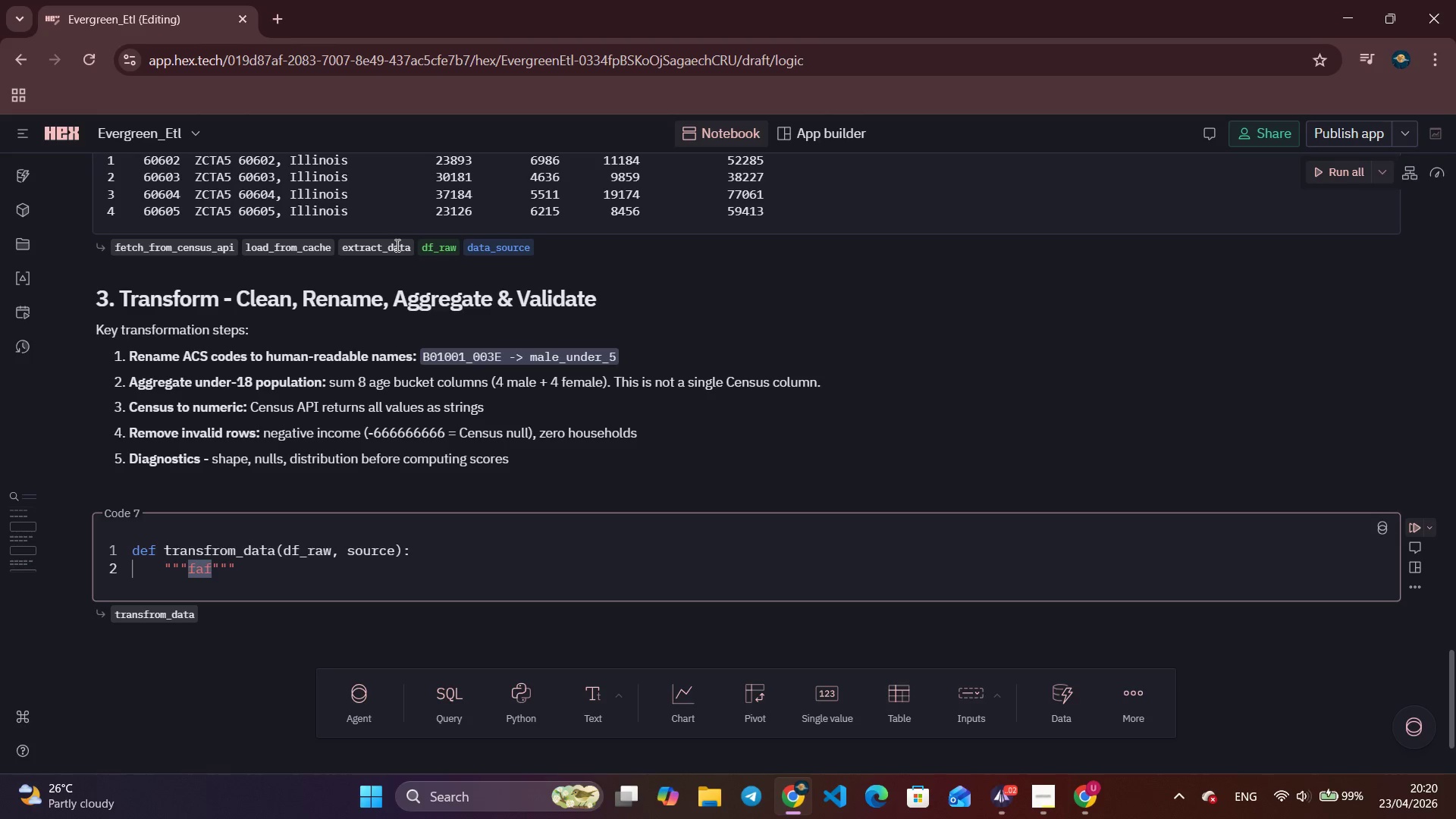 
key(Enter)
 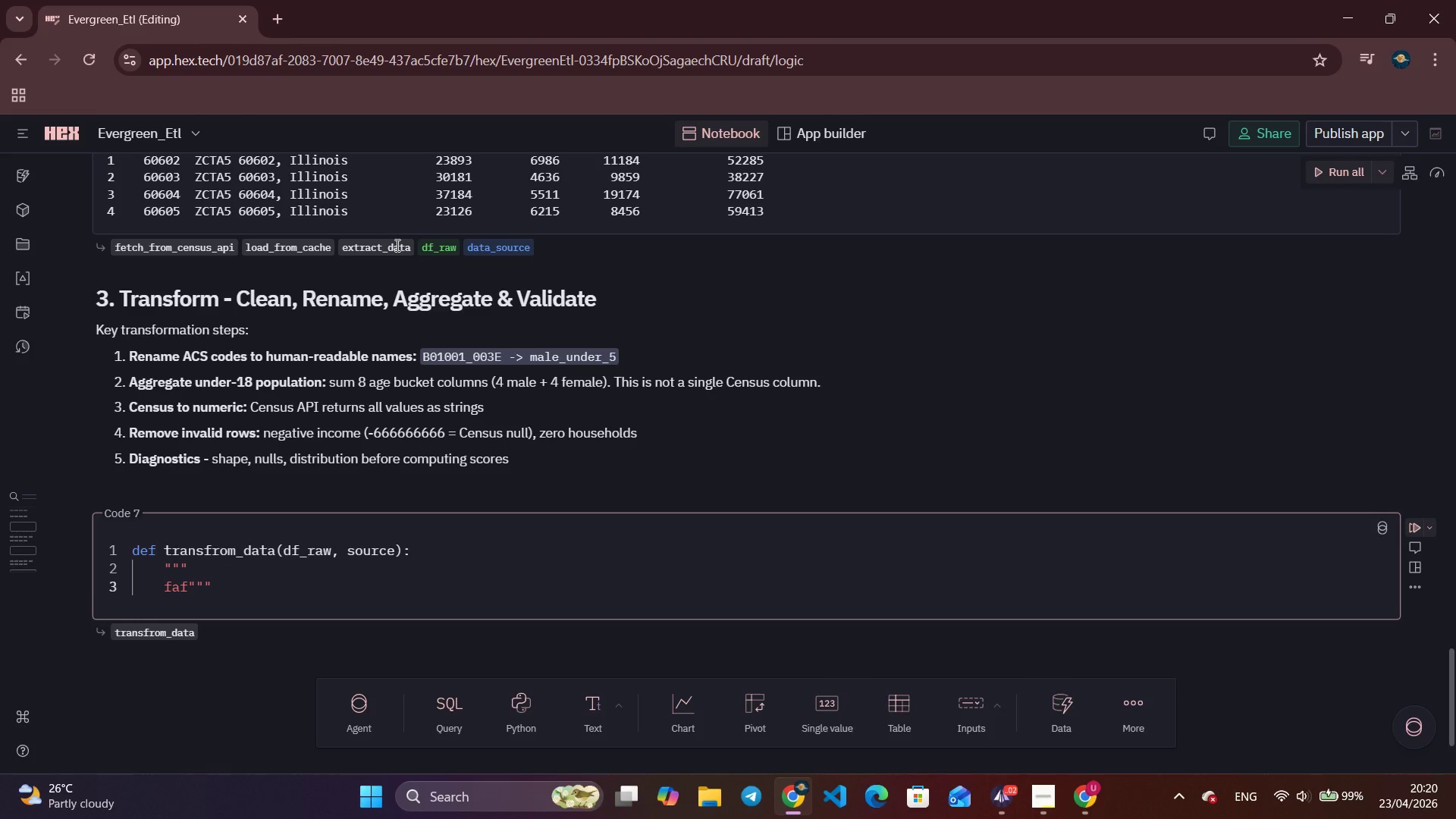 
key(ArrowRight)
 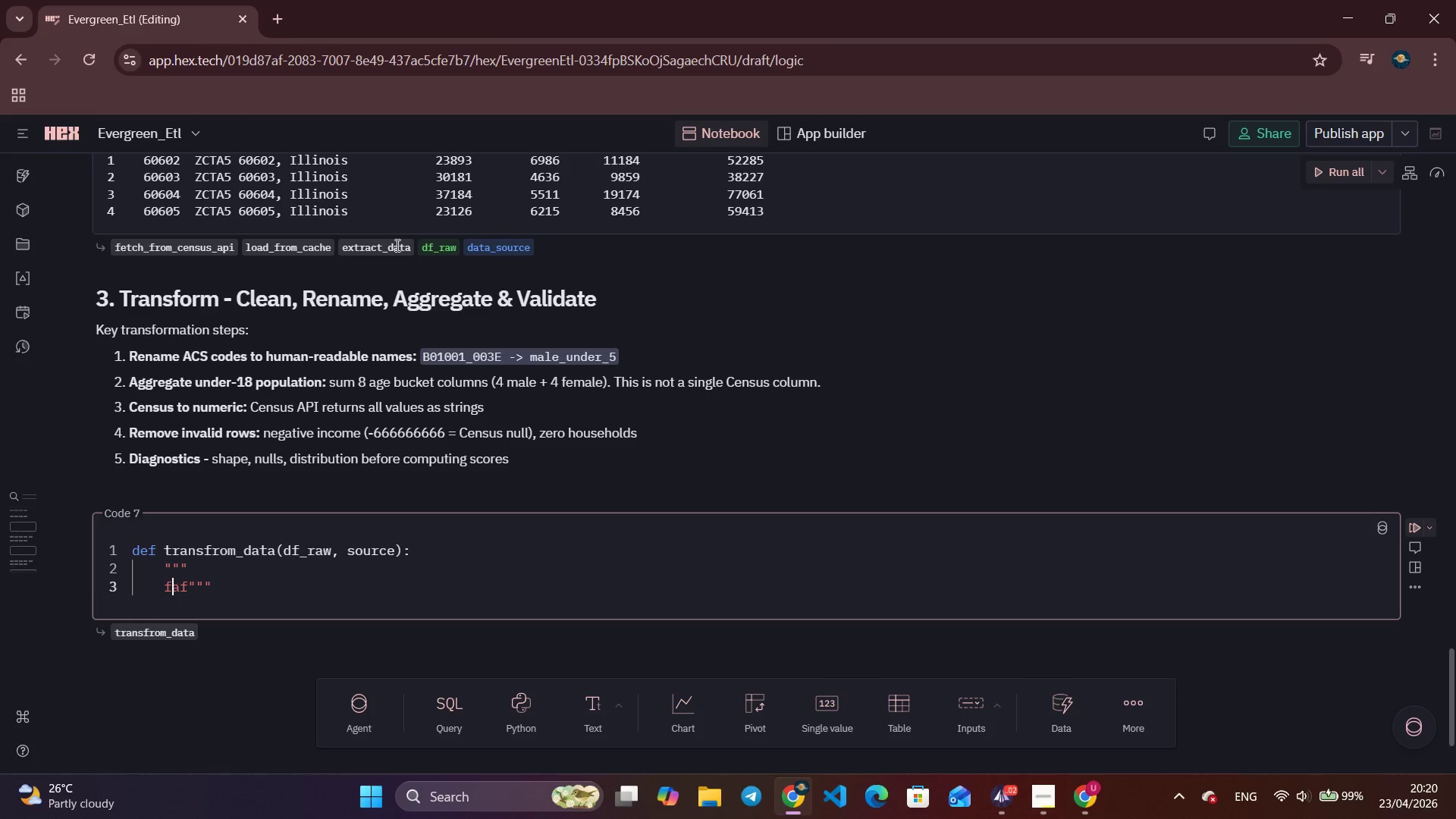 
key(ArrowRight)
 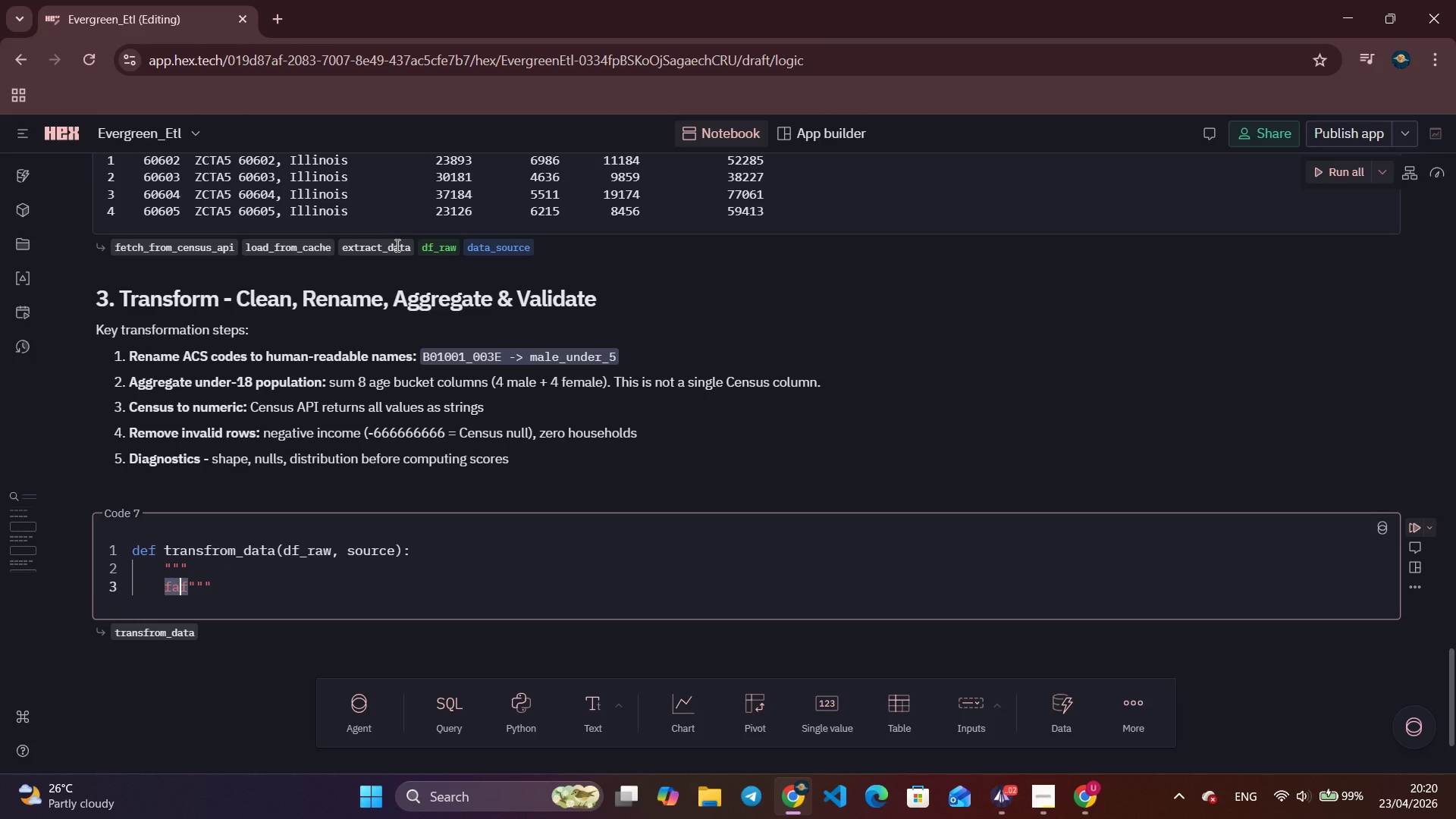 
key(ArrowRight)
 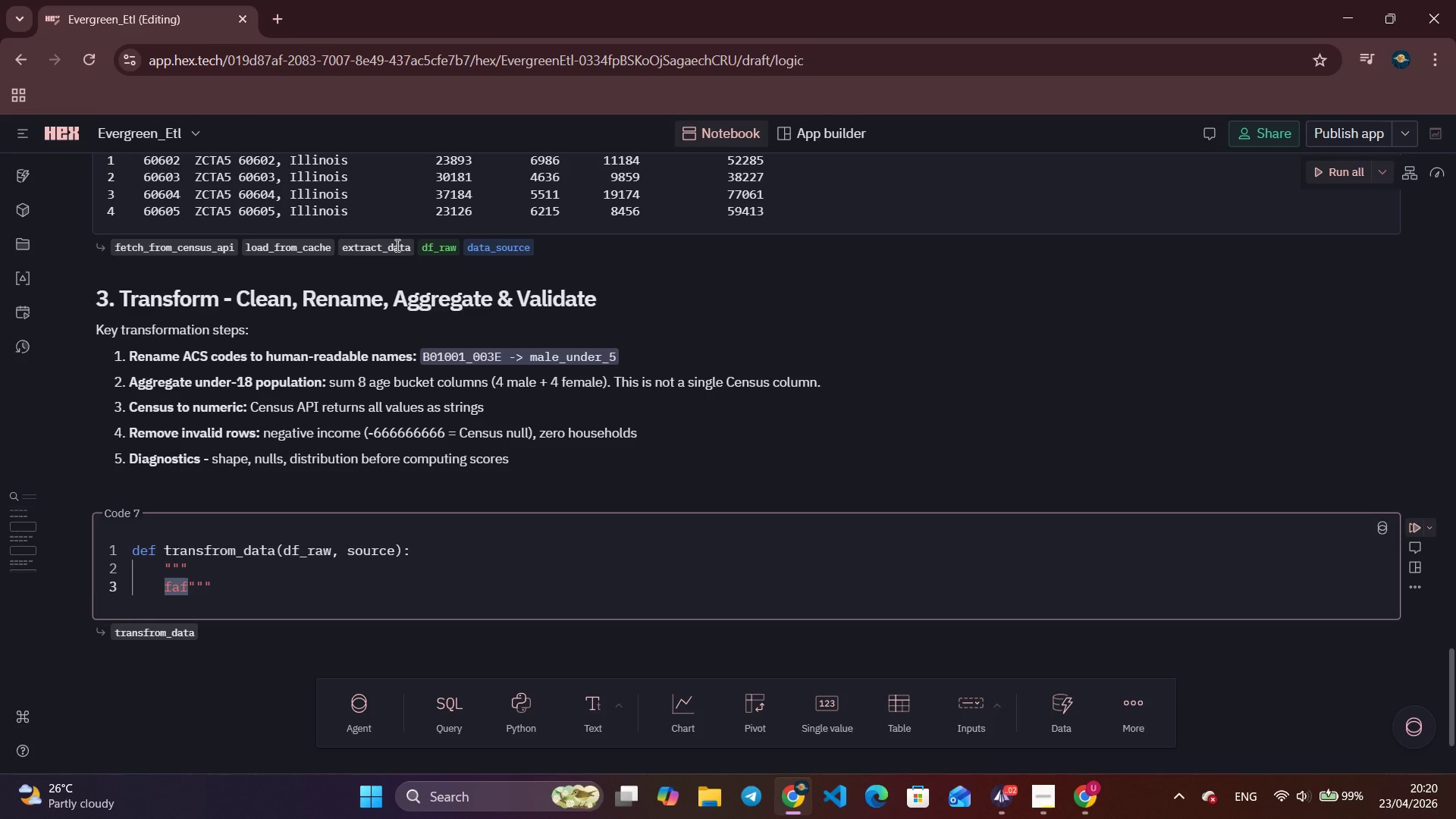 
key(Backspace)
key(Backspace)
key(Backspace)
type(Clean and transform raw Censs)
key(Backspace)
type(us data into analaysi)
key(Backspace)
key(Backspace)
key(Backspace)
key(Backspace)
type(ysis-ready DataFrame,)
key(Backspace)
type(,)
key(Backspace)
type(.)
 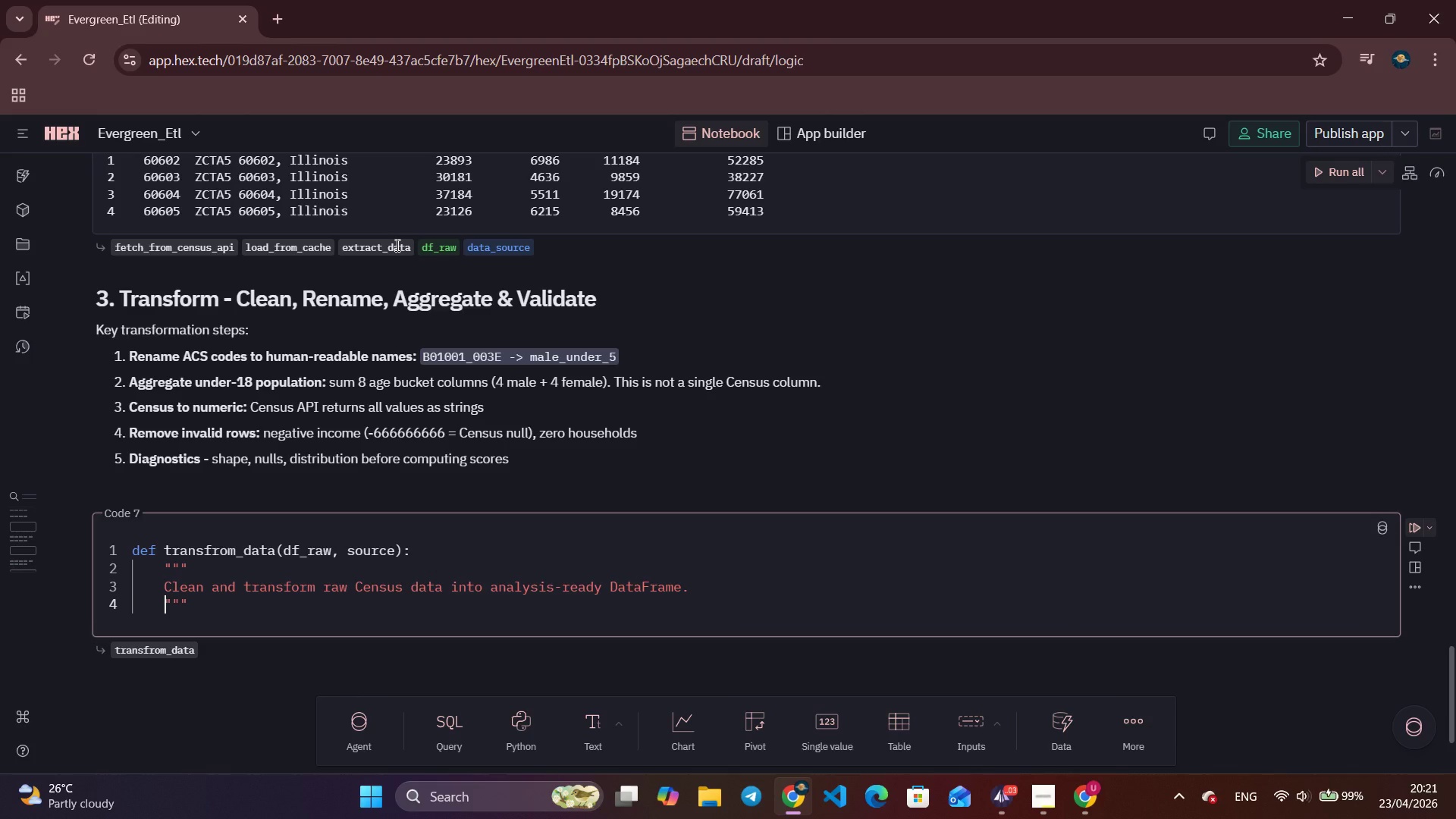 
 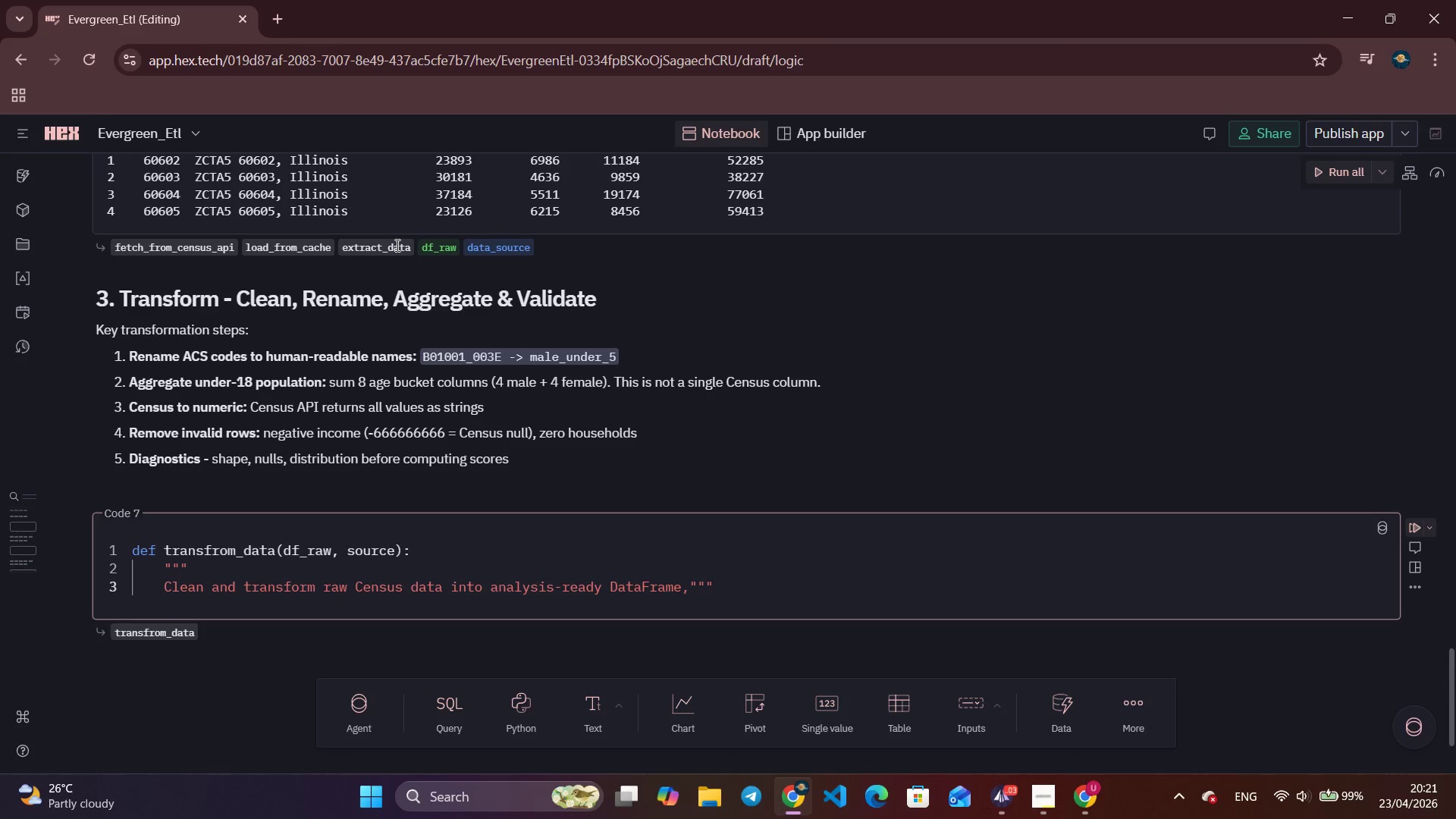 
key(Enter)
 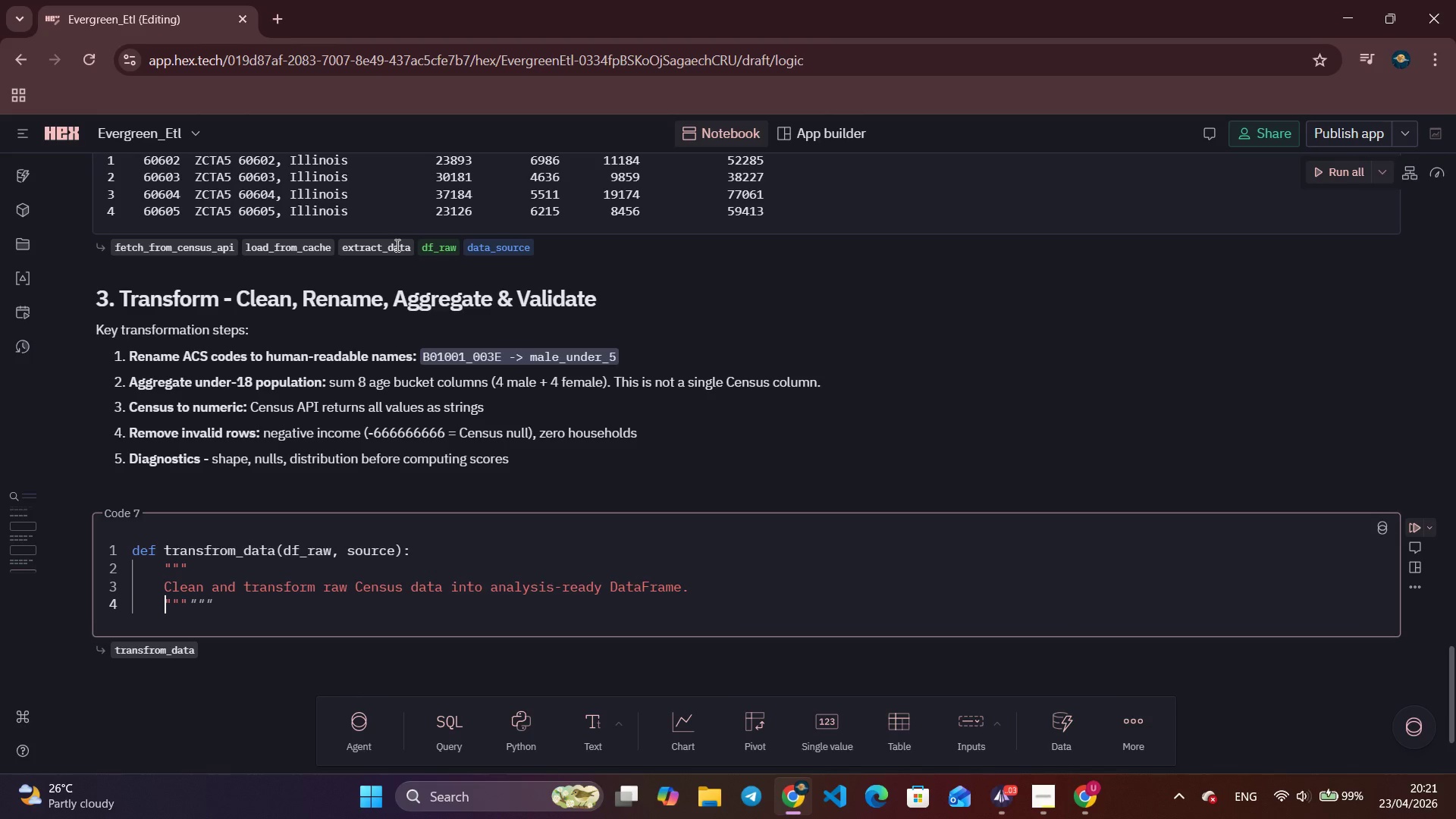 
type(Works whete)
key(Backspace)
type(her data came from live API or cache)
 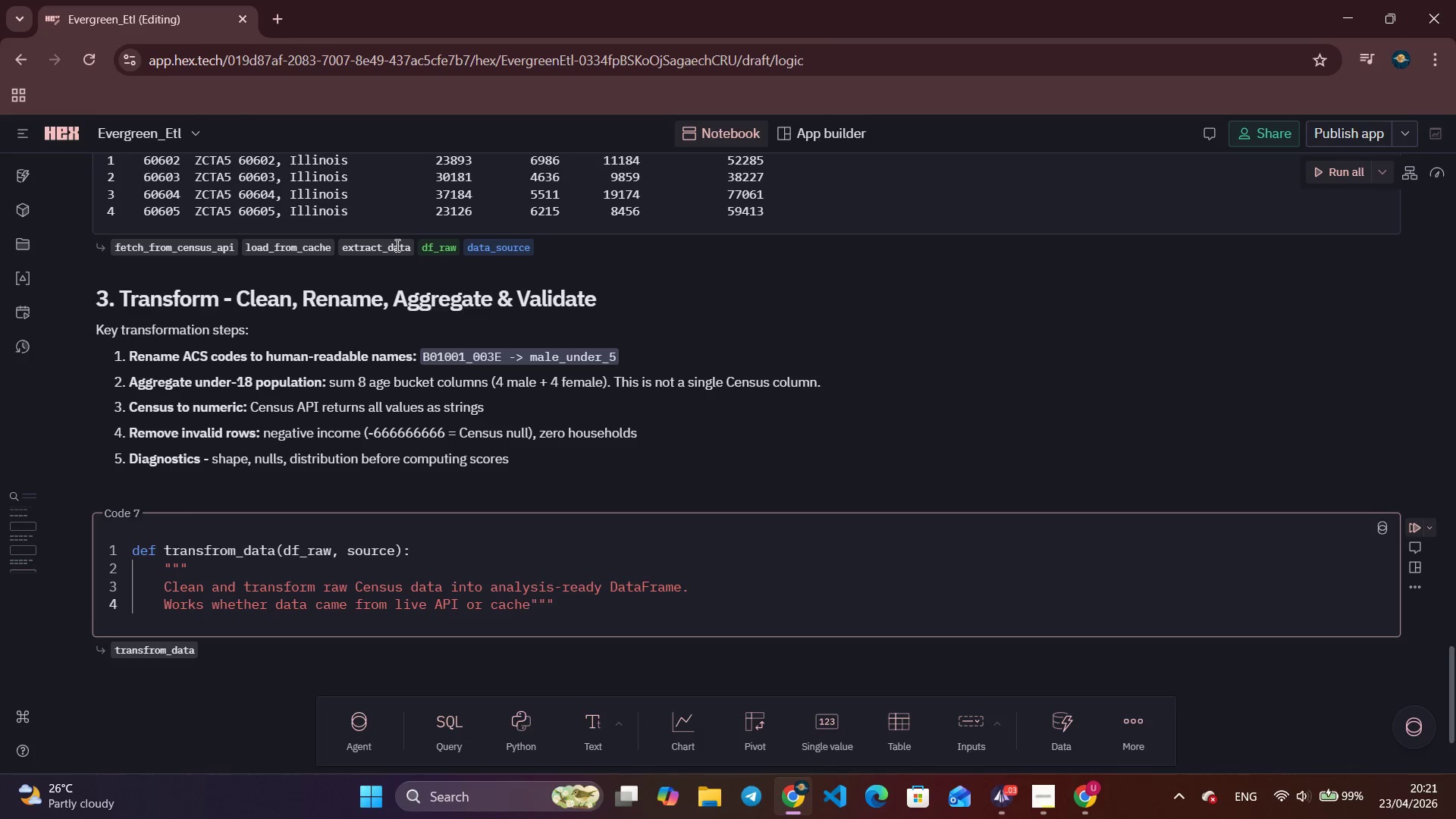 
key(Enter)
 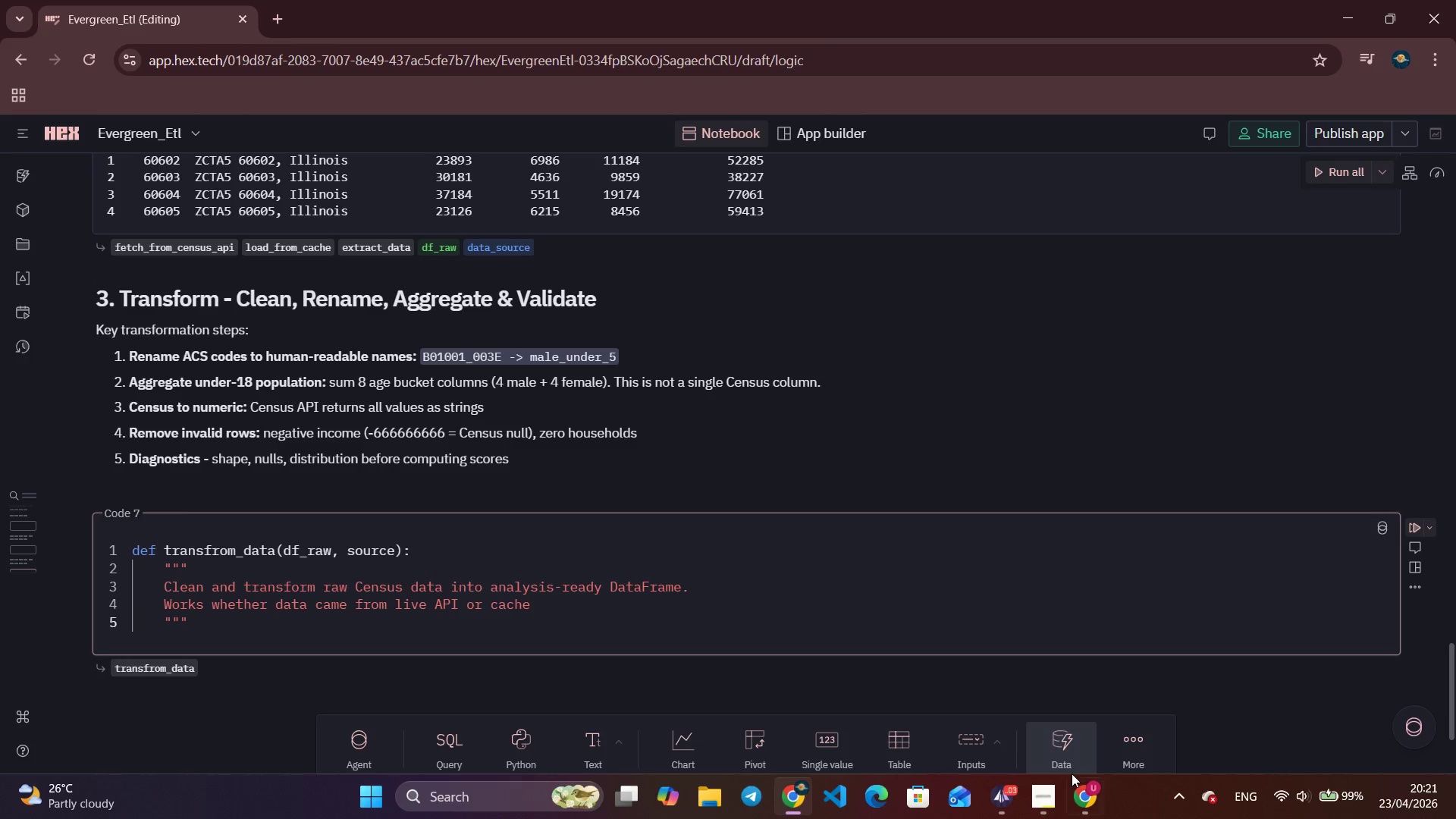 
mouse_move([243, 283])
 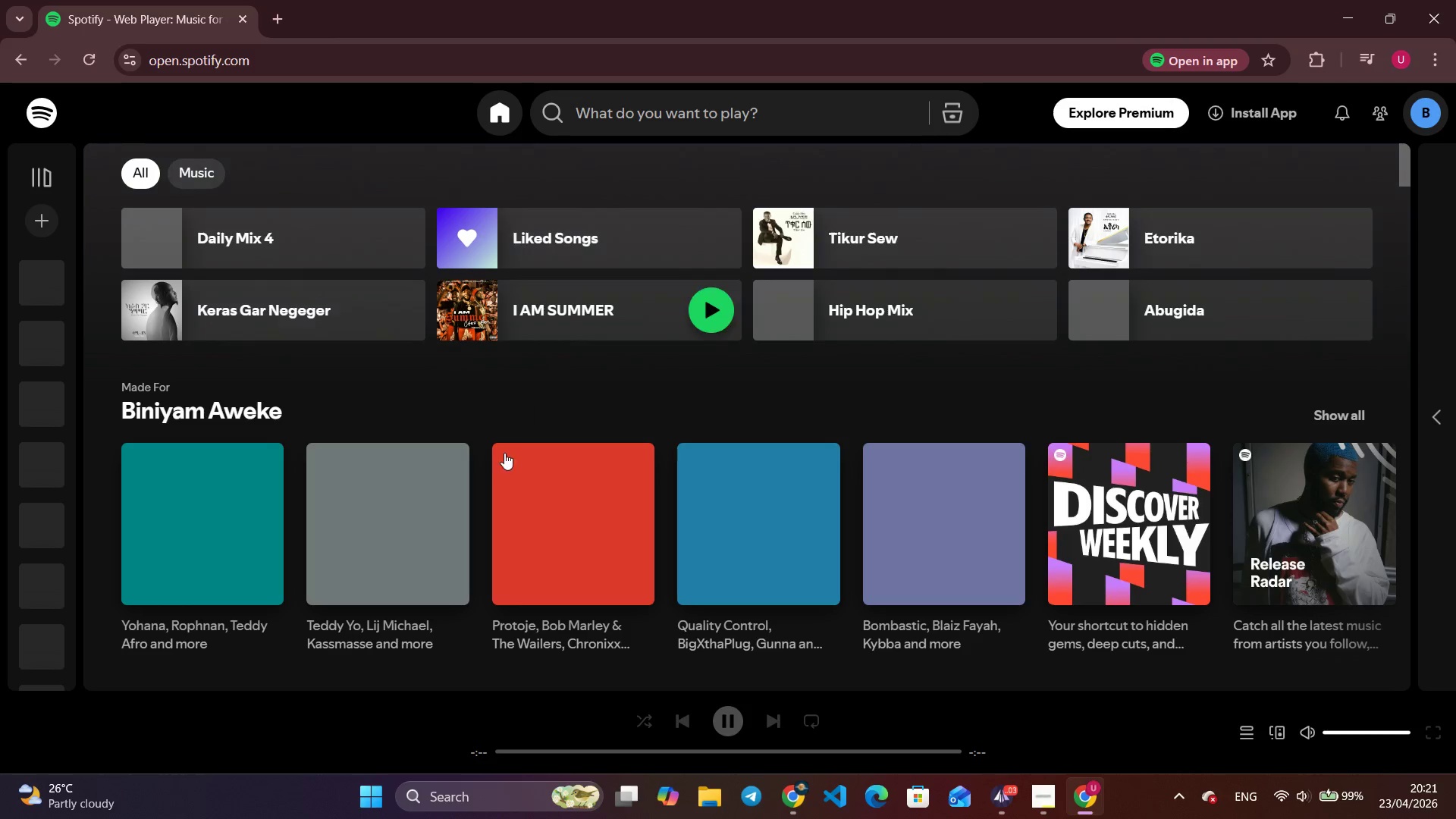 
mouse_move([517, 467])
 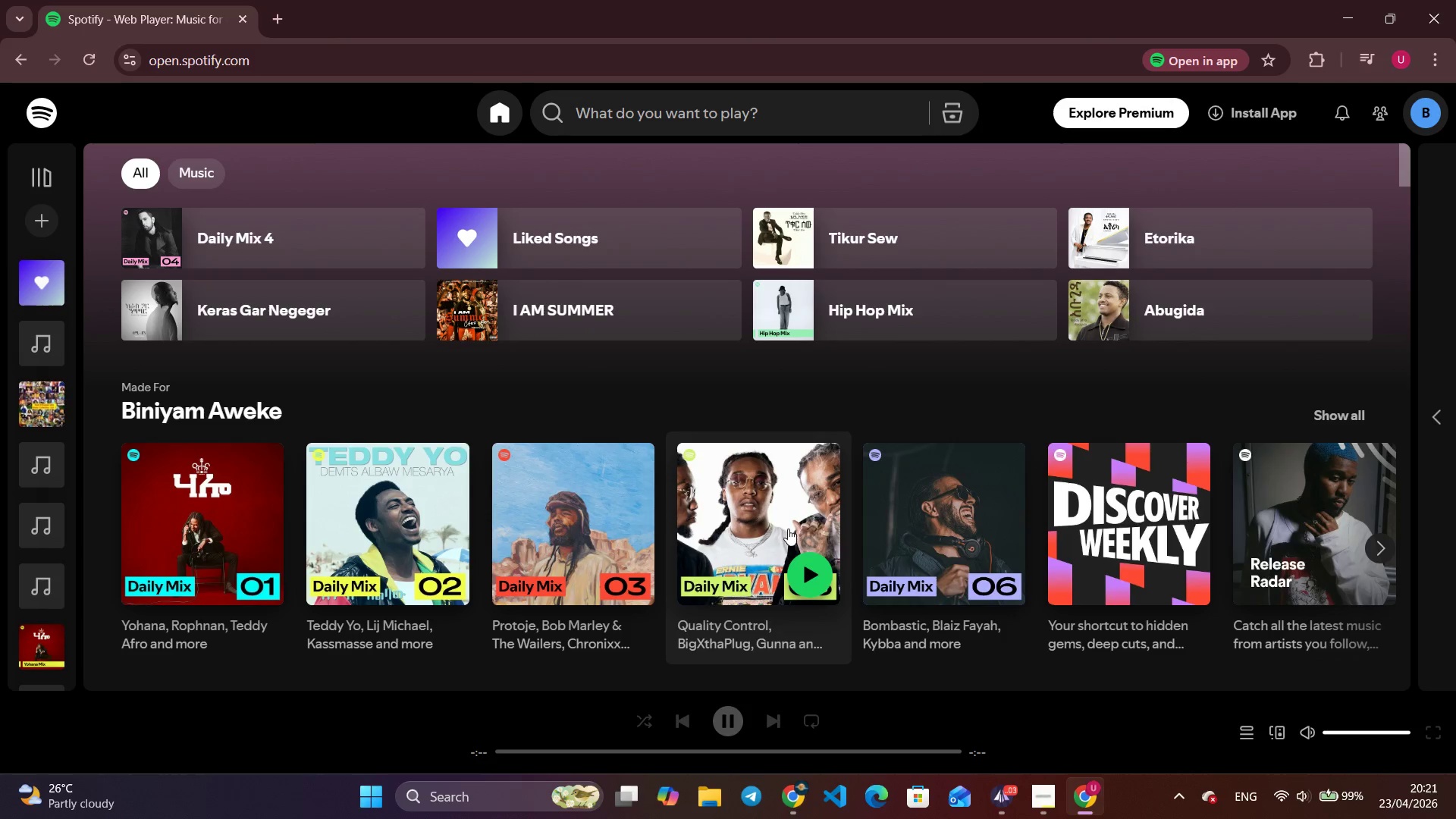 
left_click([808, 570])
 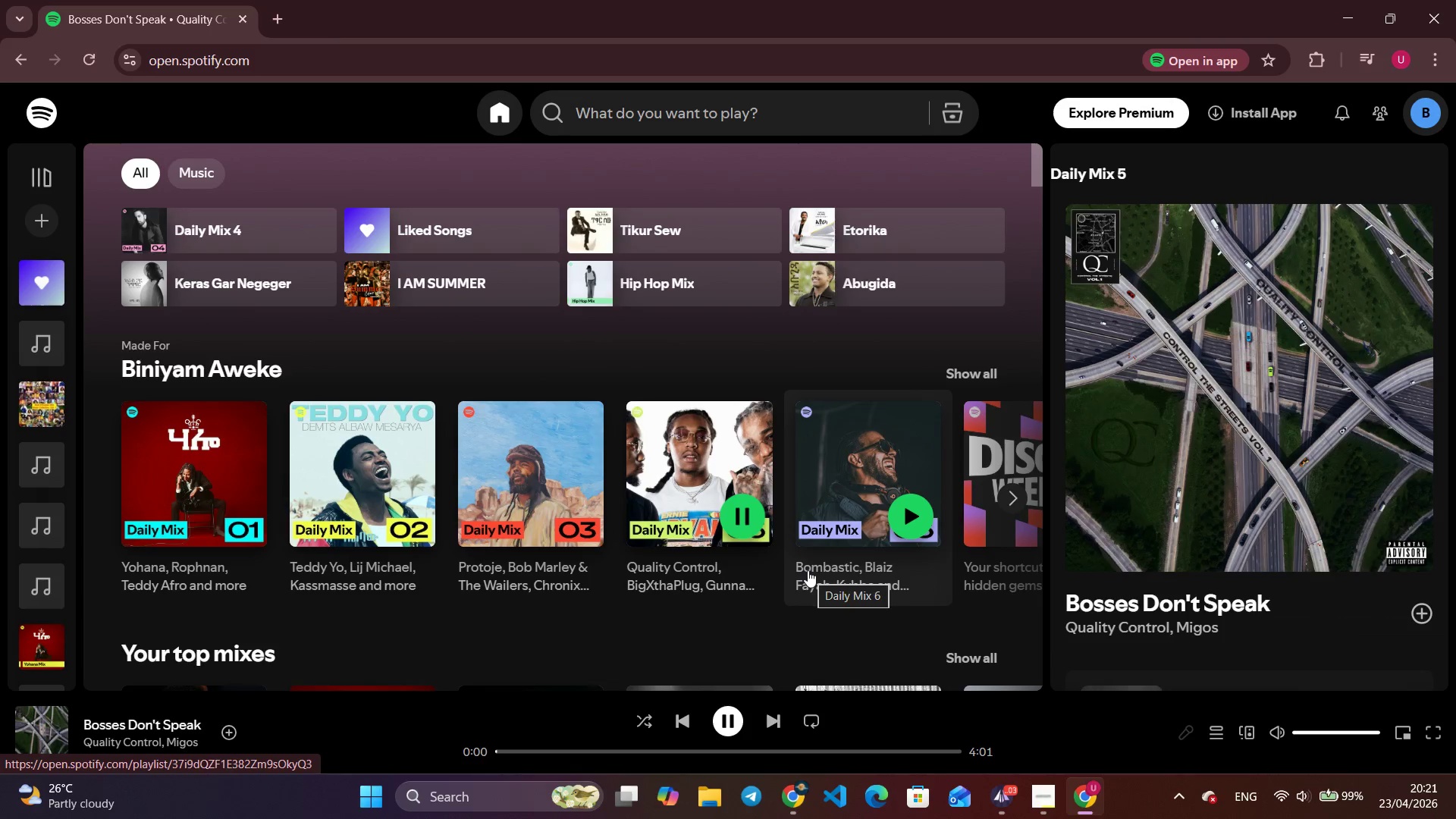 
key(Alt+Tab)
 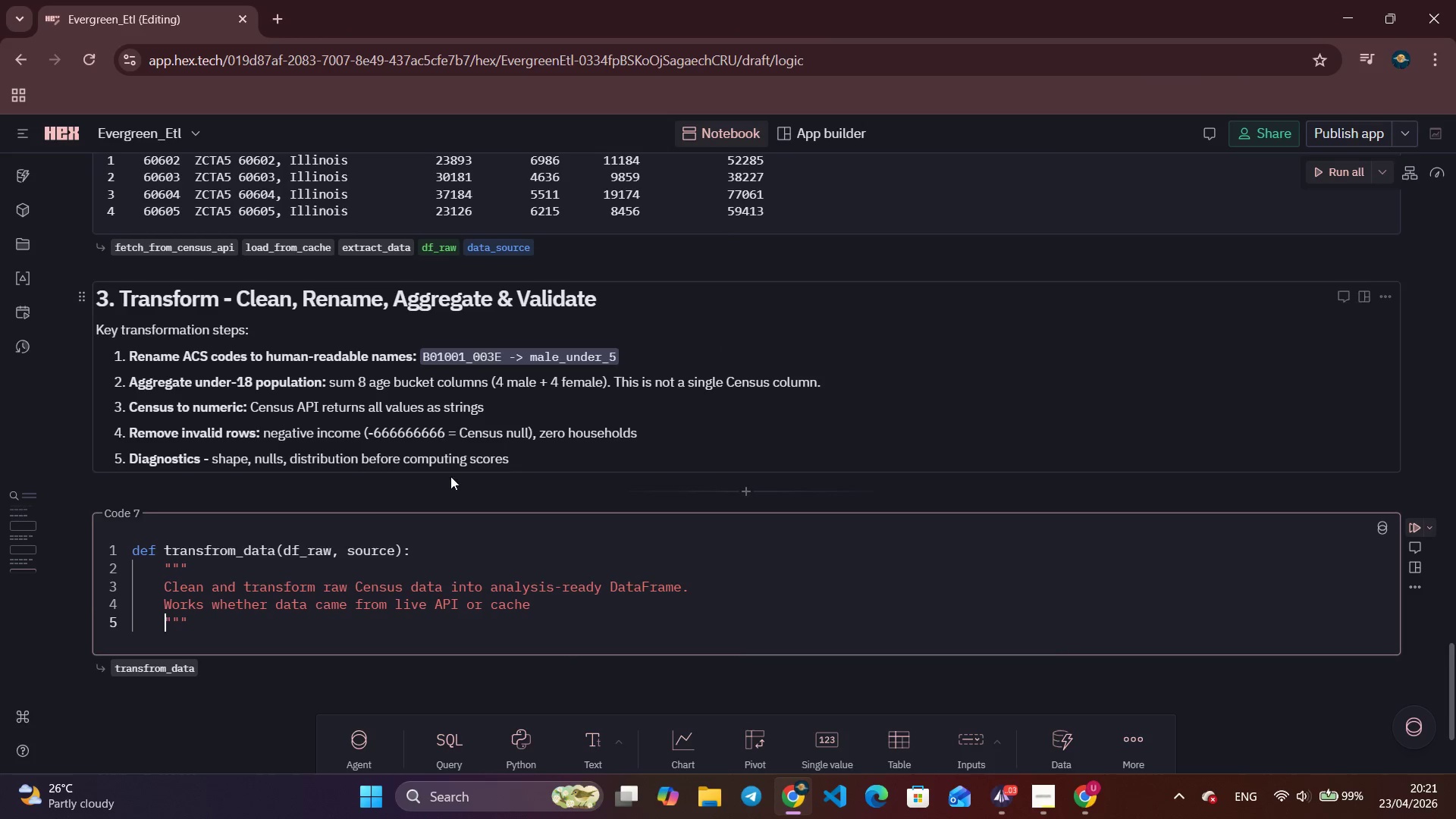 
left_click([197, 628])
 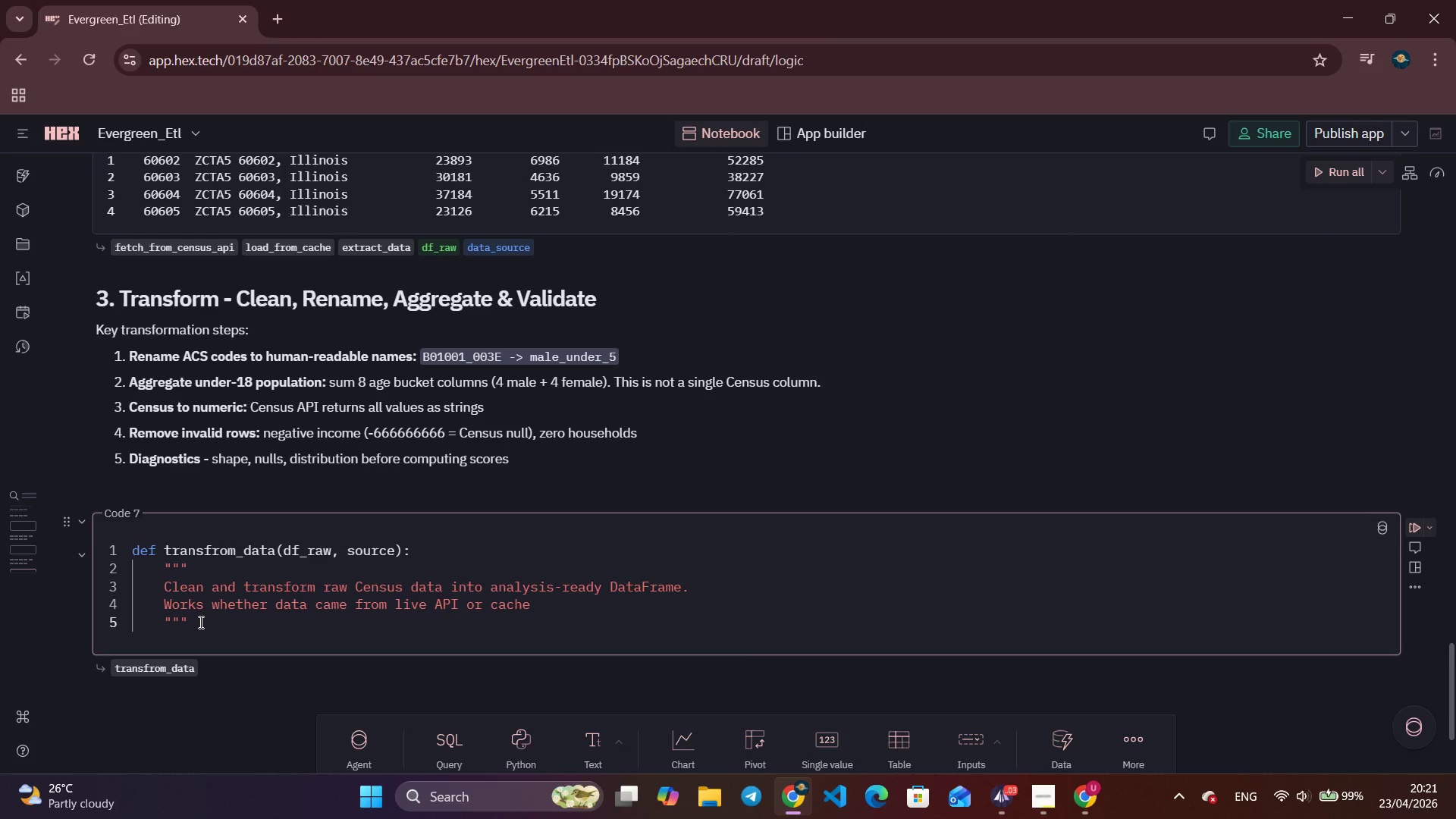 
key(Alt+Tab)
 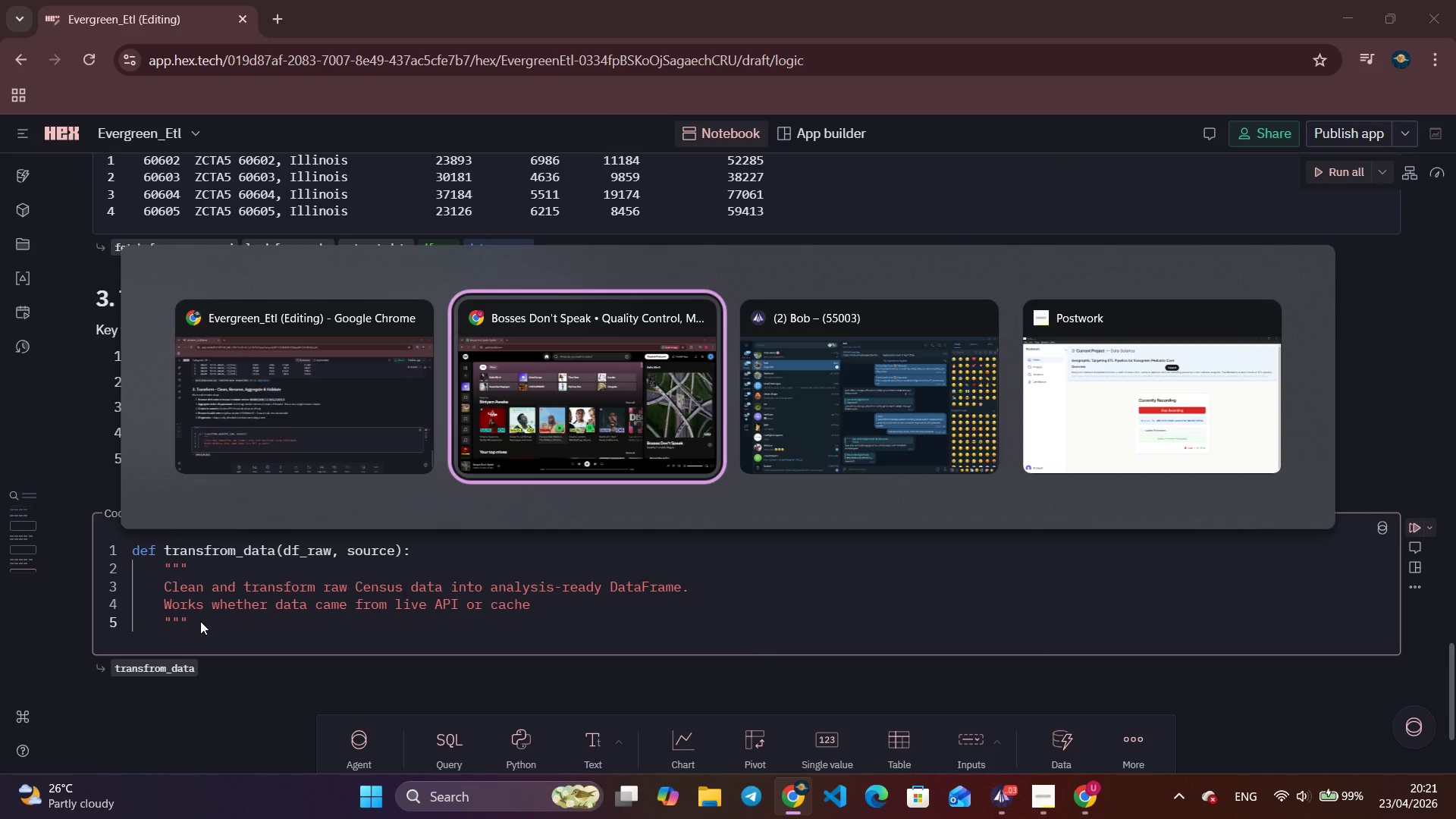 
key(Alt+Tab)
 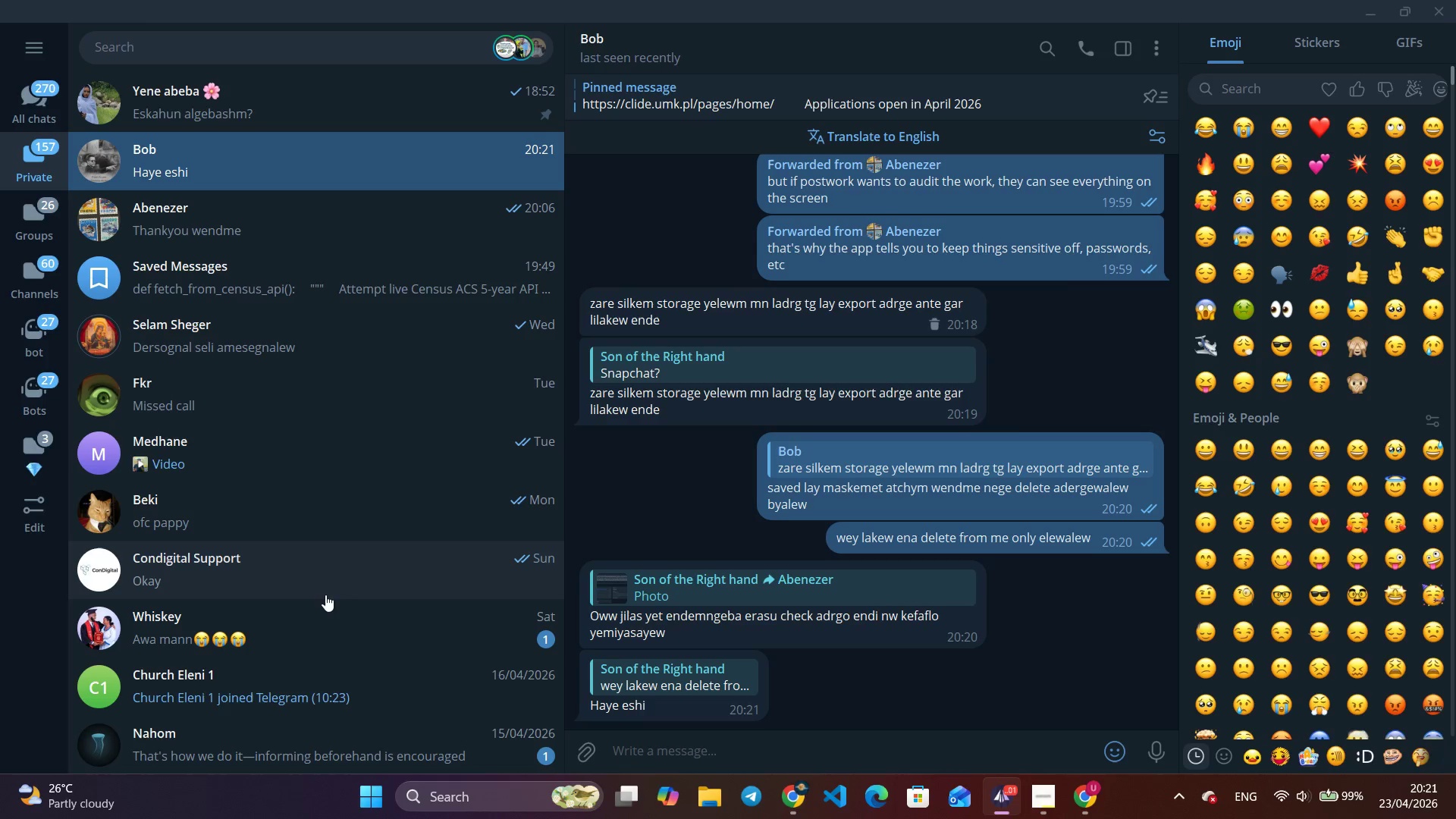 
wait(6.8)
 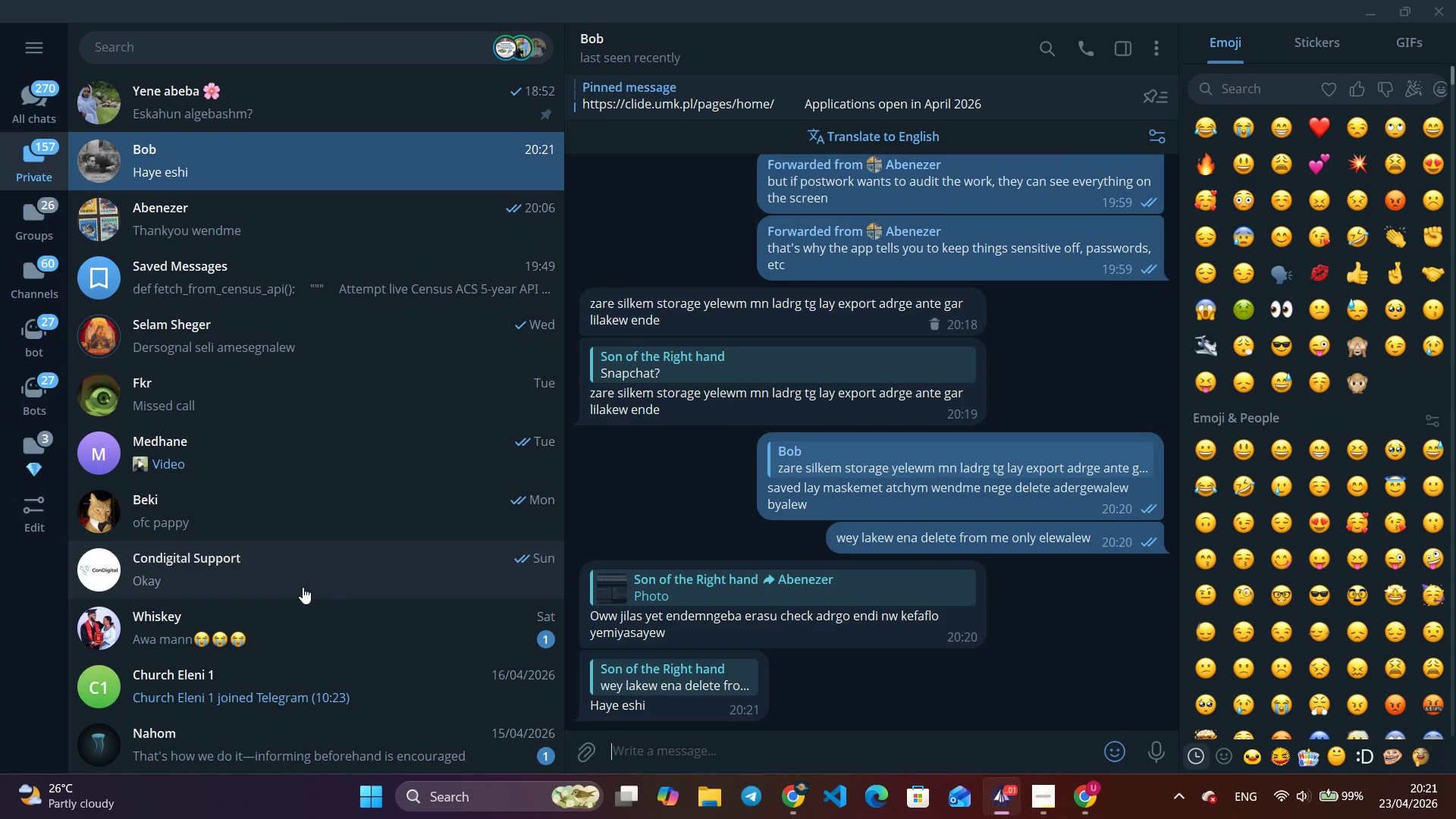 
right_click([814, 604])
 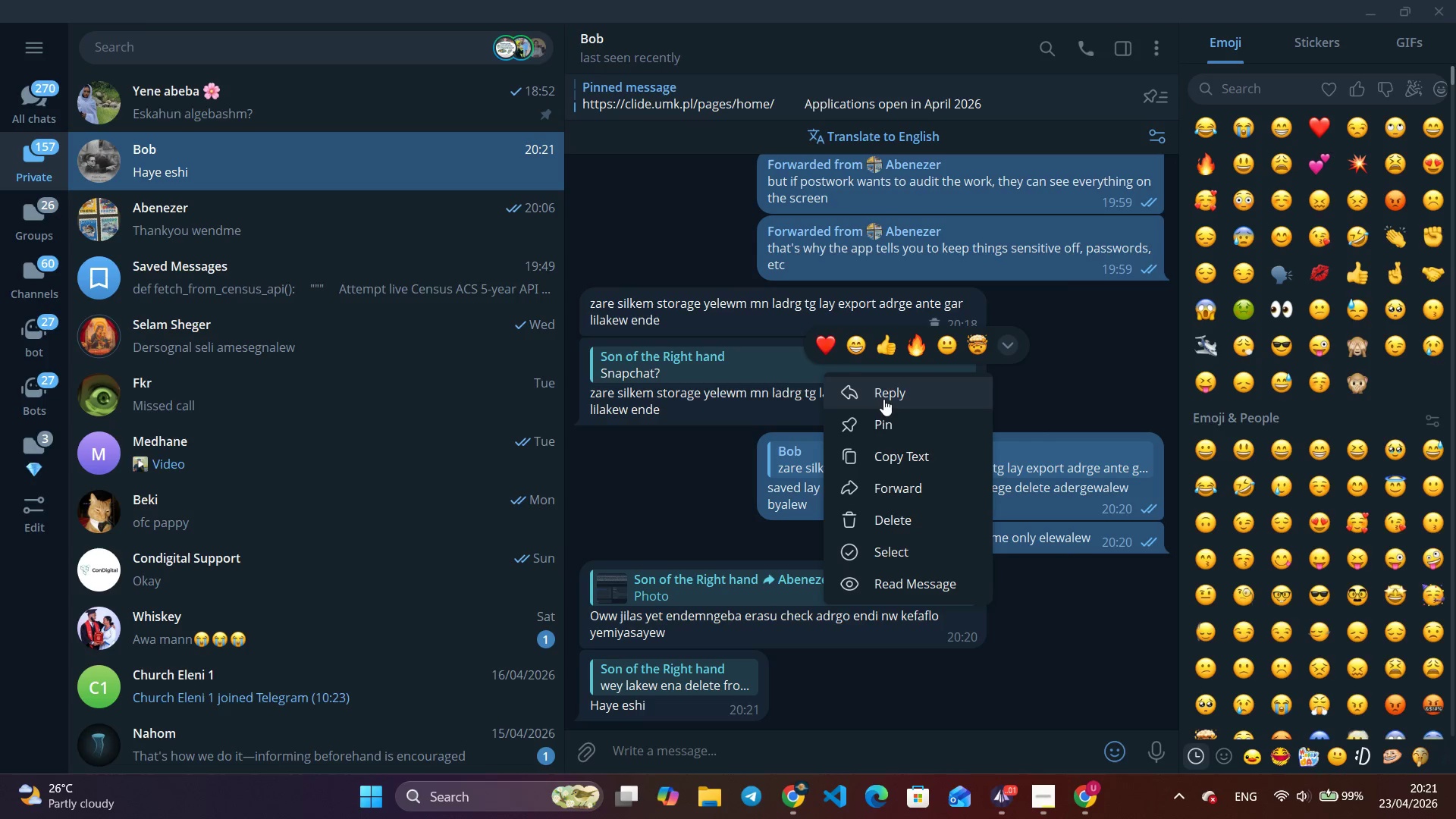 
left_click([880, 391])
 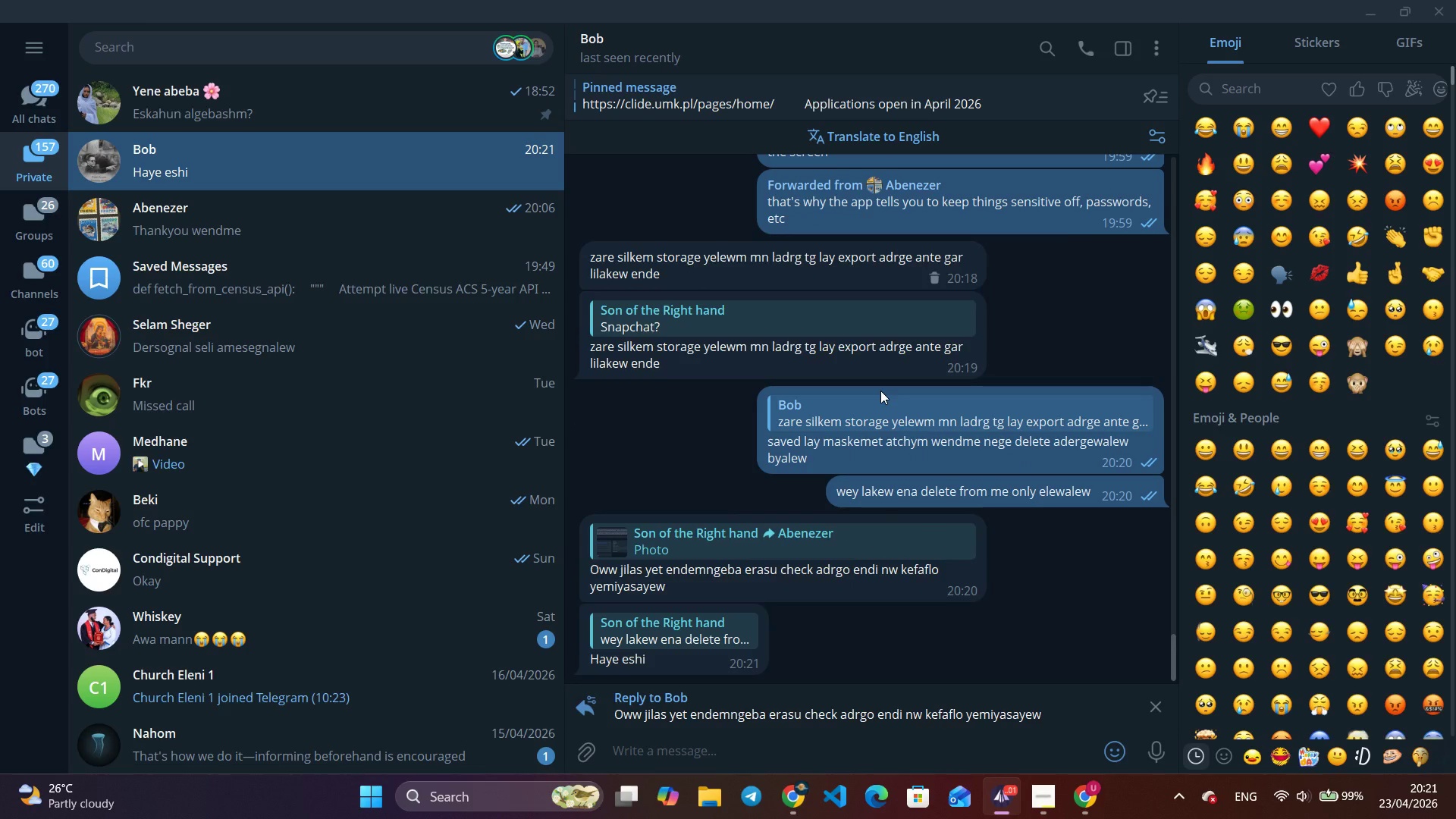 
type(anchi yabede eko ew)
key(Backspace)
key(Backspace)
type(ne )
key(Backspace)
type(w man now we know how it works)
 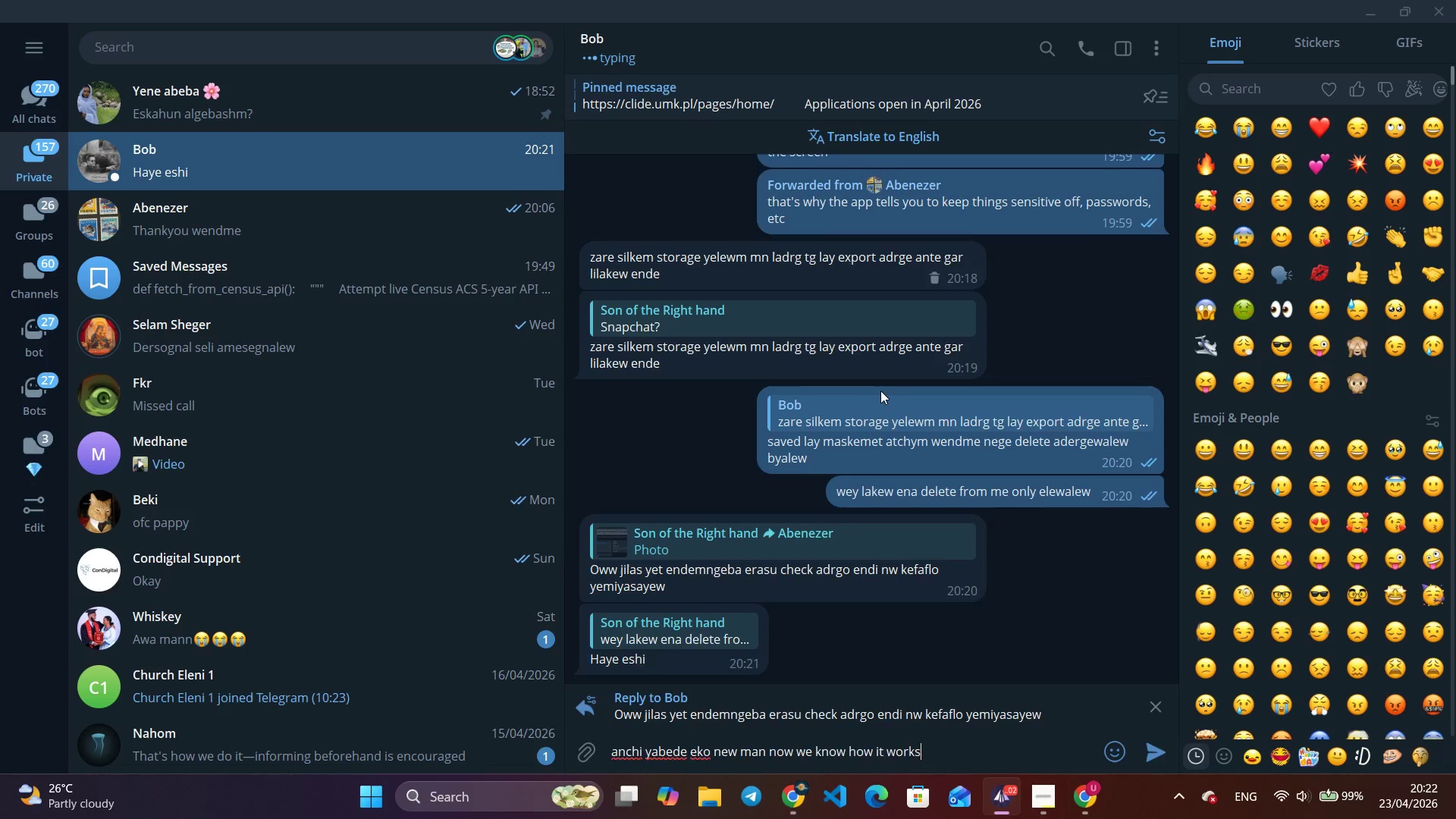 
key(Enter)
 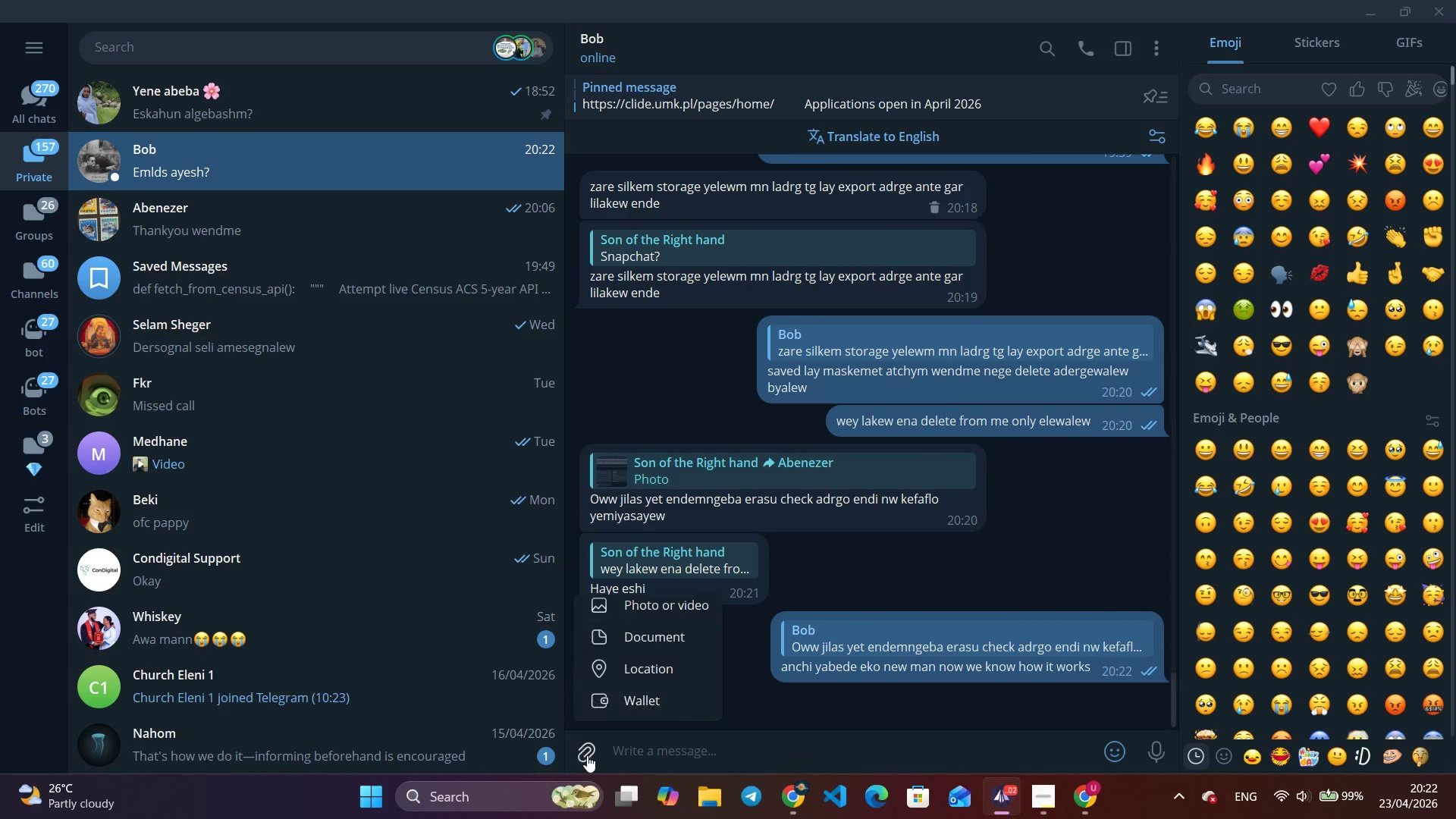 
wait(6.92)
 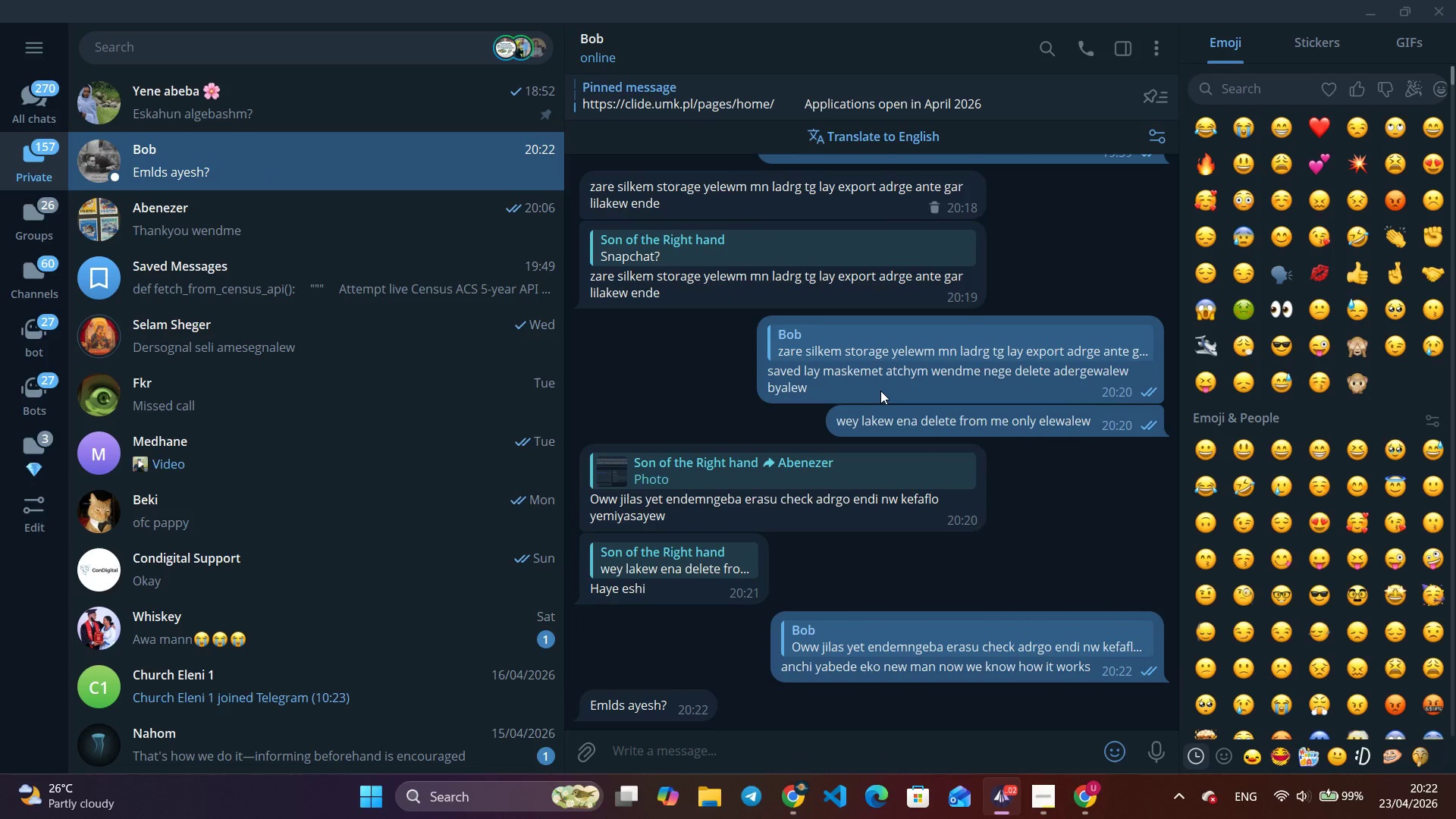 
right_click([666, 707])
 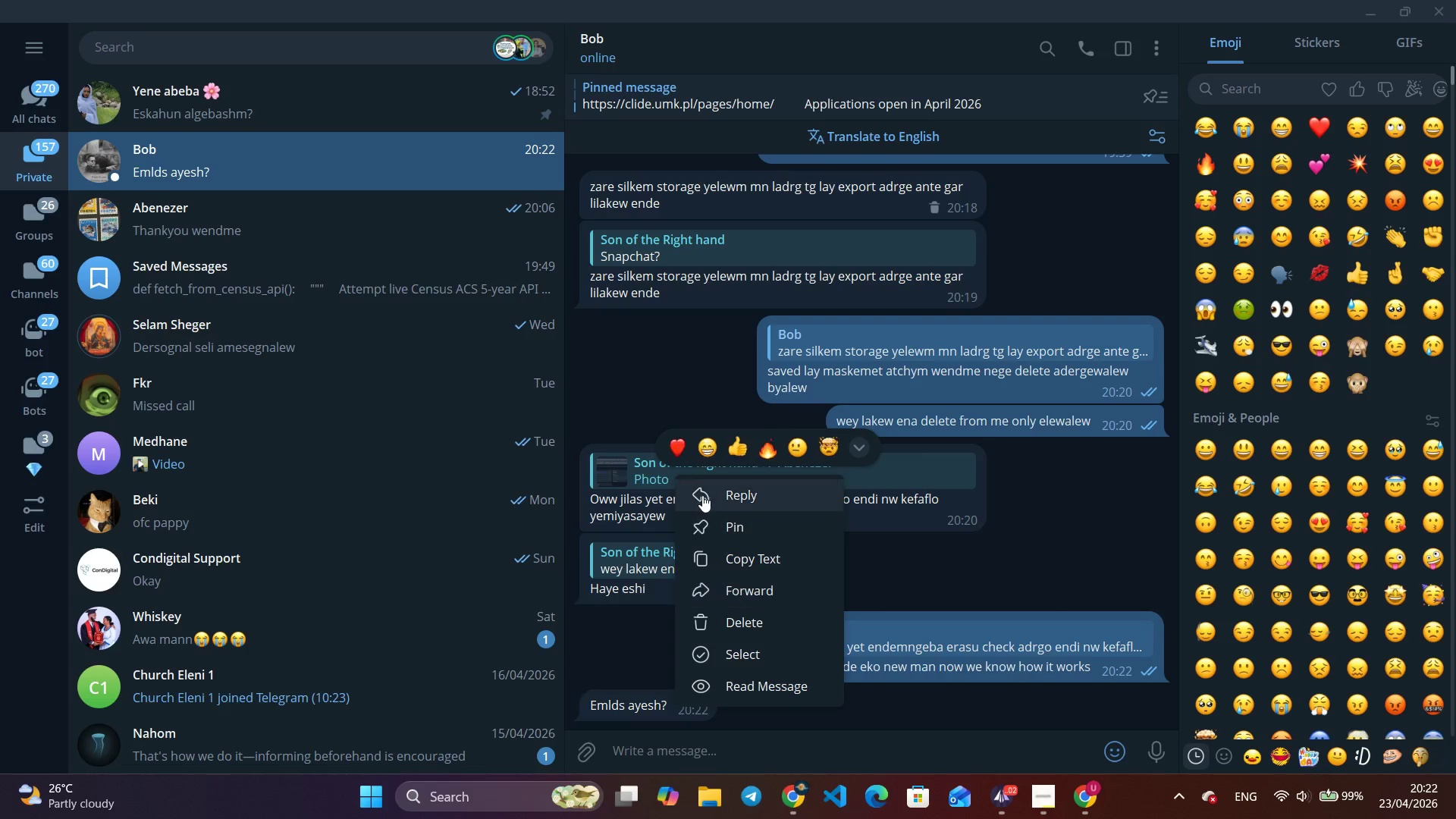 
left_click([702, 495])
 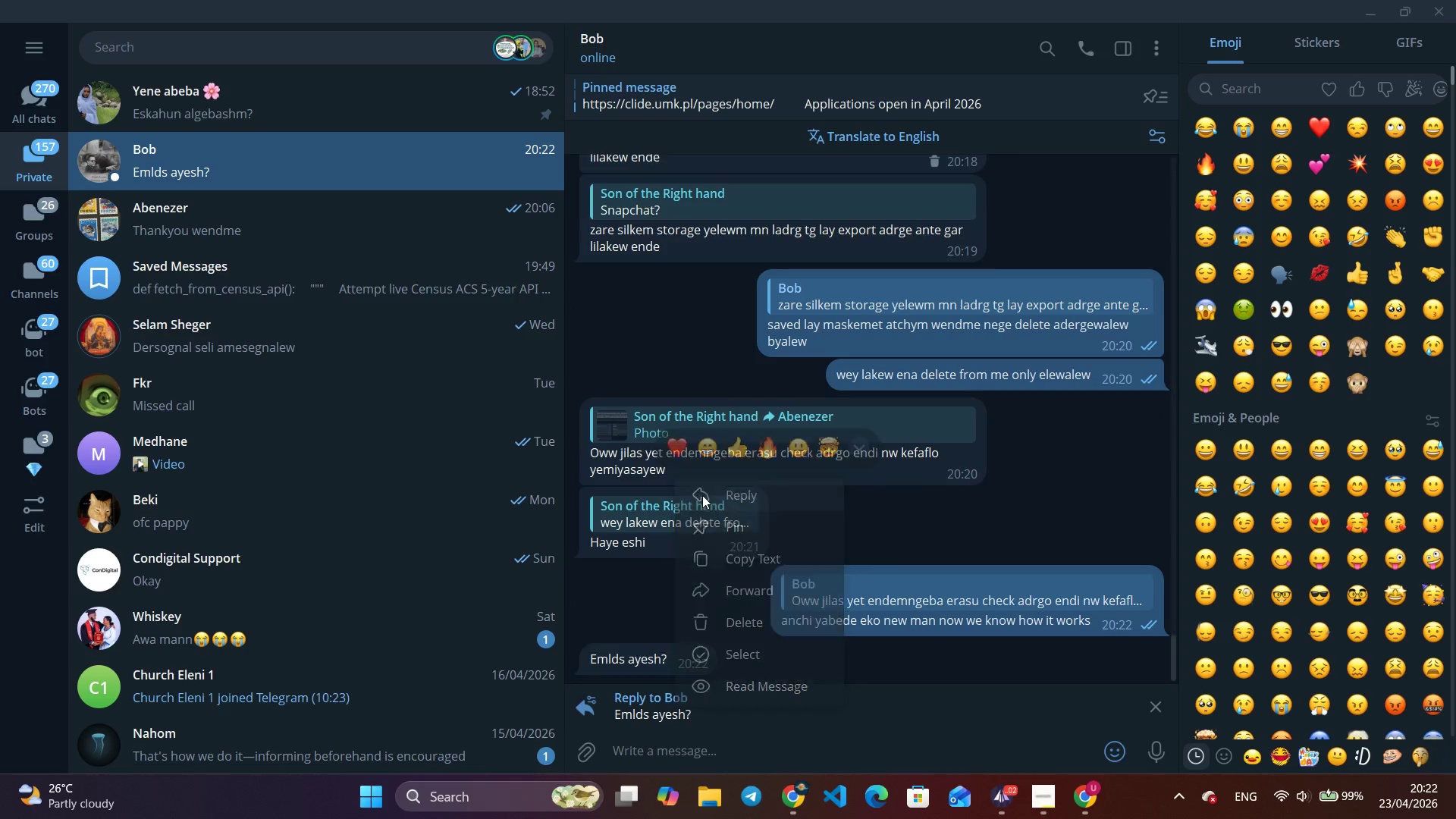 
type(awa)
key(Backspace)
key(Backspace)
type(awa)
 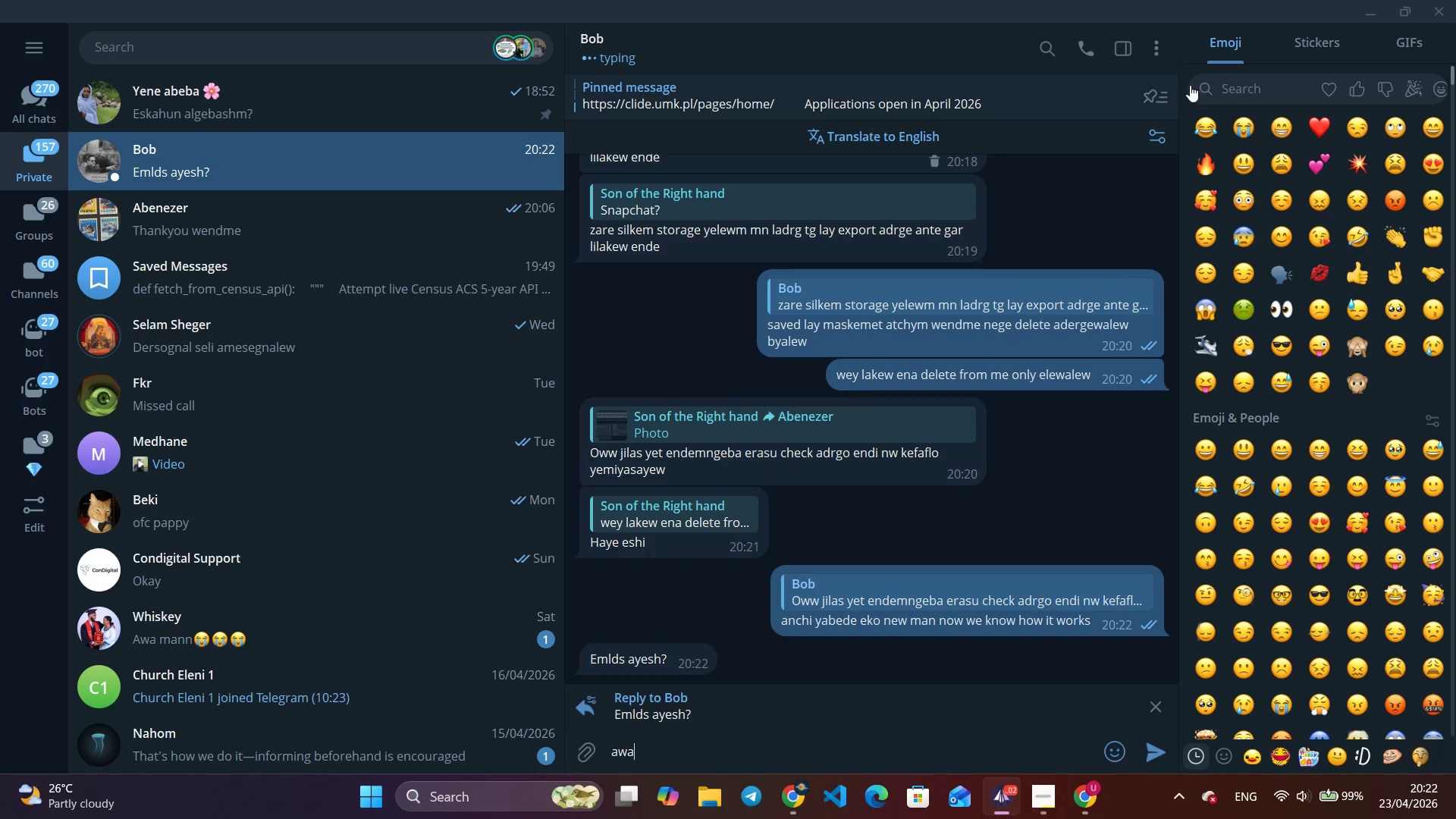 
left_click([1200, 124])
 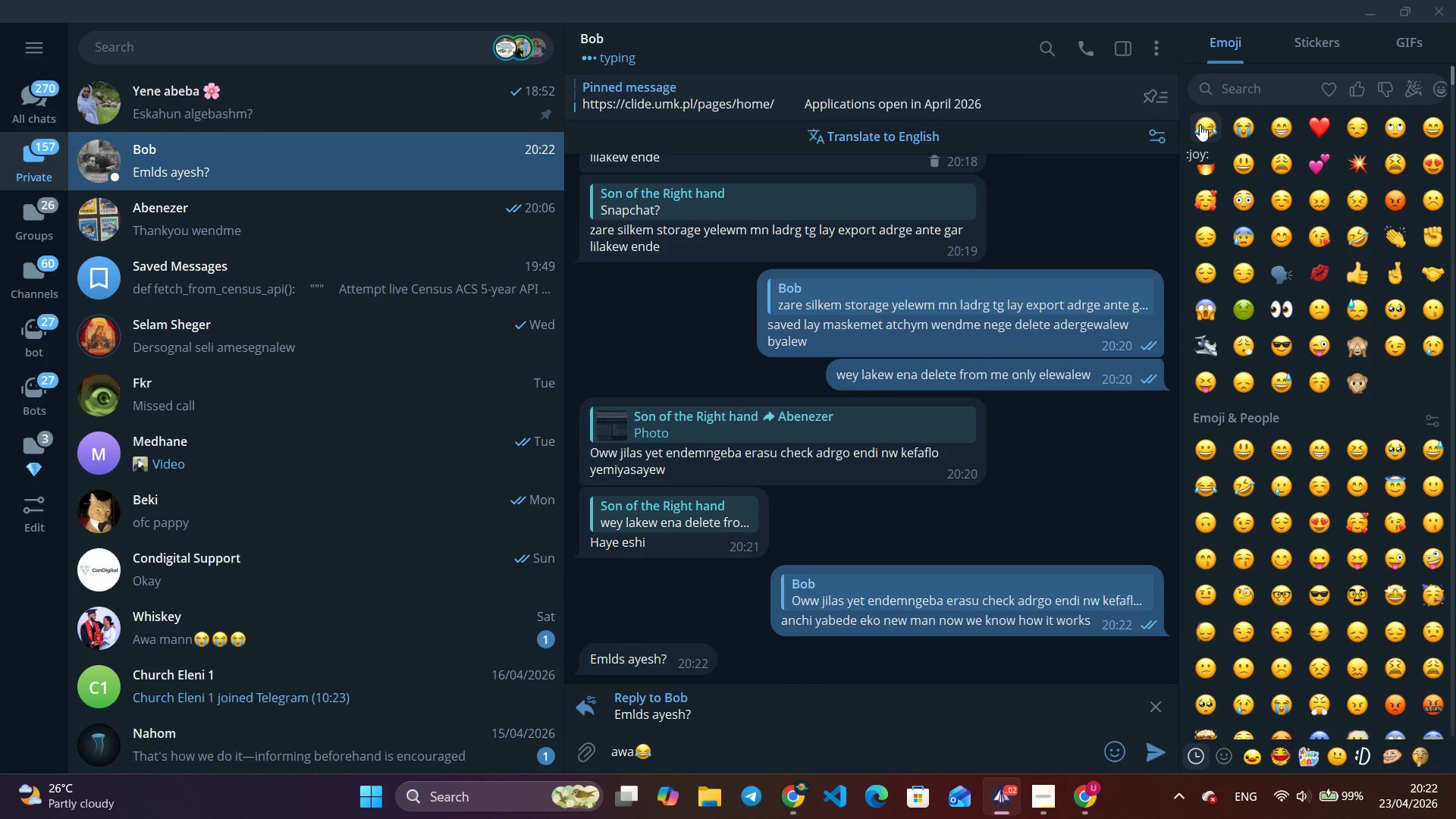 
key(Enter)
 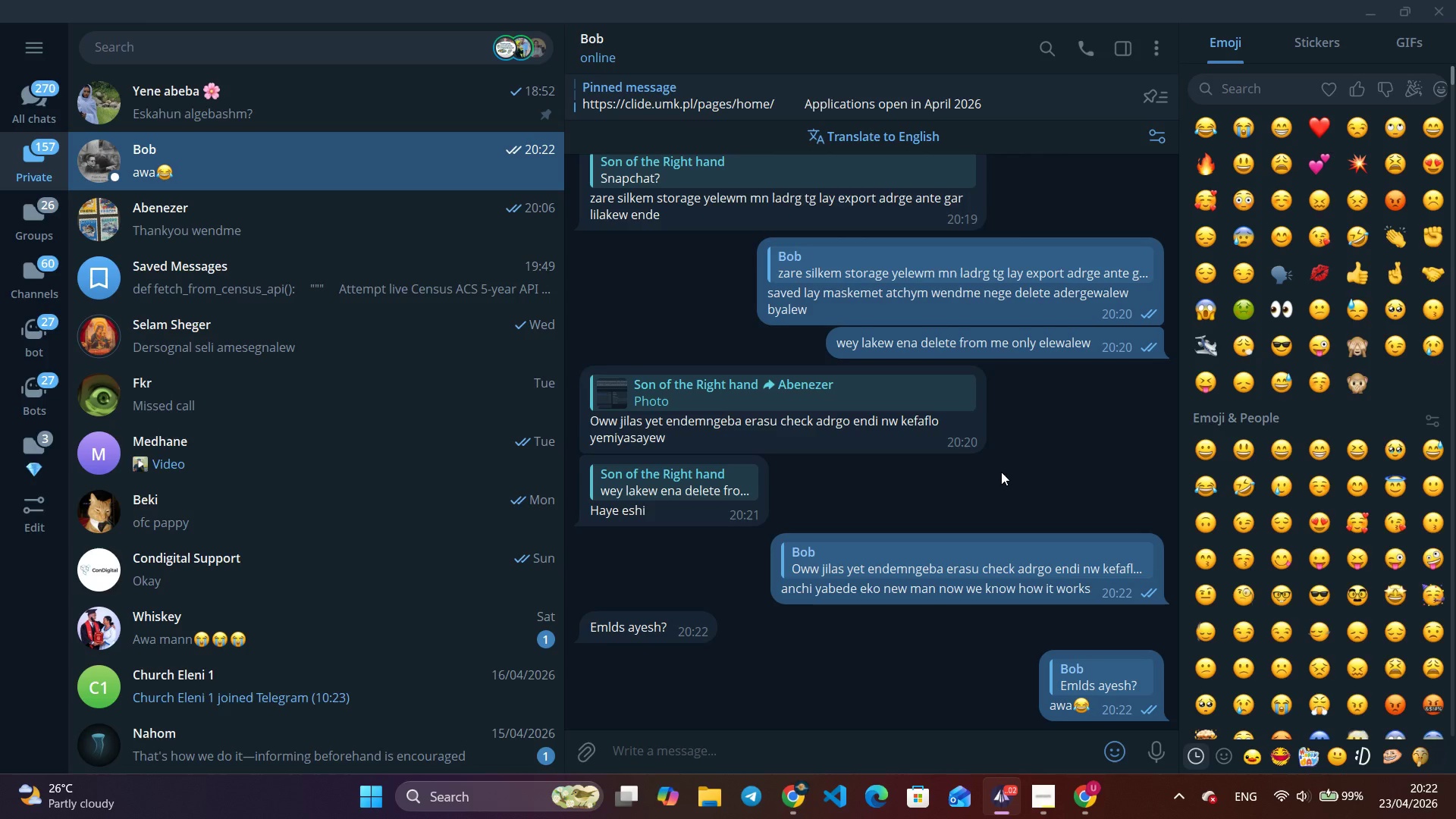 
wait(7.73)
 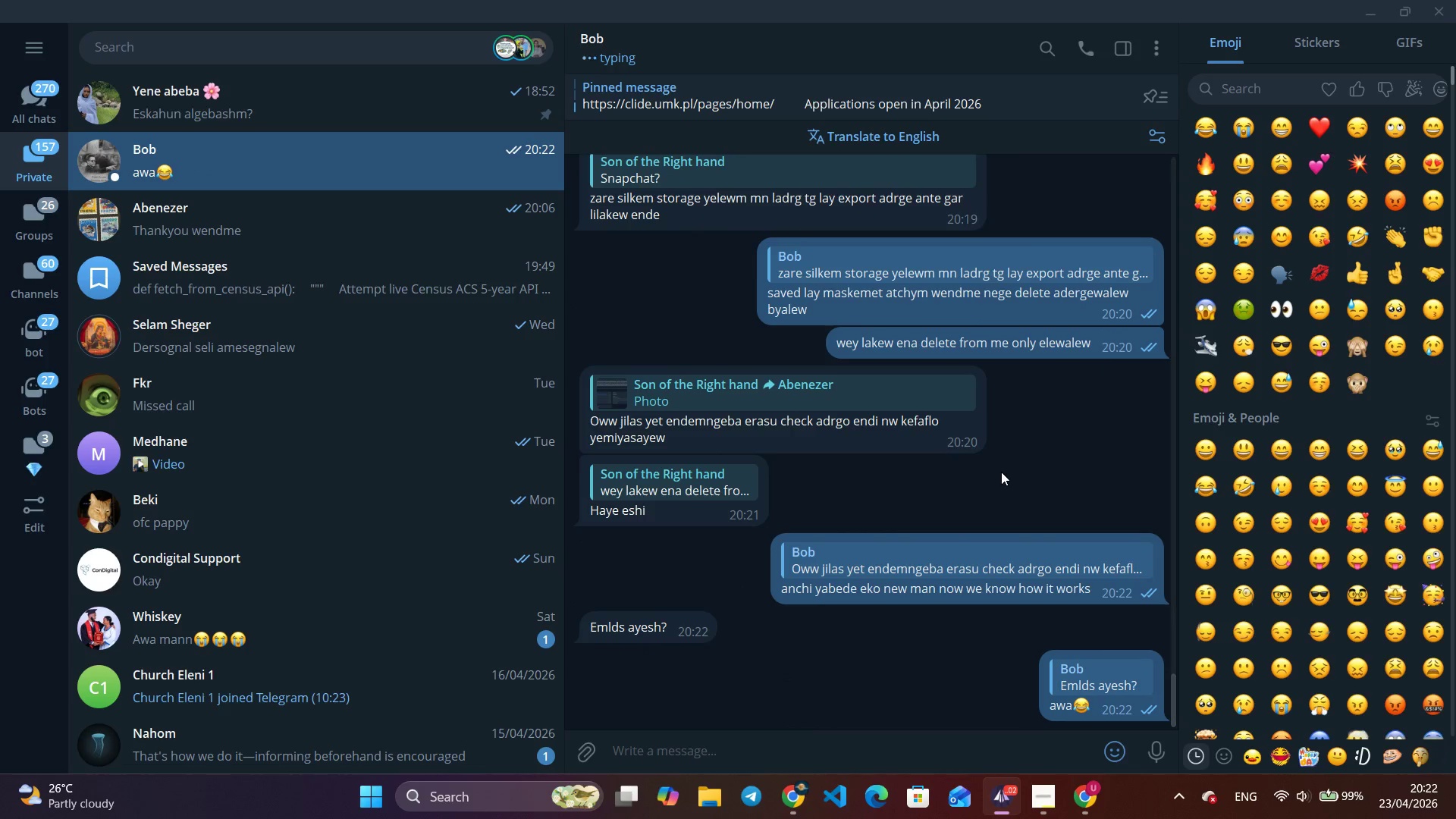 
right_click([766, 413])
 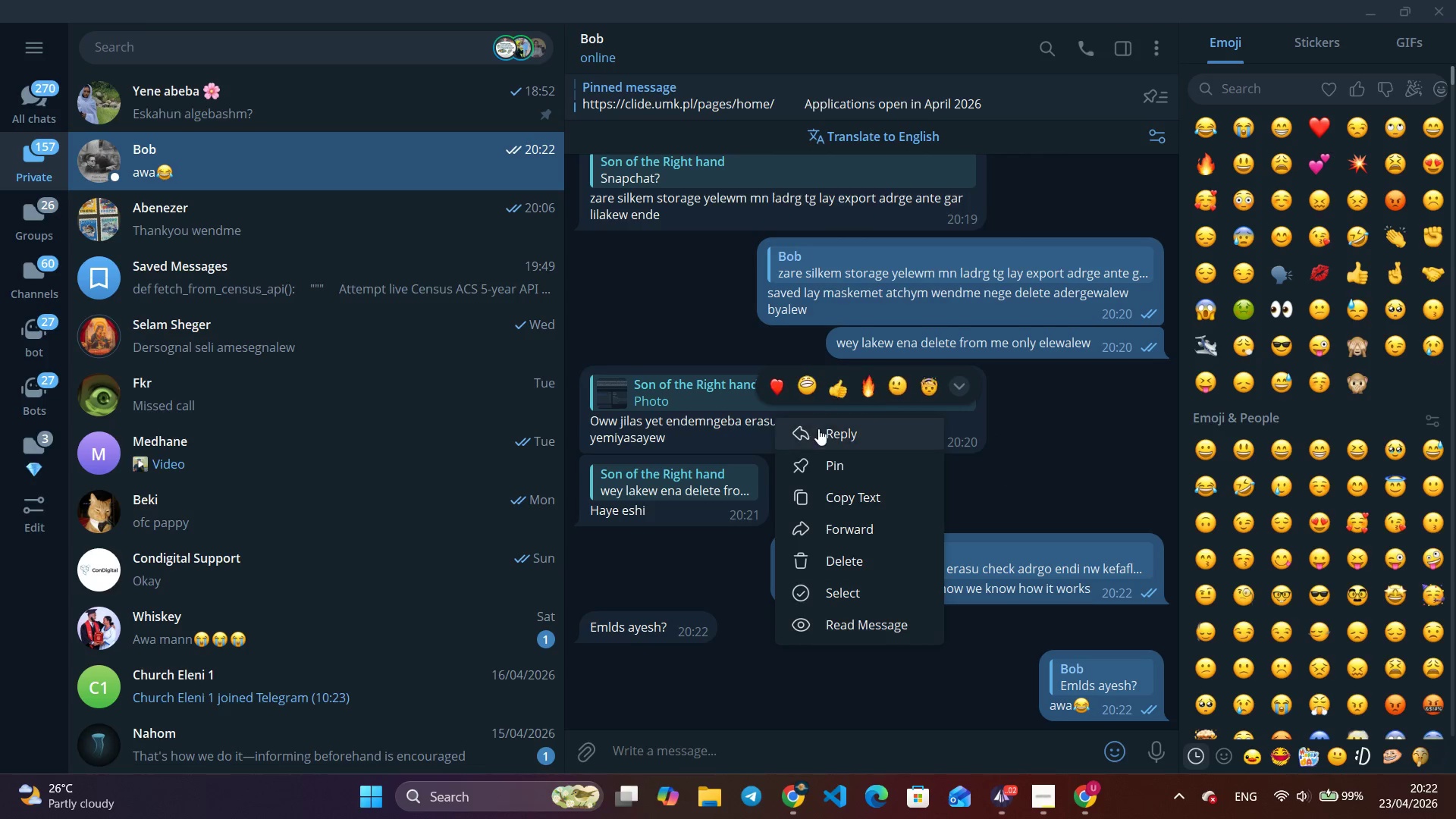 
left_click([819, 430])
 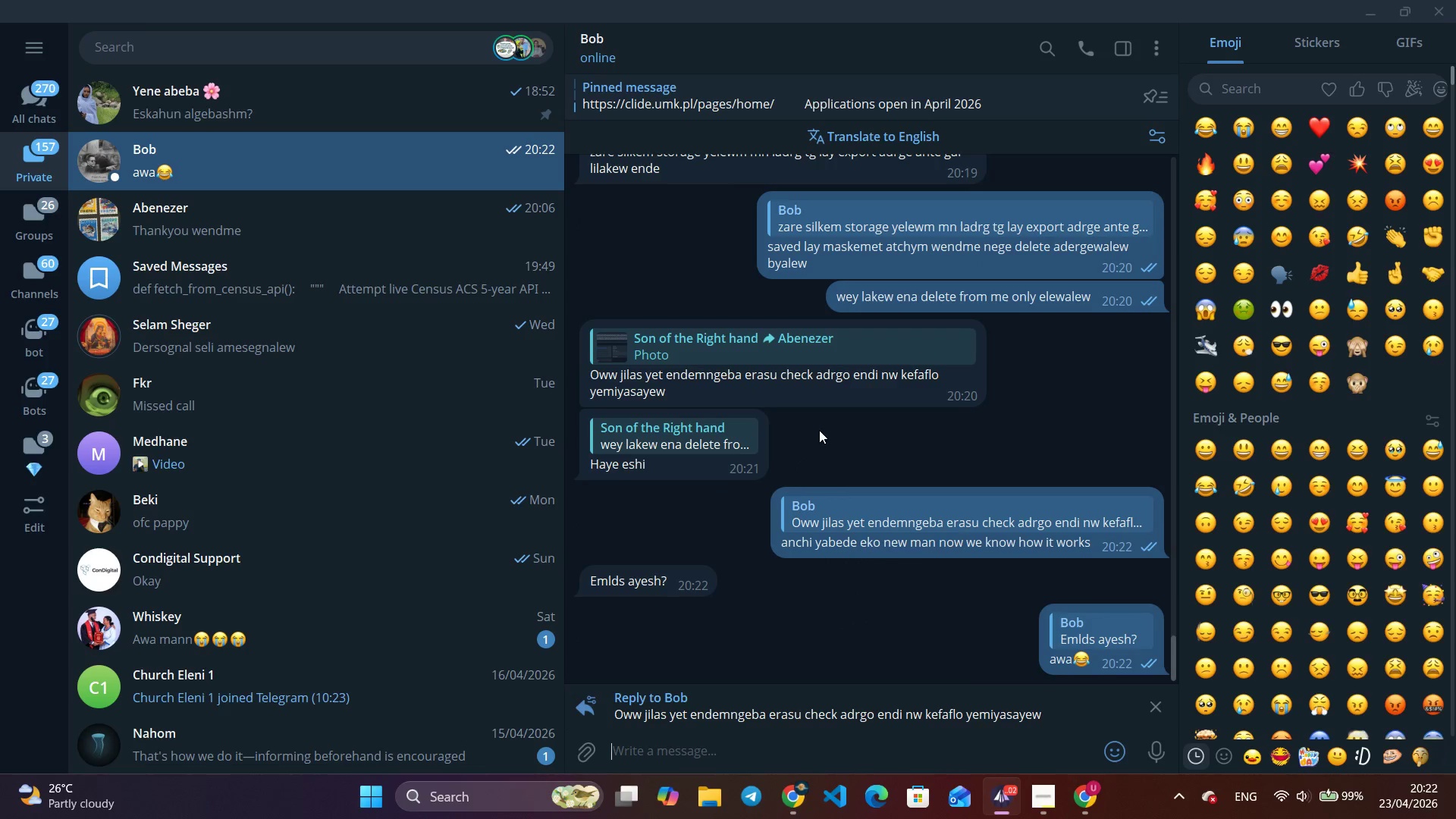 
type(exploit new maderfe)
key(Backspace)
key(Backspace)
type(gew)
 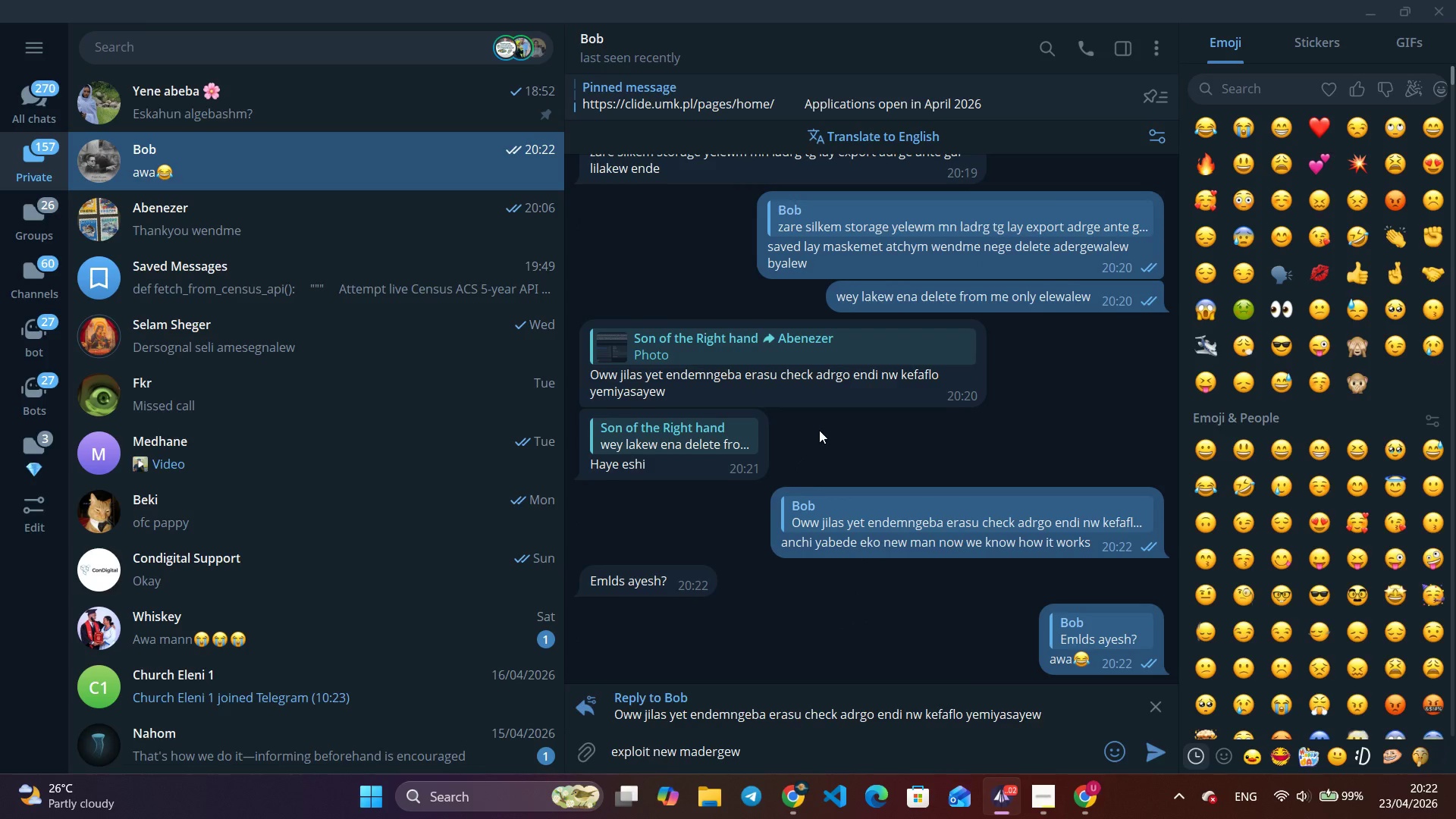 
key(Enter)
 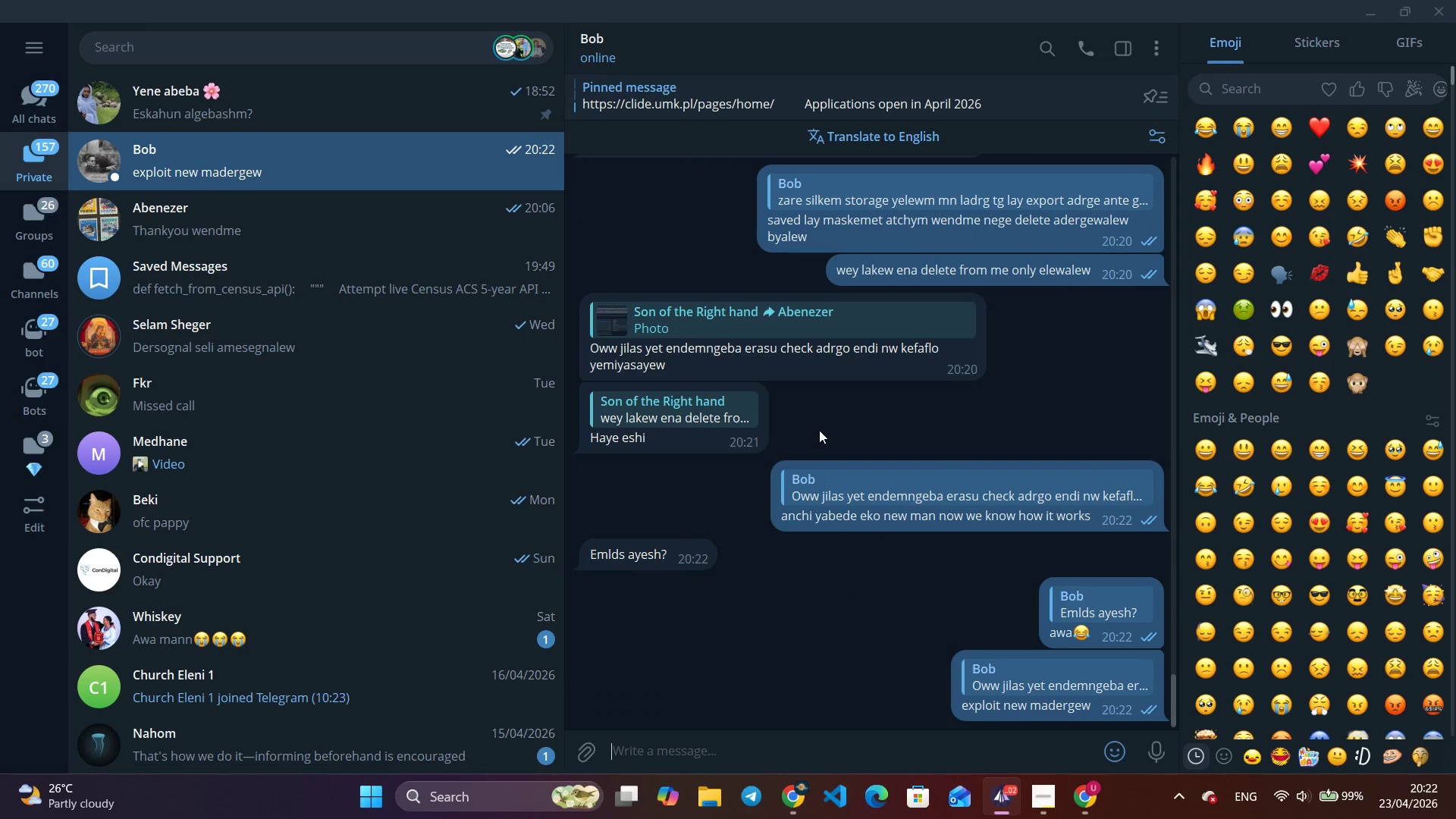 
key(Alt+AltLeft)
 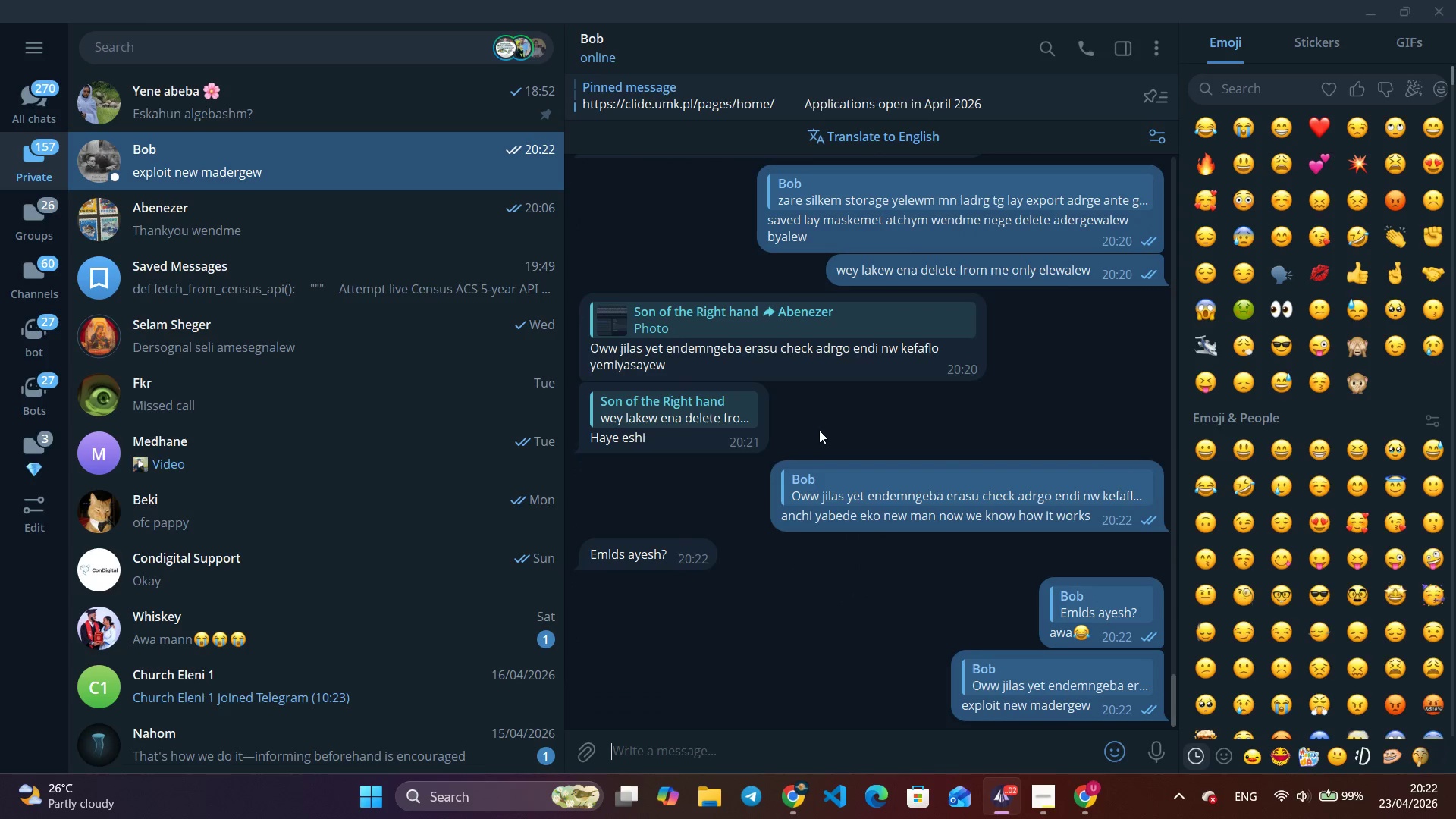 
key(Alt+Tab)
 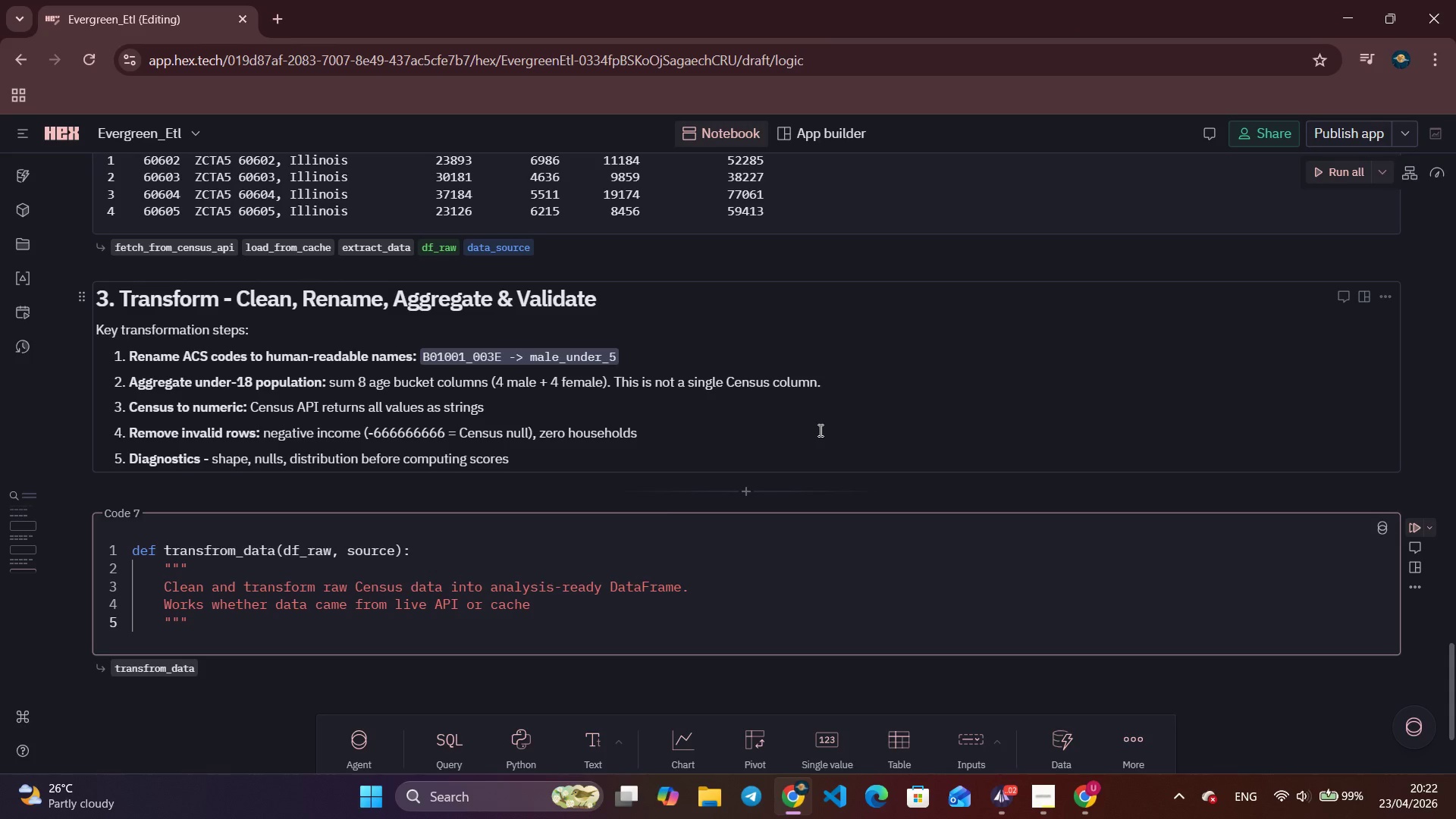 
key(Enter)
 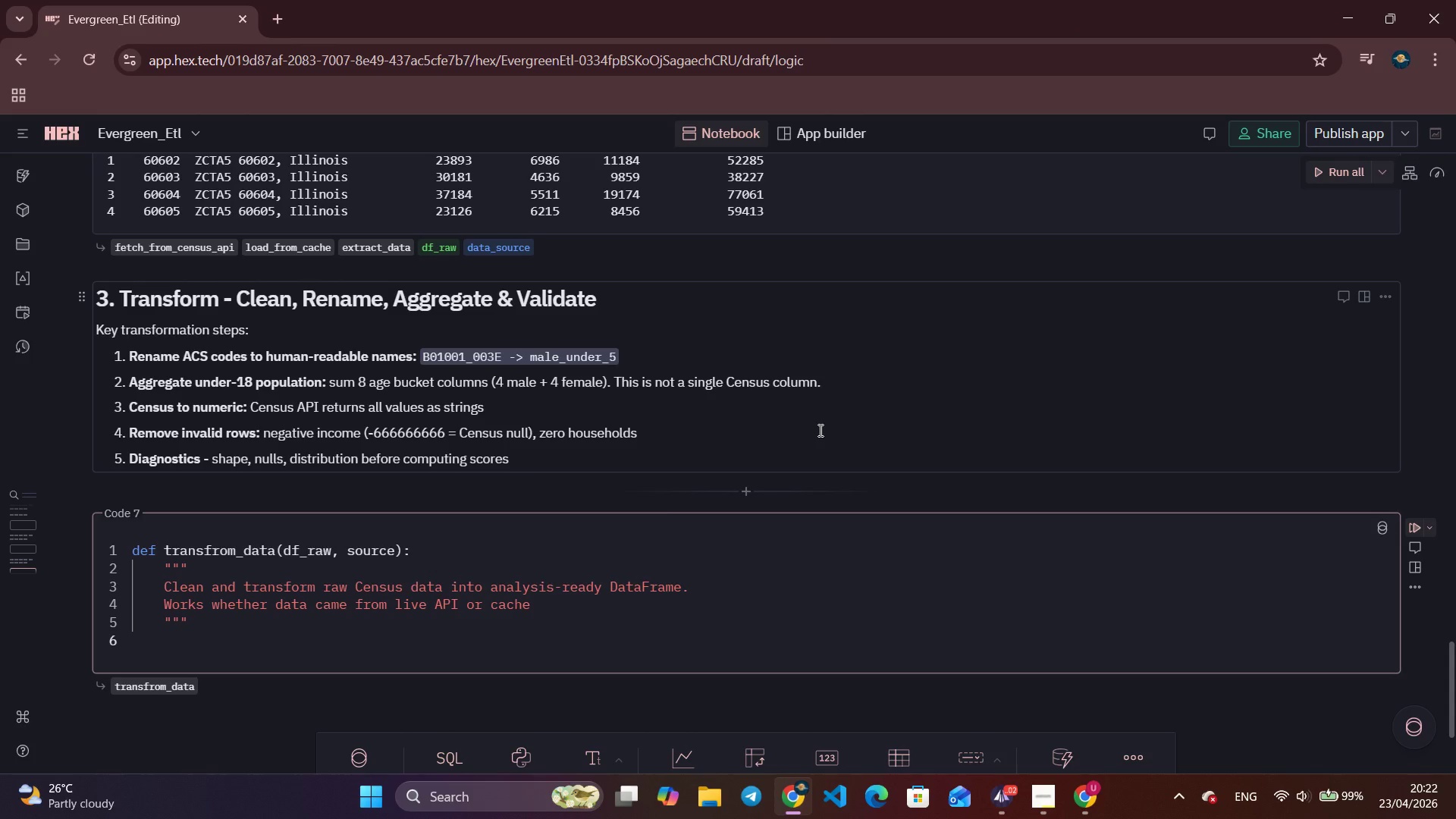 
type(df=)
key(Backspace)
type( = df_raw.s)
key(Backspace)
type(cp)
key(Backspace)
type(opoy)
key(Backspace)
key(Backspace)
type(y()
 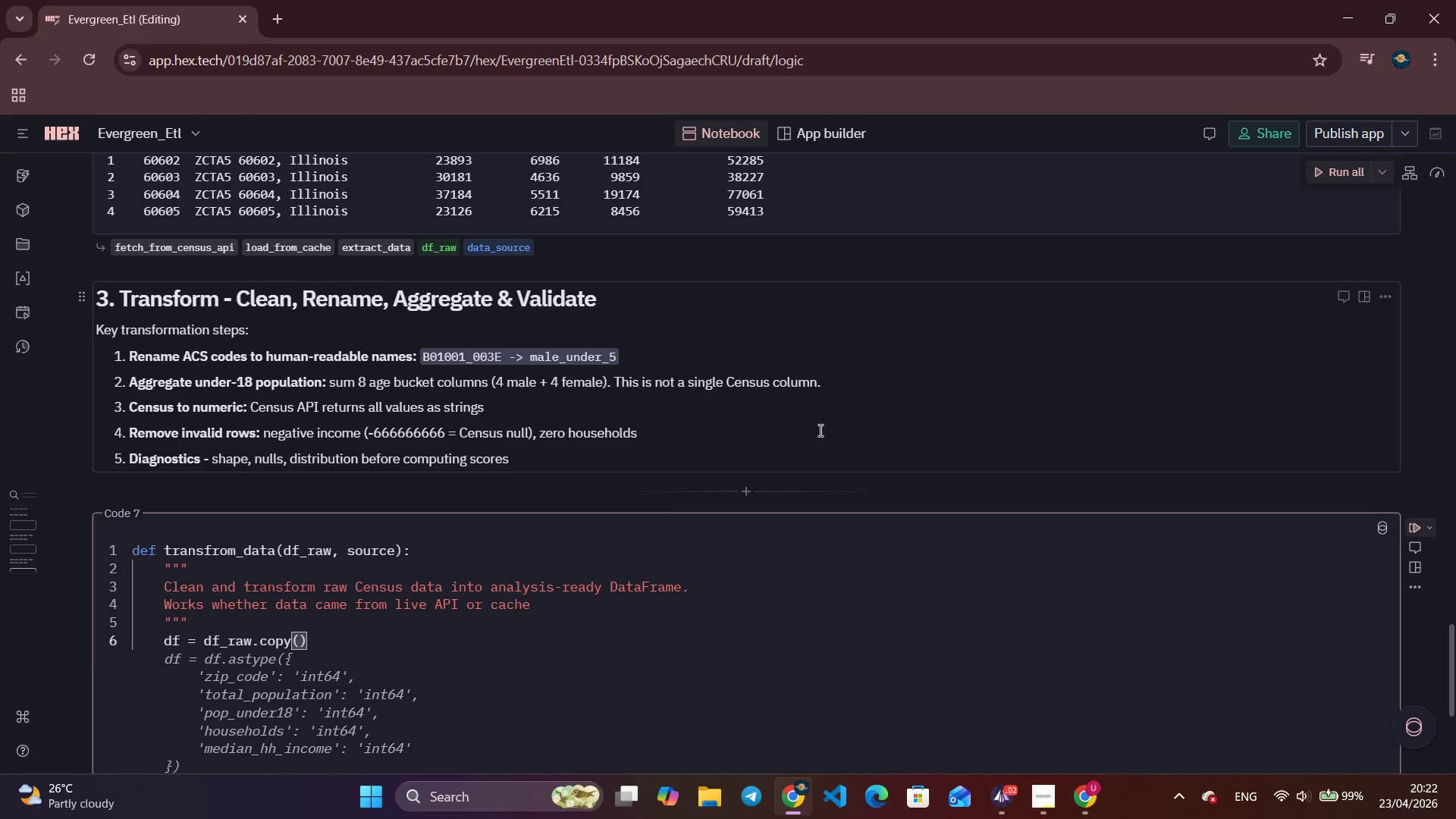 
key(ArrowRight)
 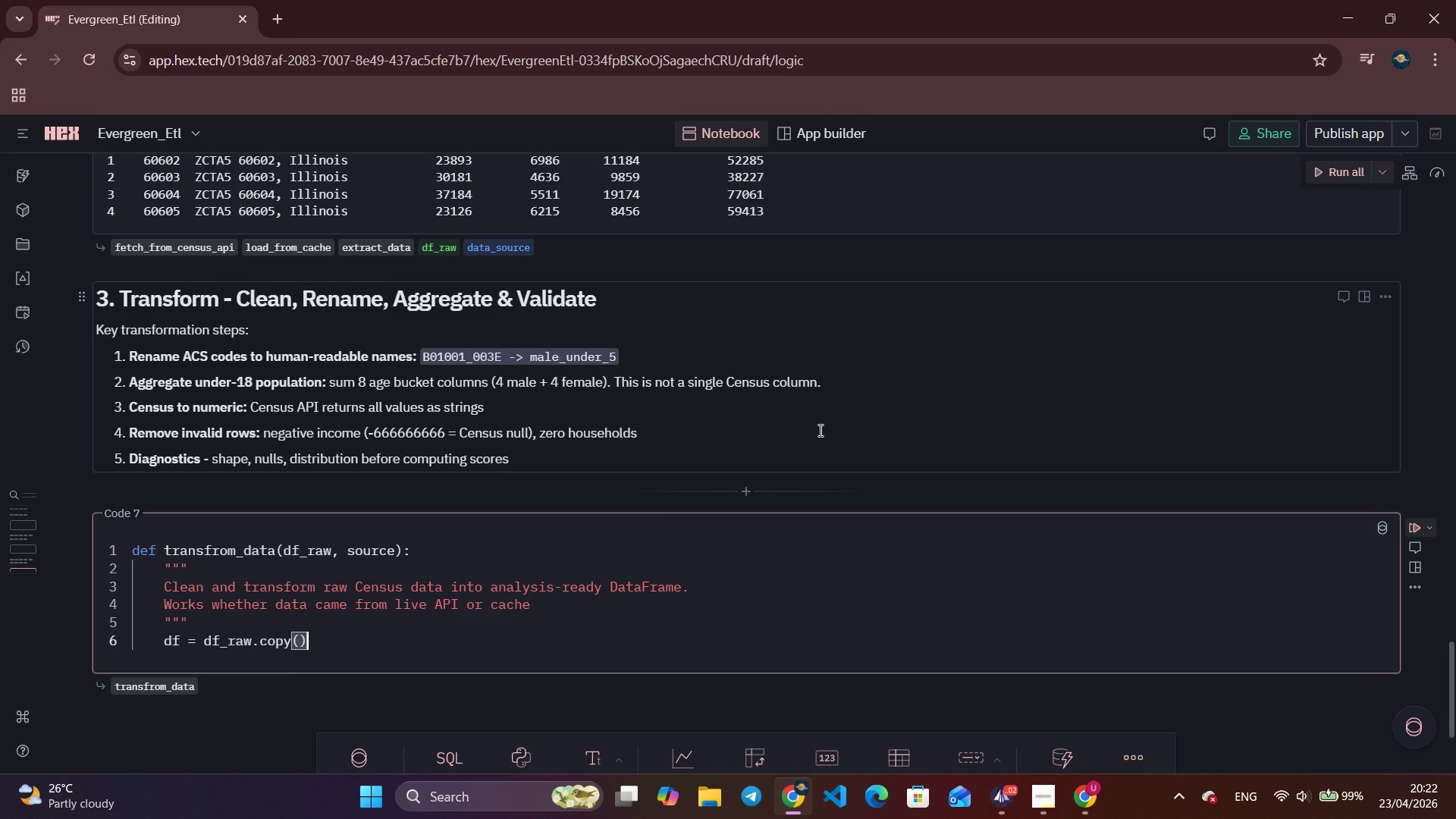 
key(Enter)
 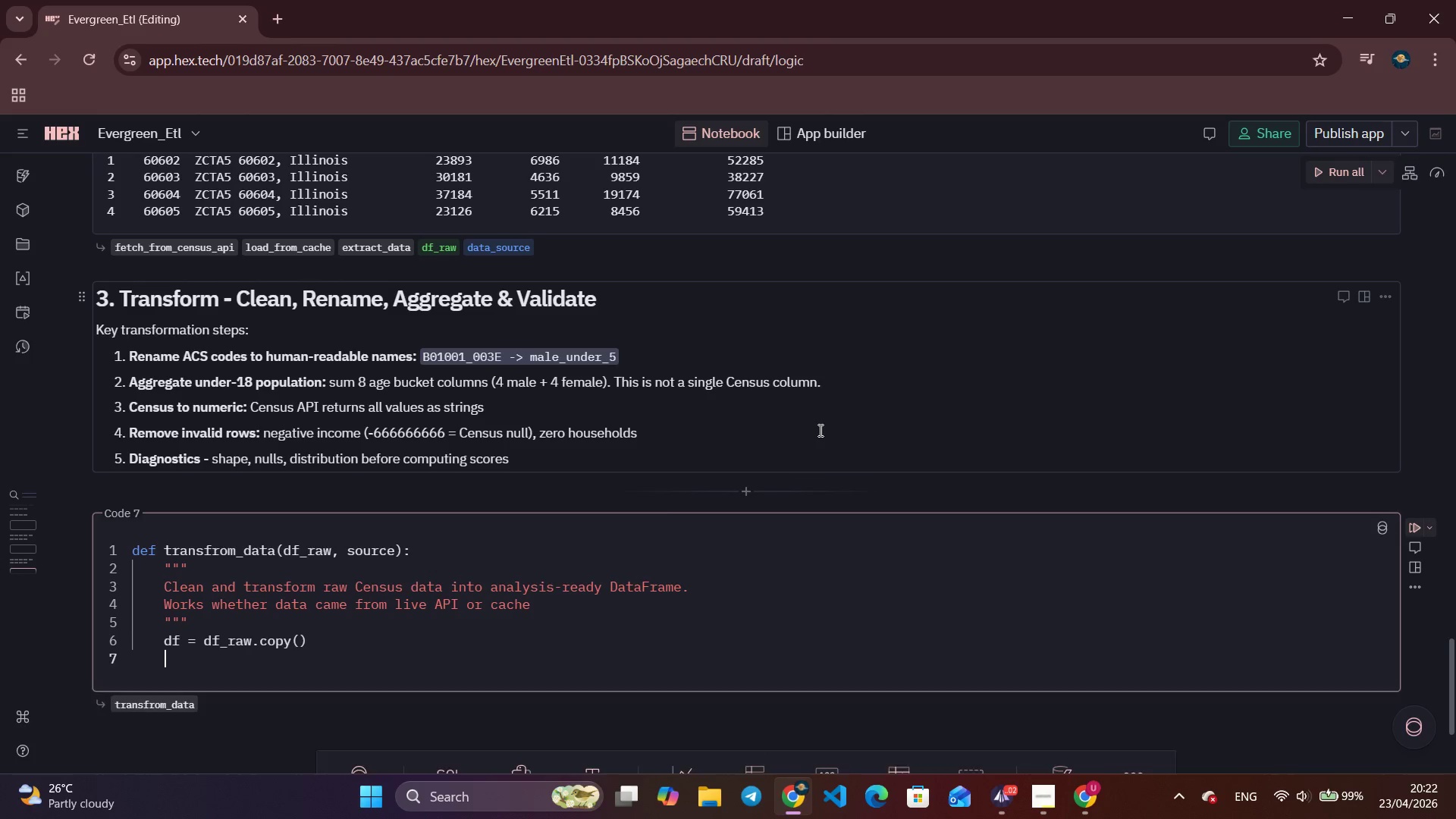 
key(Enter)
 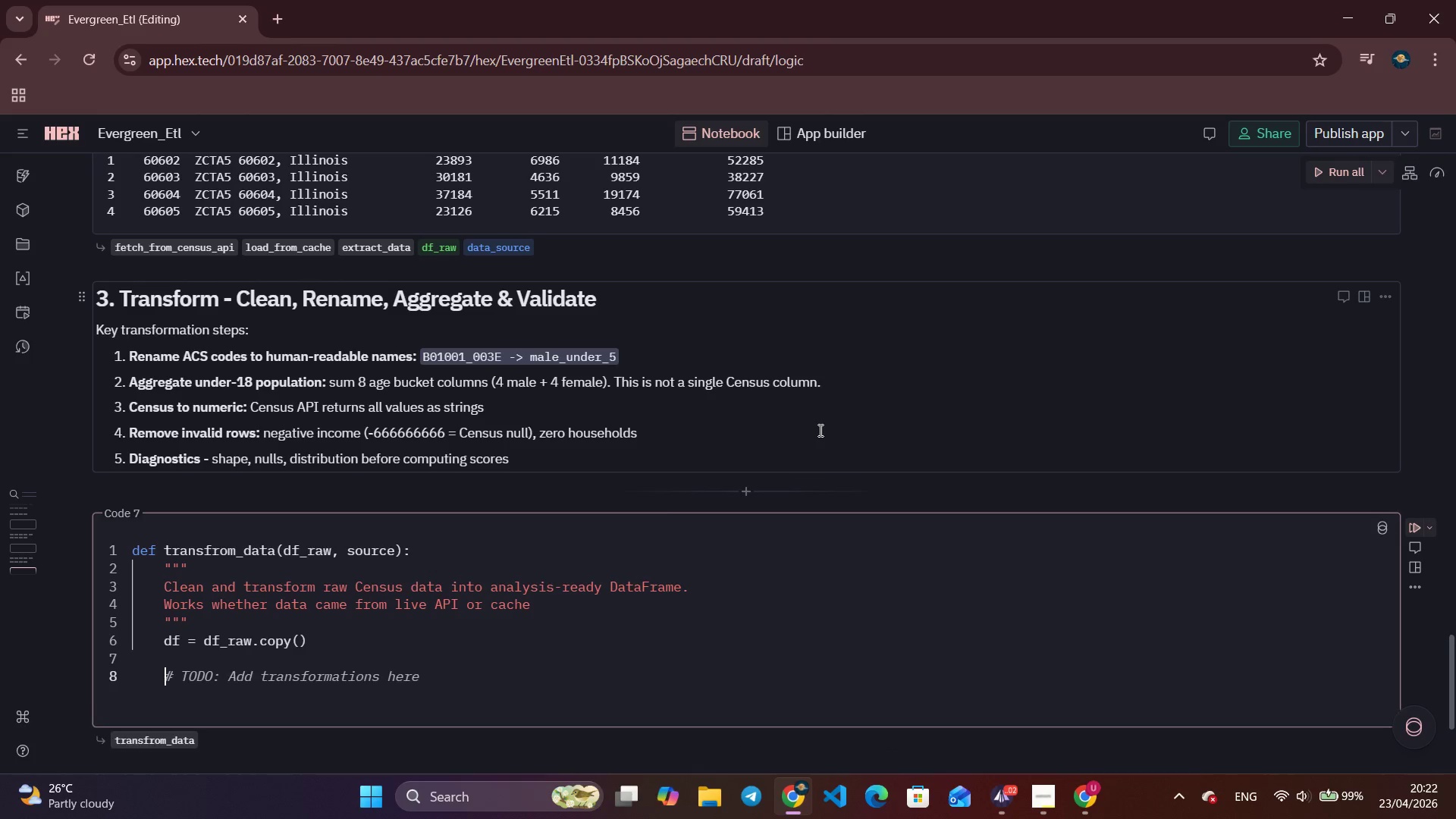 
type(# Step 1: Rename ACS codes if thsi)
key(Backspace)
key(Backspace)
type(is  is a live pi RESP)
key(Backspace)
key(Backspace)
key(Backspace)
key(Backspace)
type(response)
 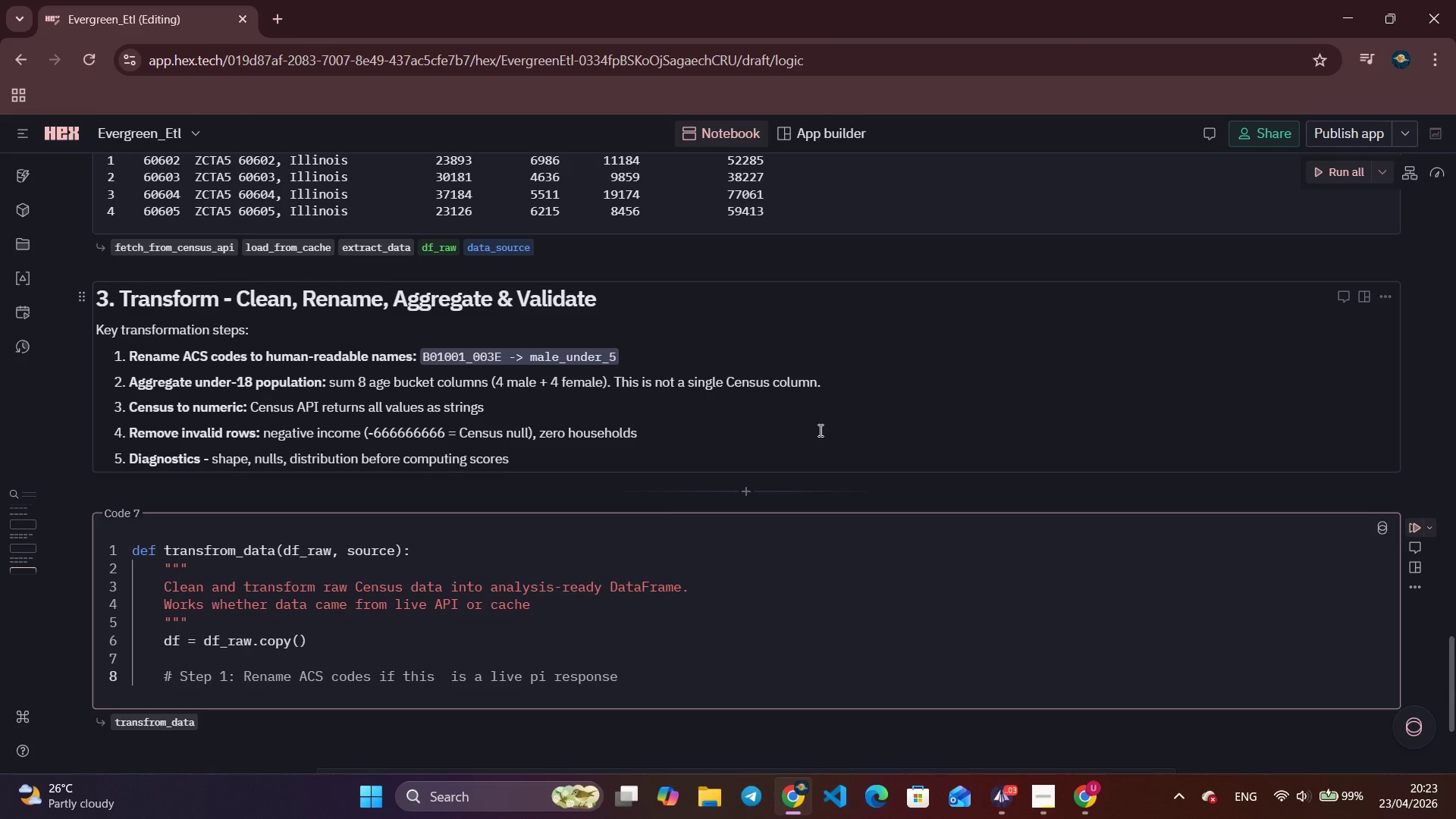 
key(Enter)
 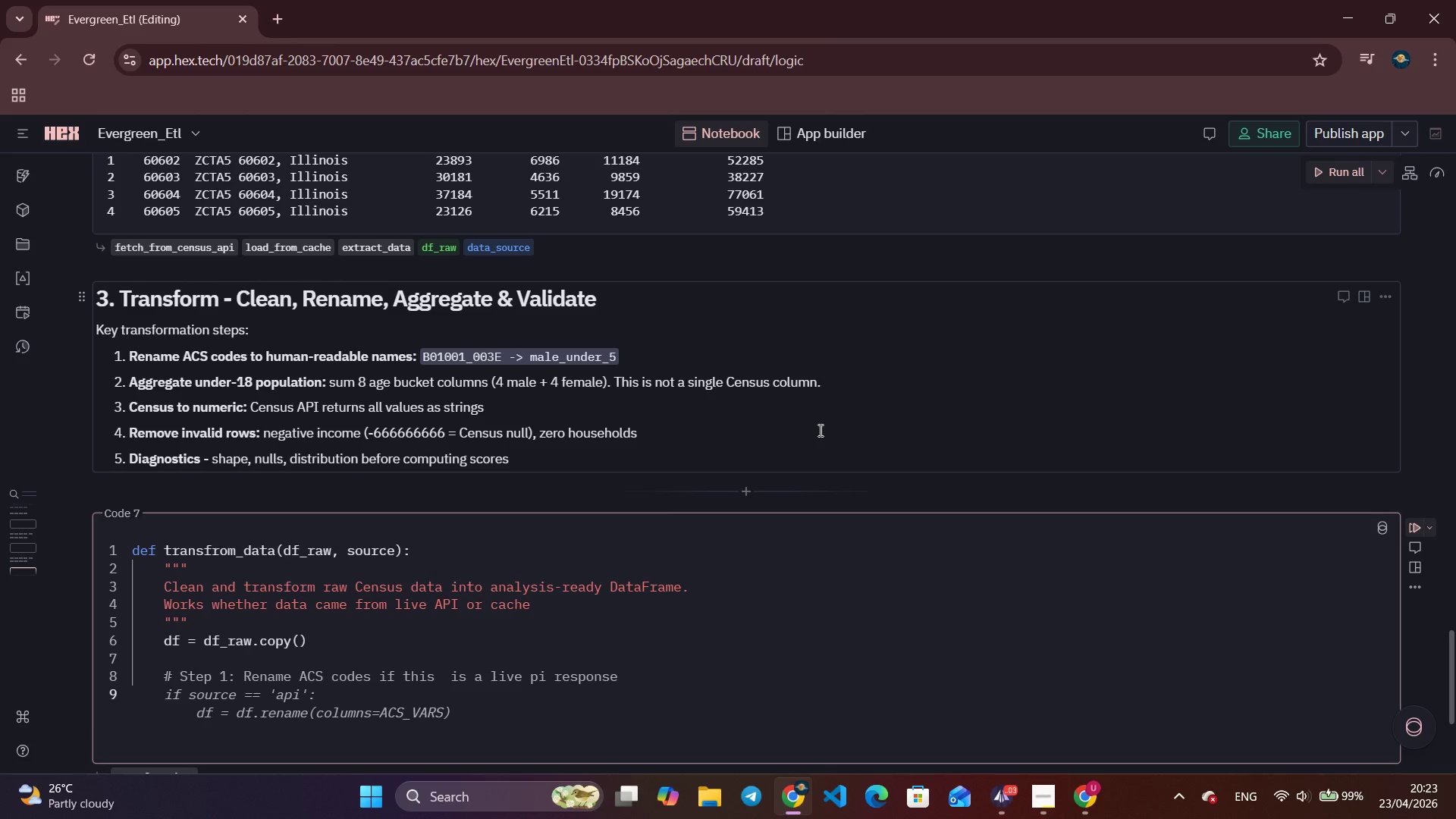 
wait(6.81)
 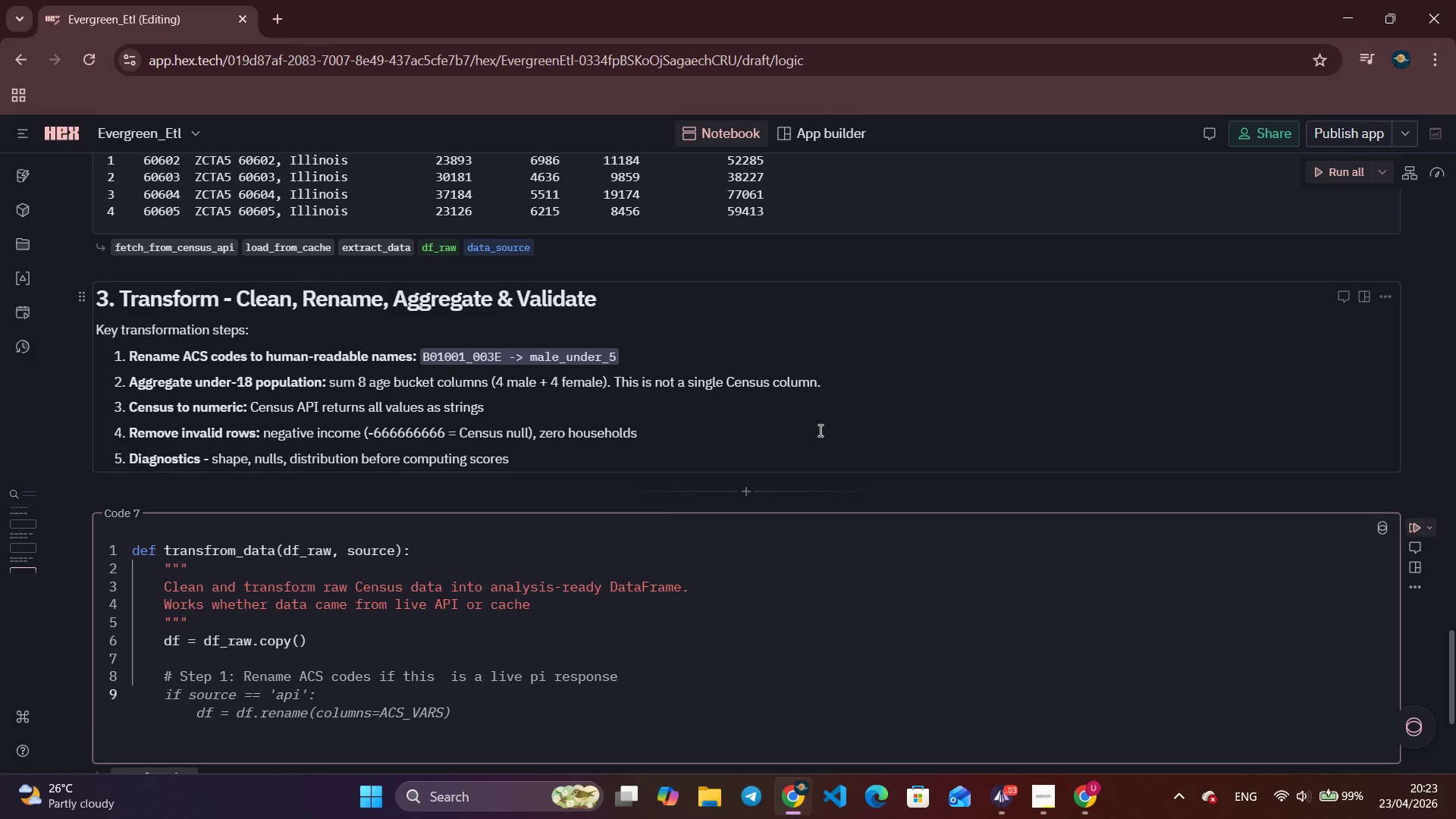 
type(if source == 'api)
 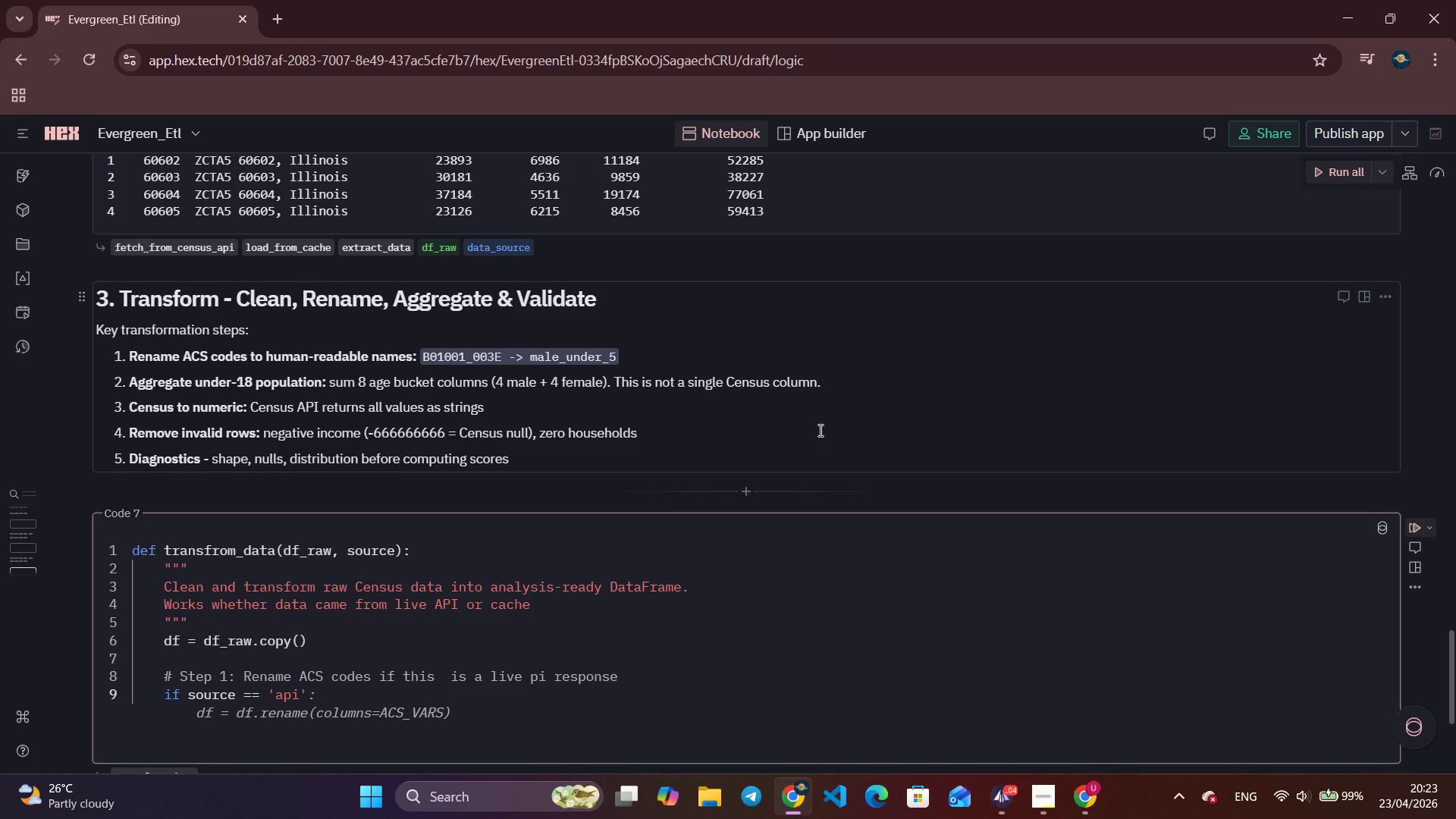 
key(ArrowRight)
 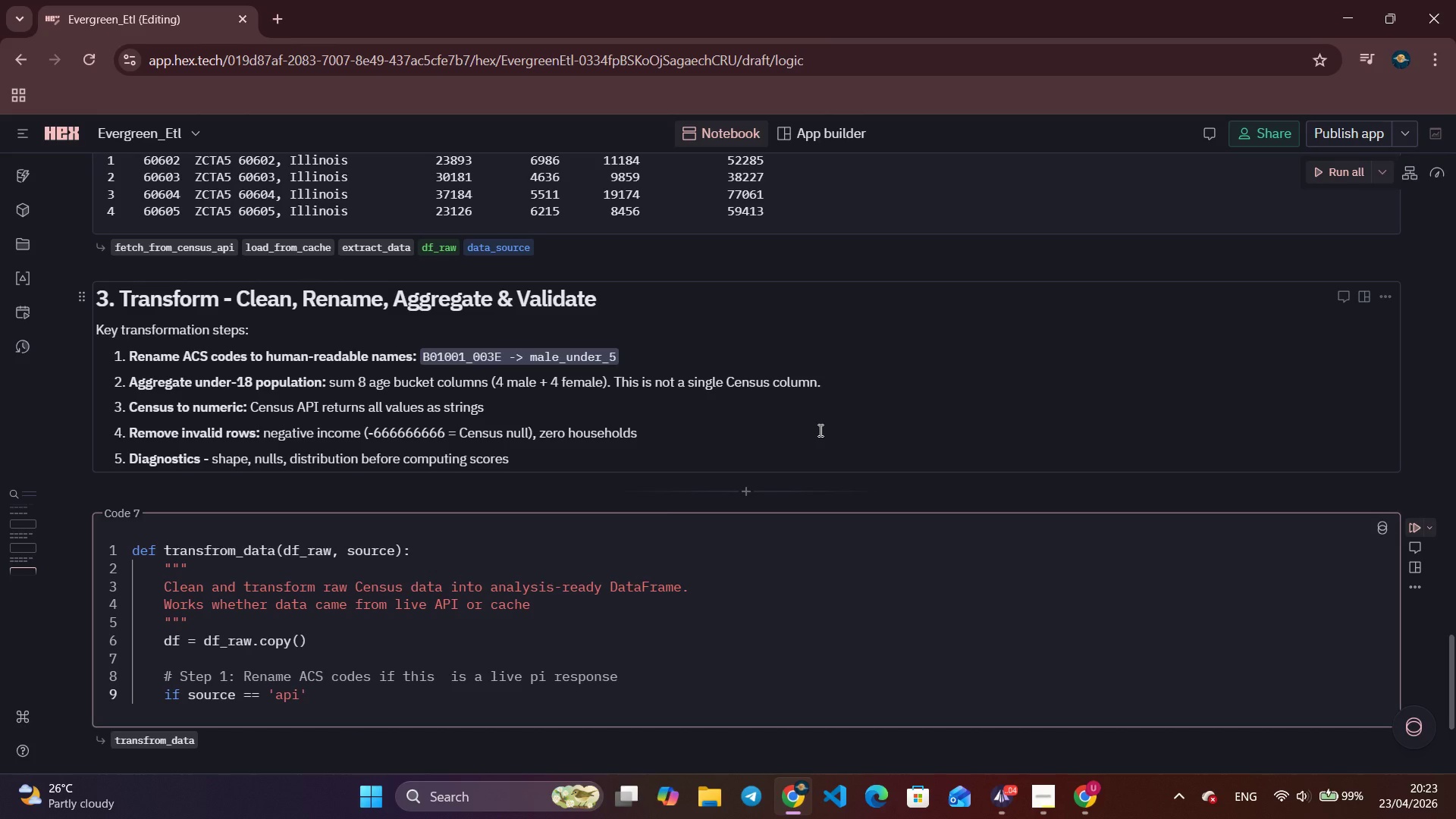 
key(Shift+ShiftLeft)
 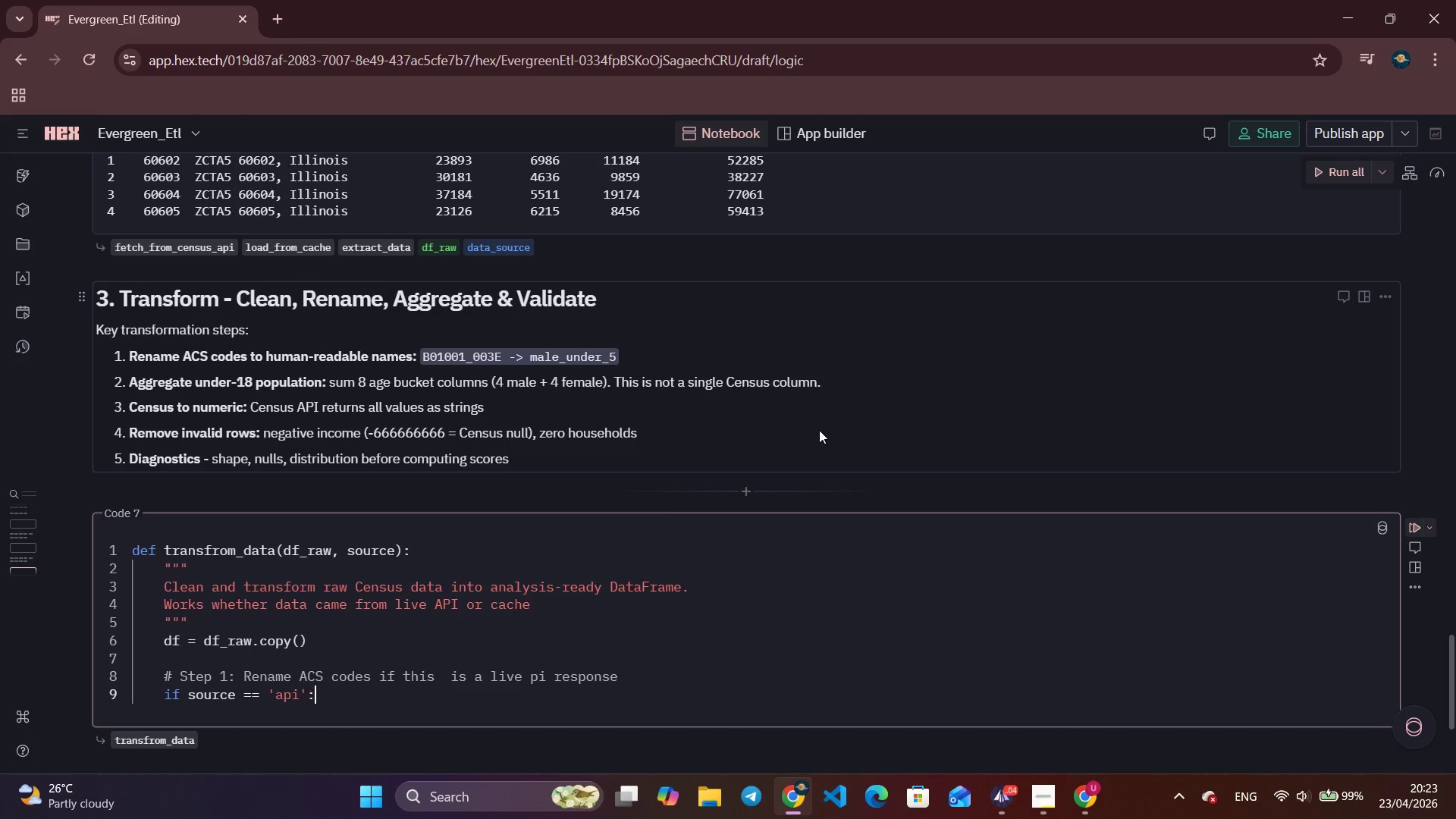 
key(Shift+Semicolon)
 